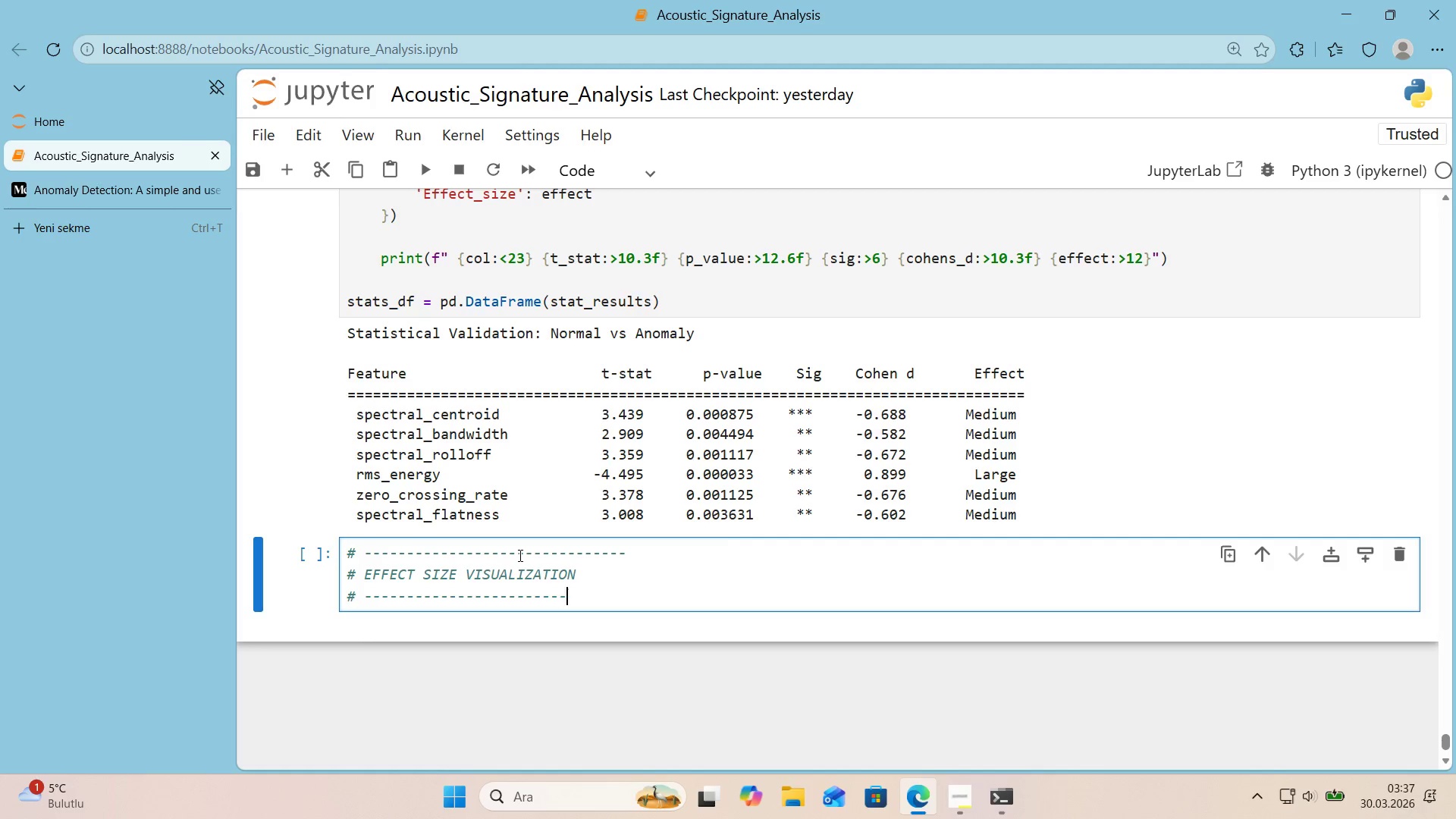 
key(NumpadSubtract)
 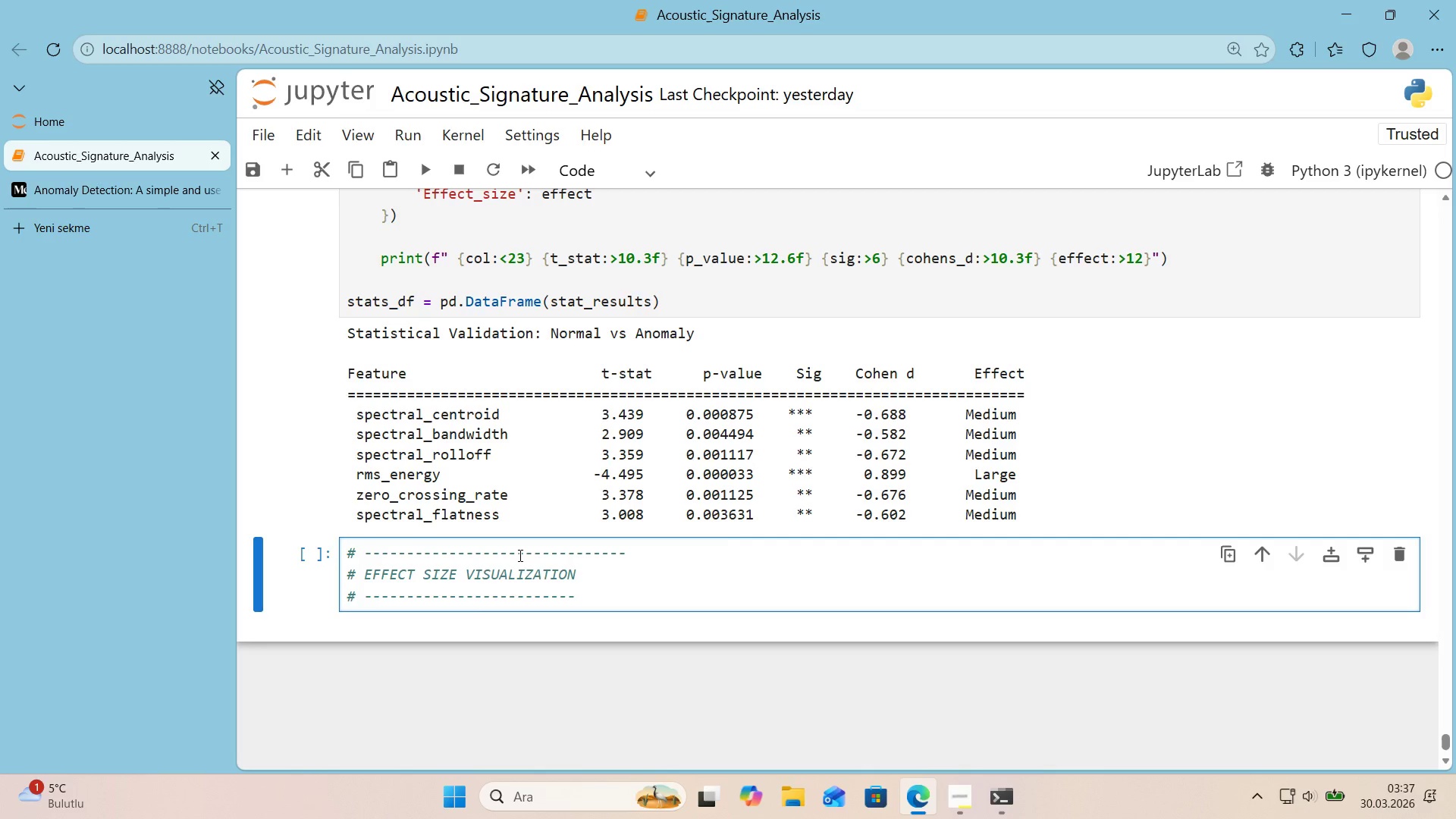 
key(ArrowUp)
 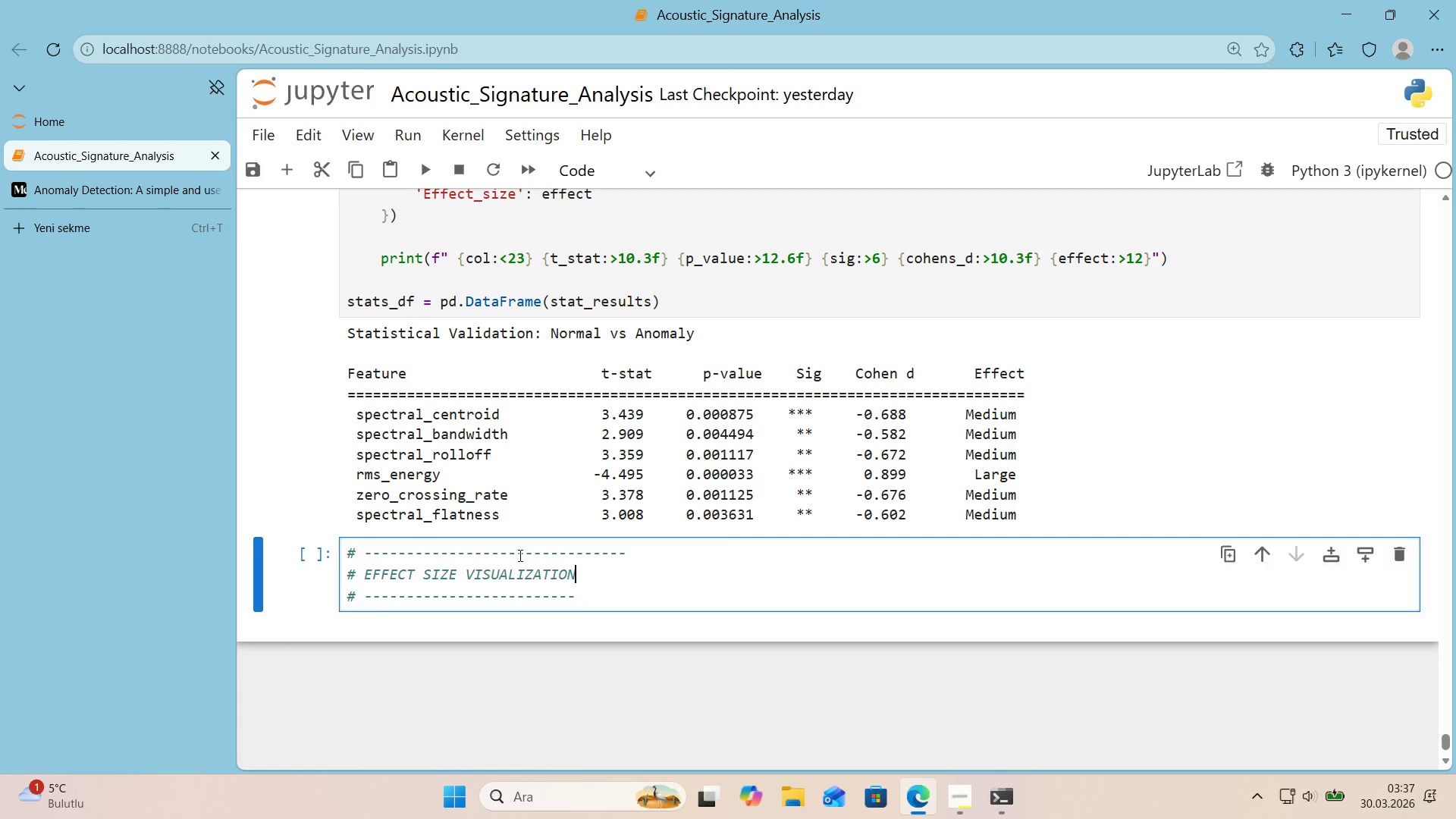 
key(ArrowUp)
 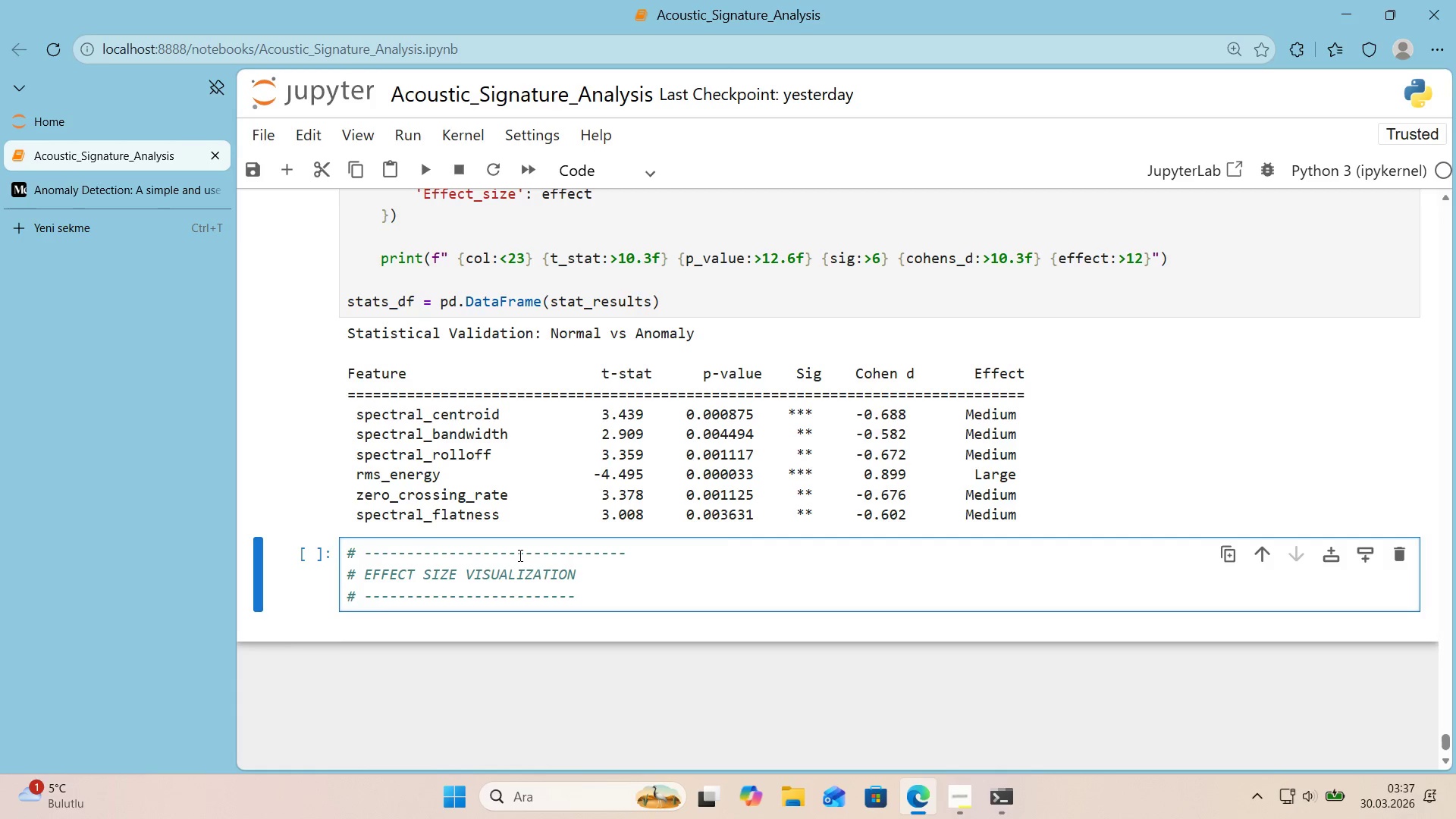 
hold_key(key=Delete, duration=0.77)
 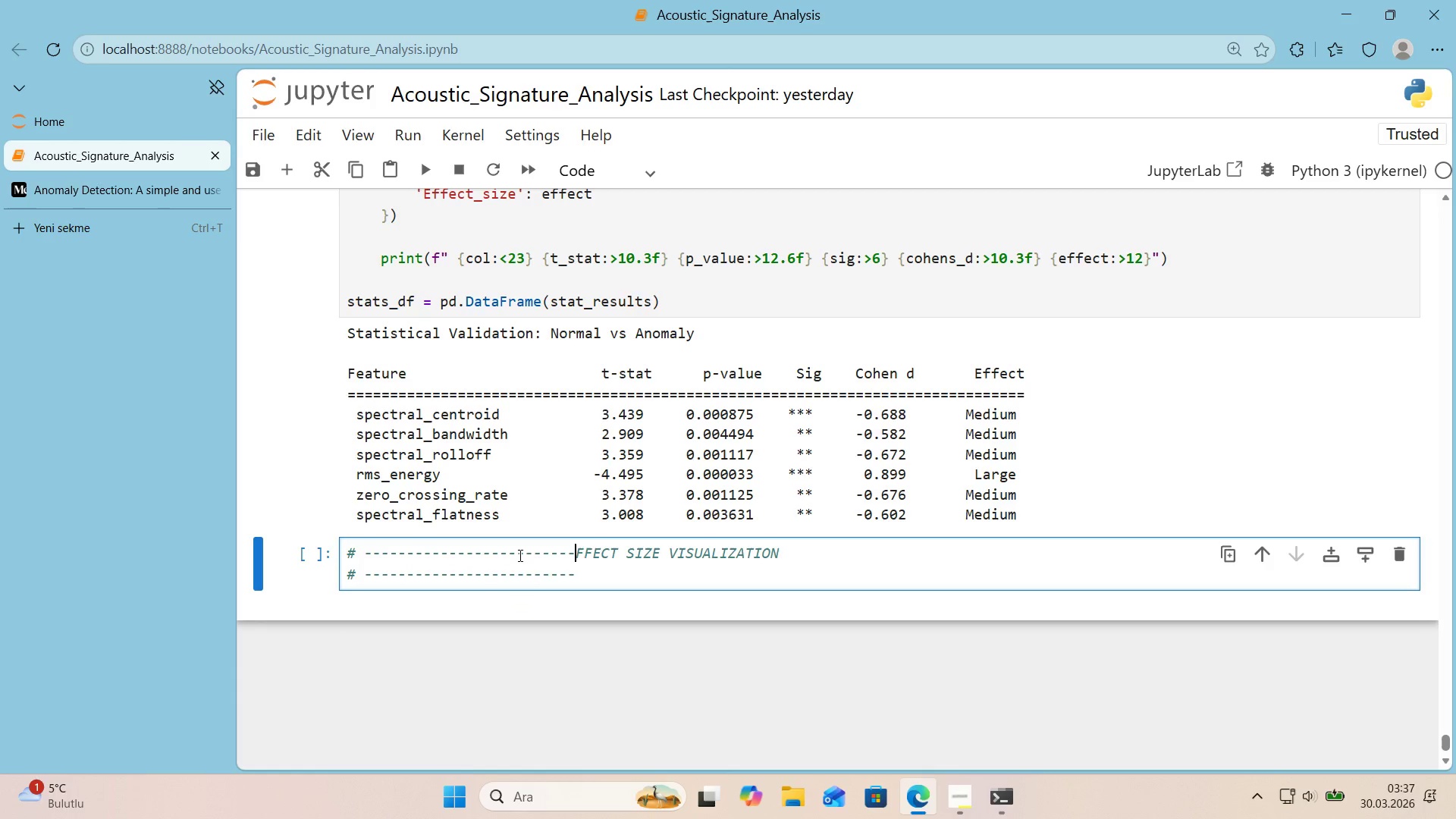 
key(Enter)
 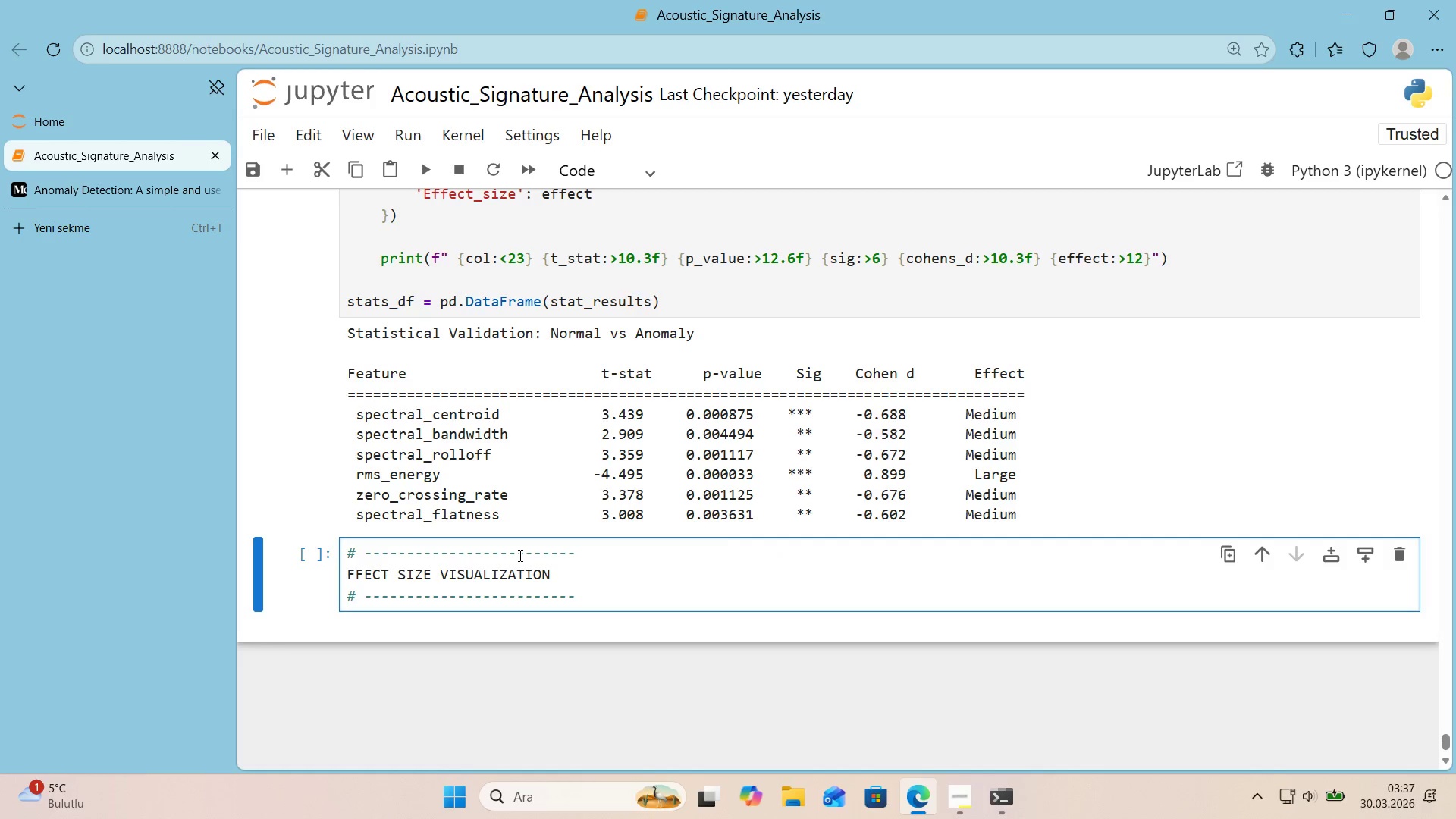 
key(Control+ControlLeft)
 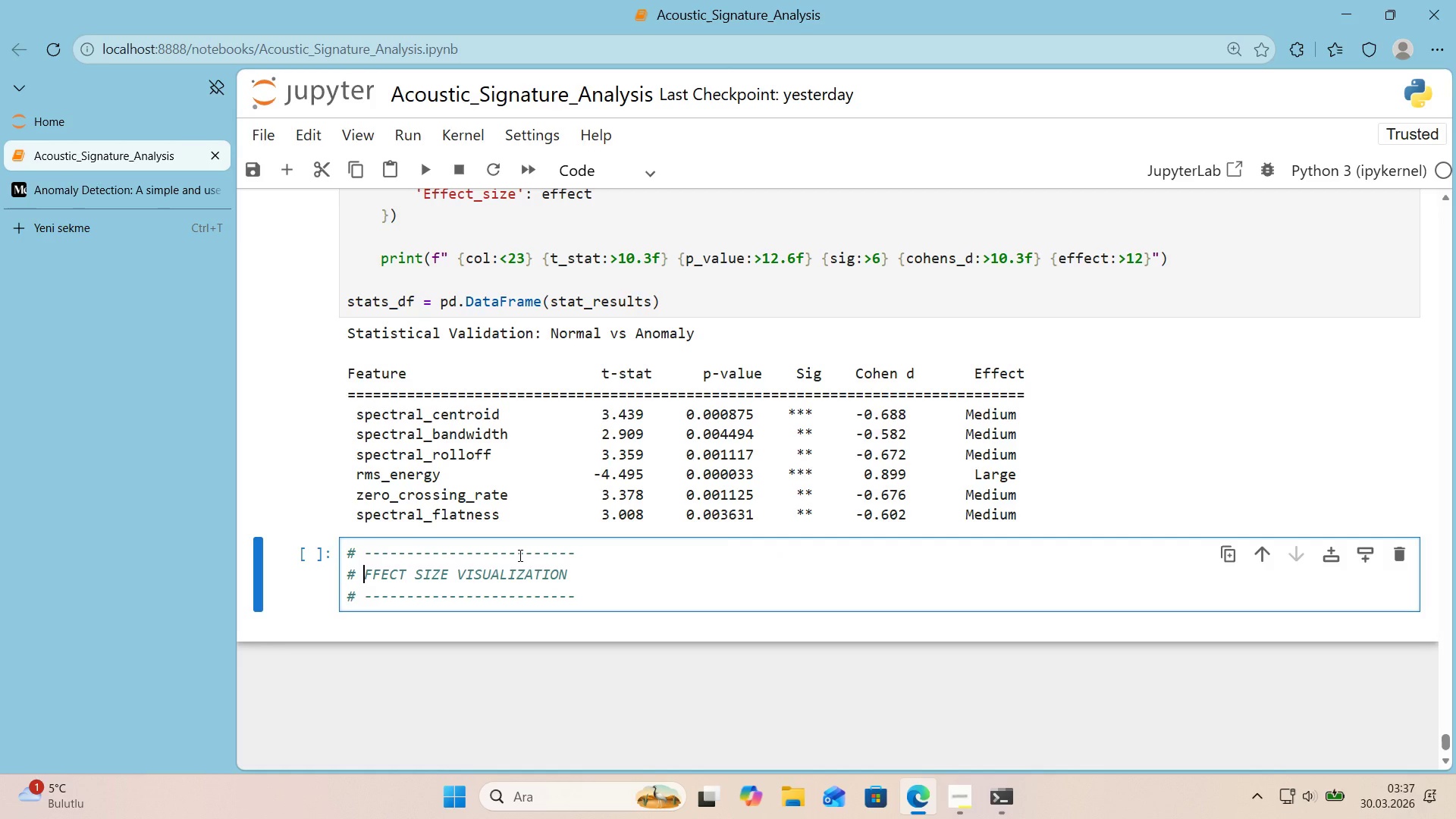 
key(Alt+Control+AltRight)
 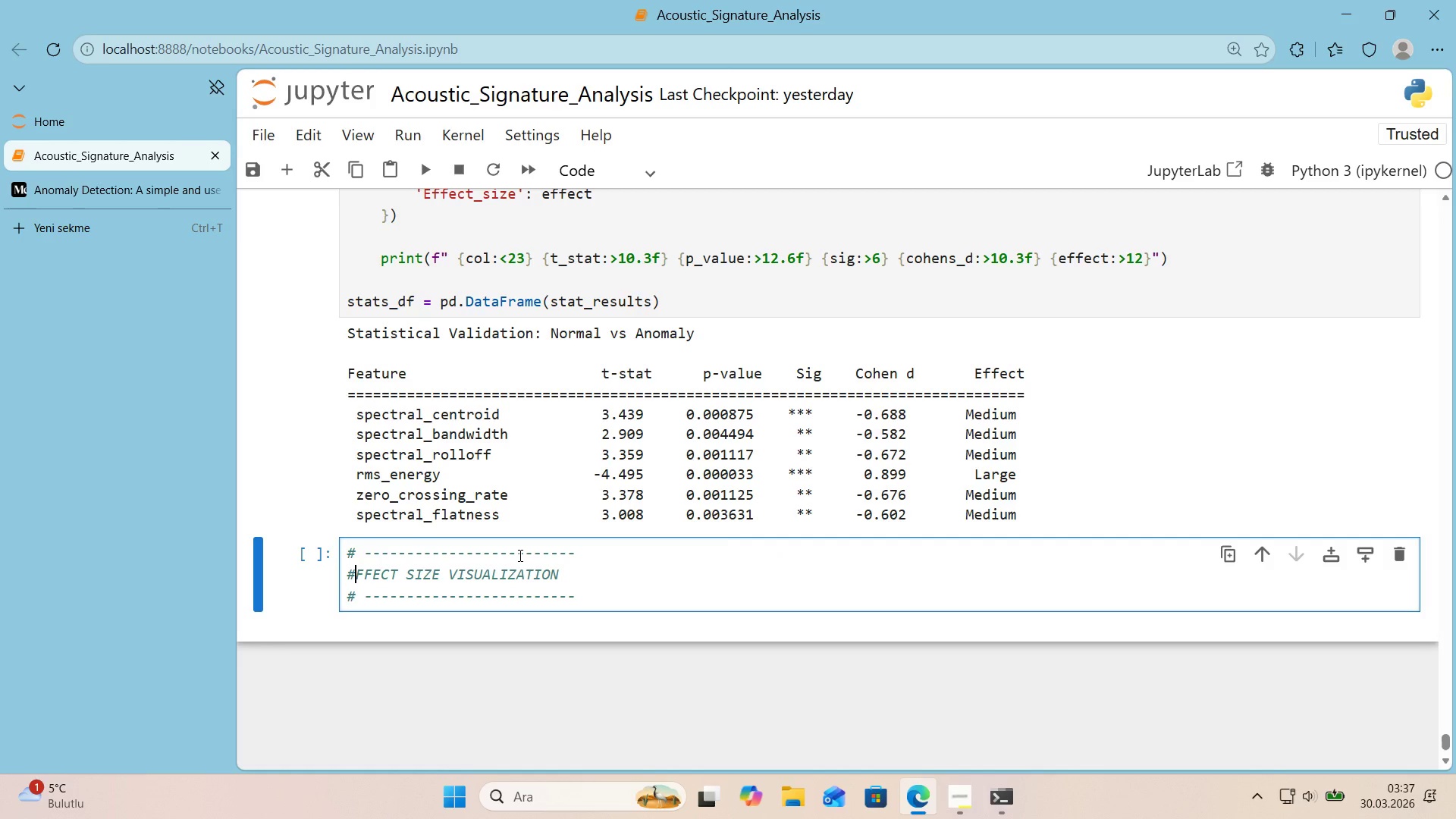 
key(Alt+Control+3)
 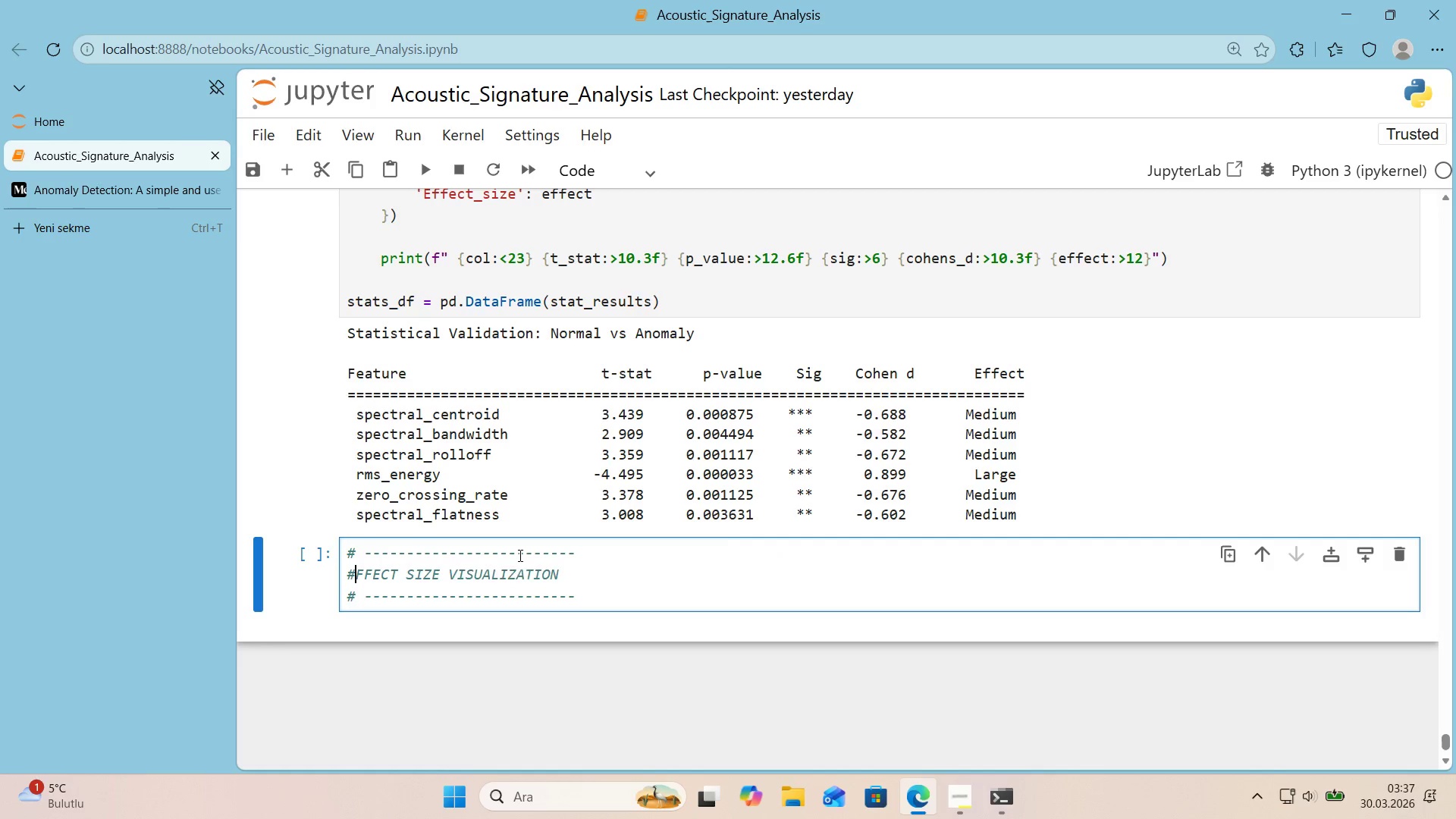 
key(Space)
 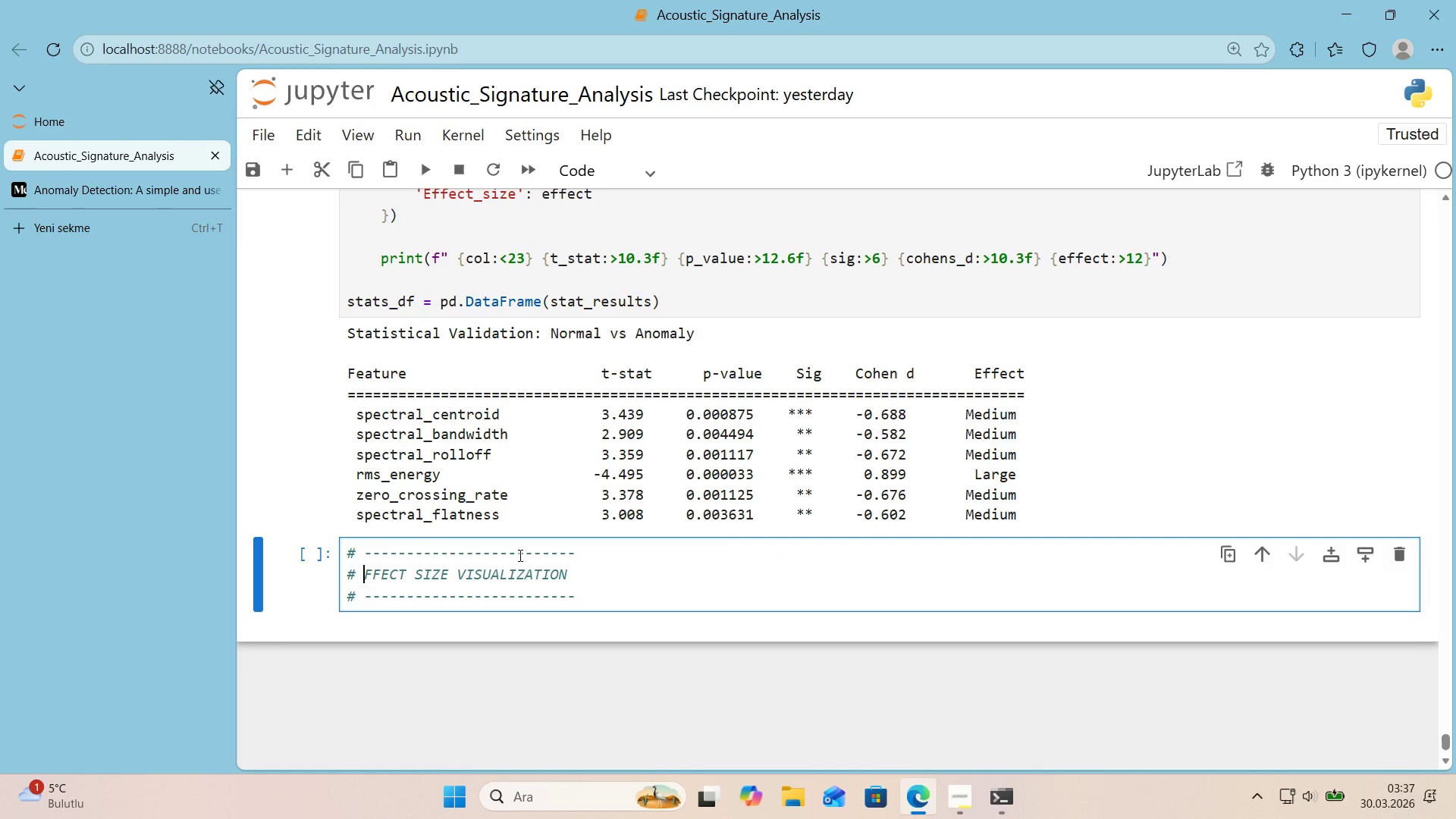 
key(CapsLock)
 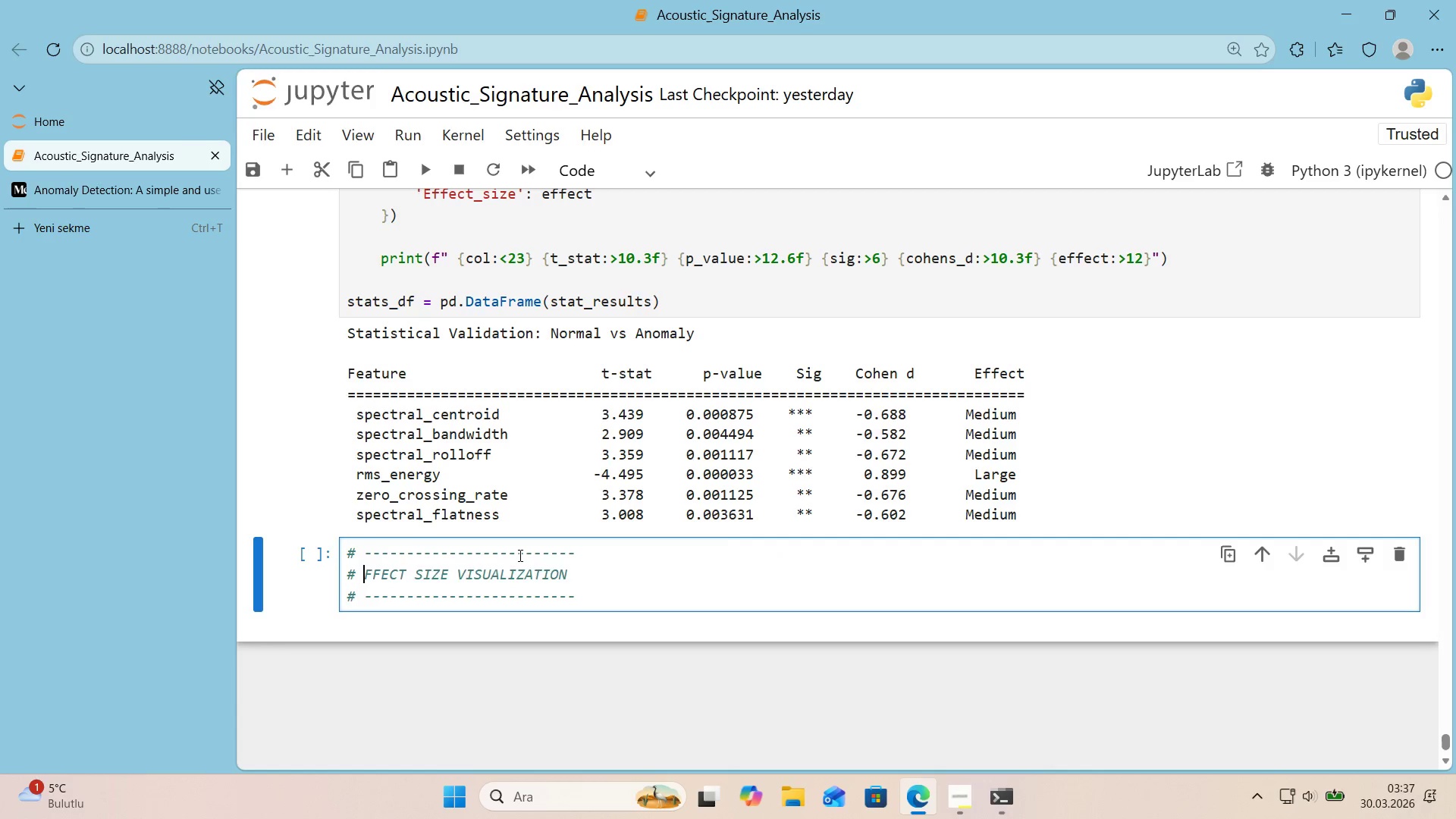 
key(E)
 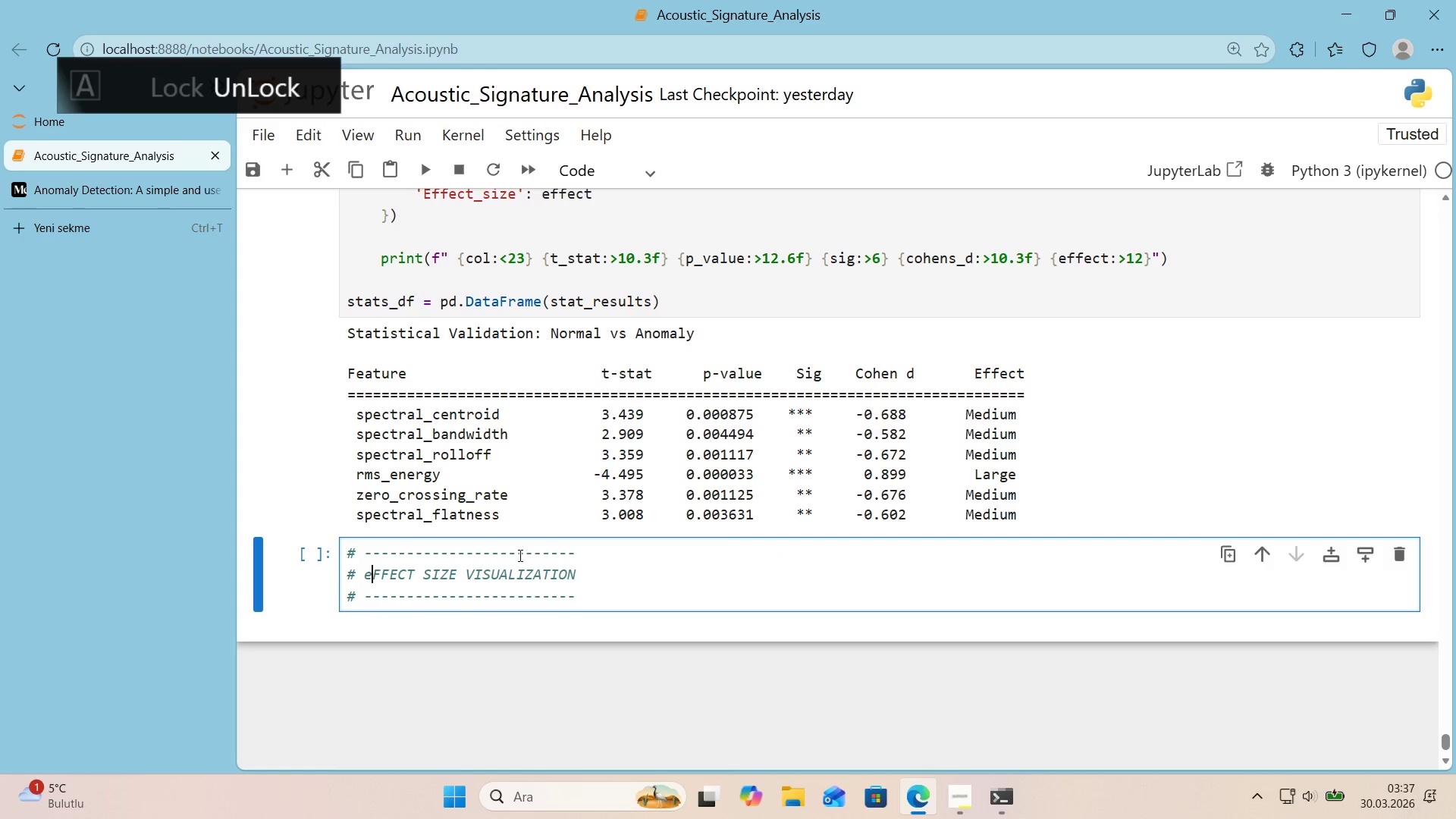 
key(CapsLock)
 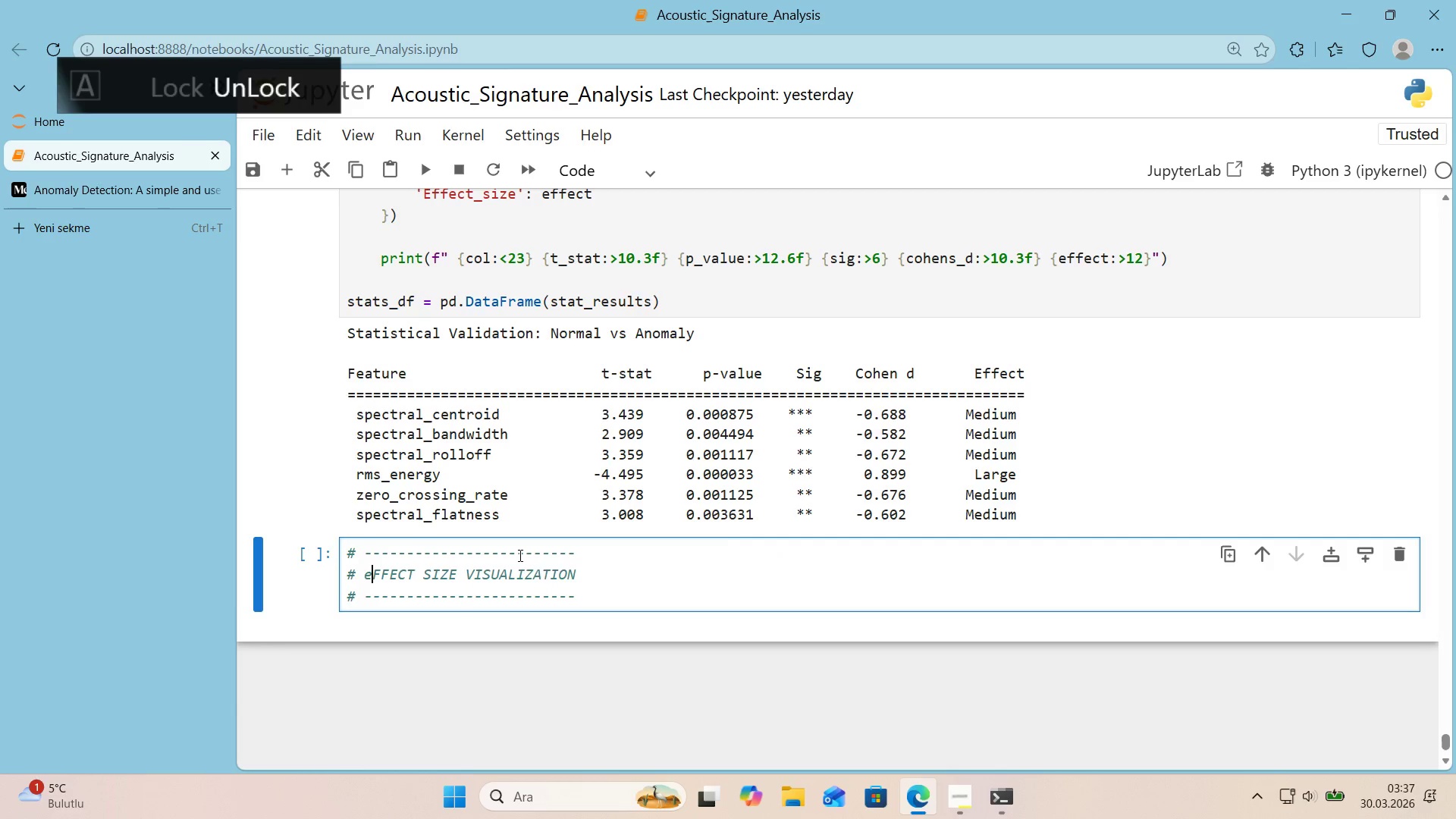 
key(Backspace)
 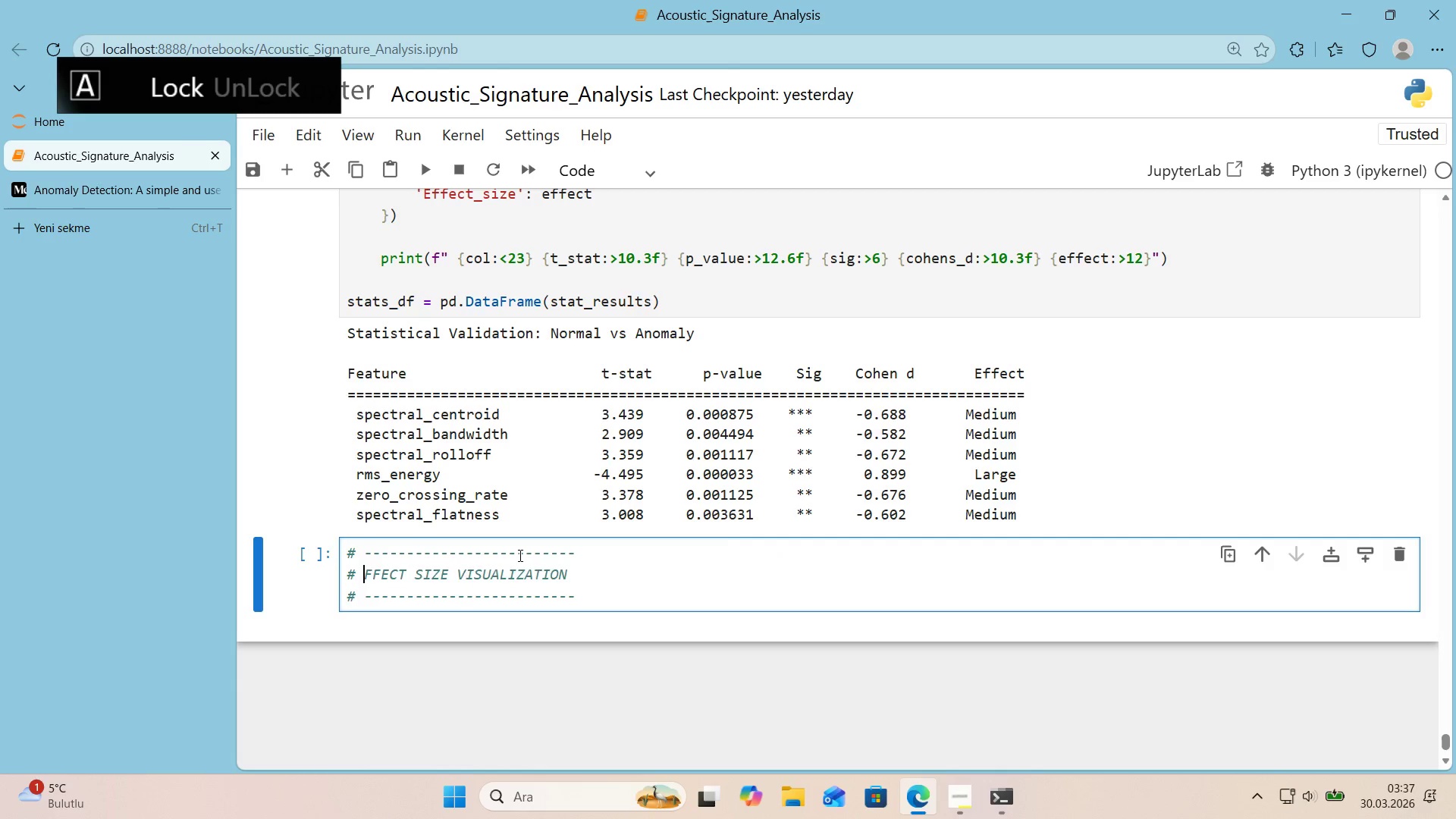 
key(E)
 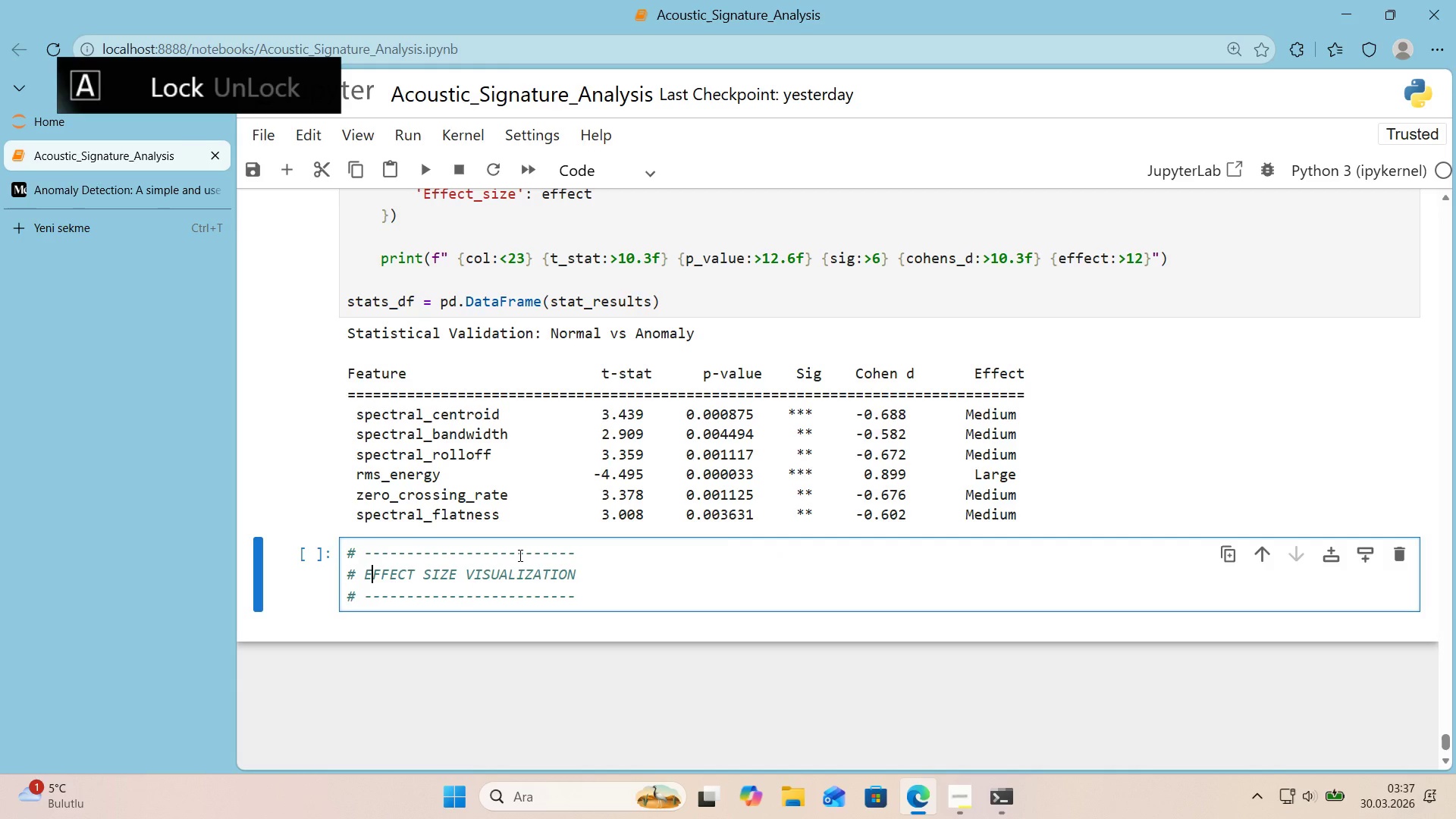 
key(CapsLock)
 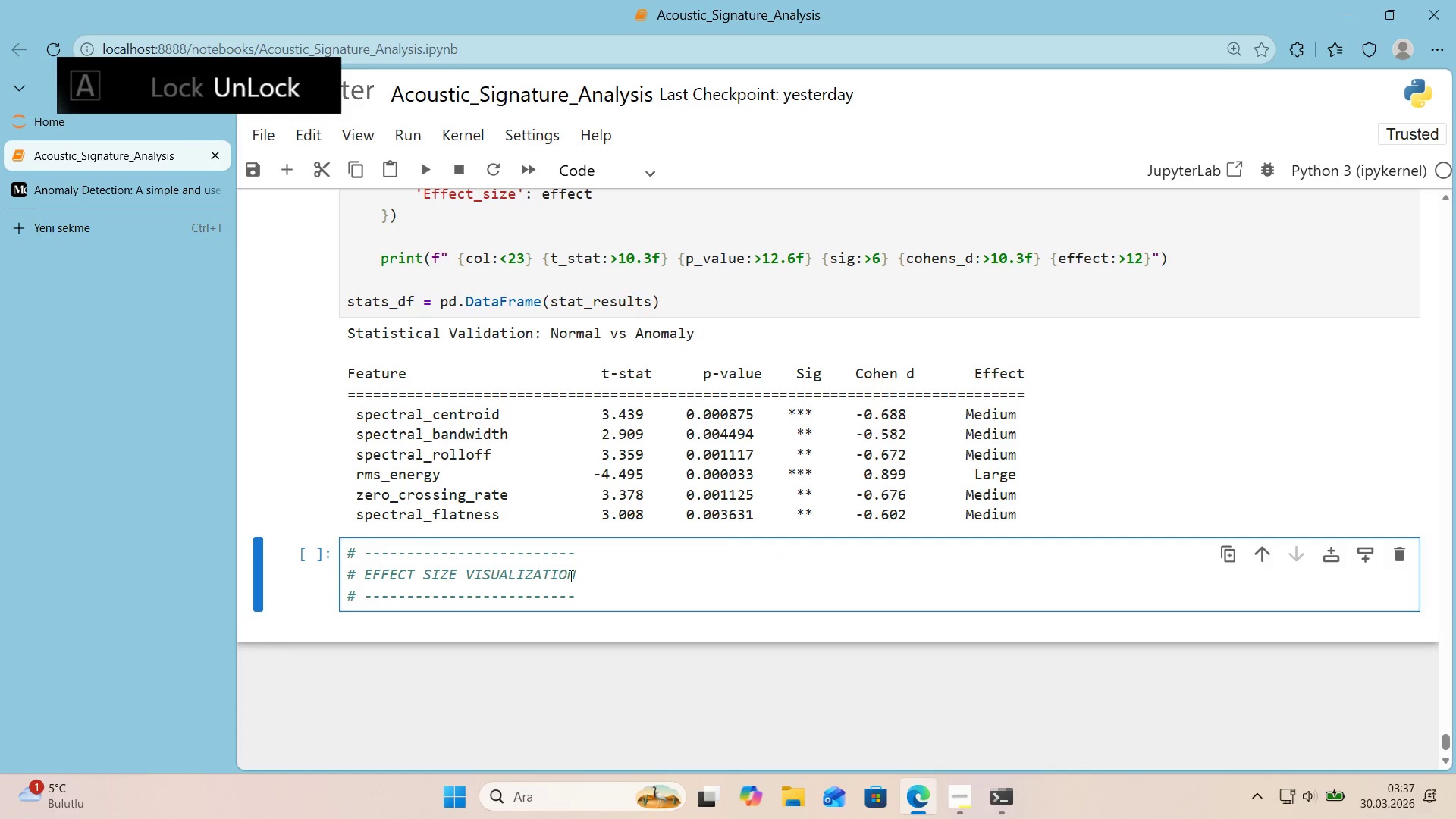 
left_click([592, 595])
 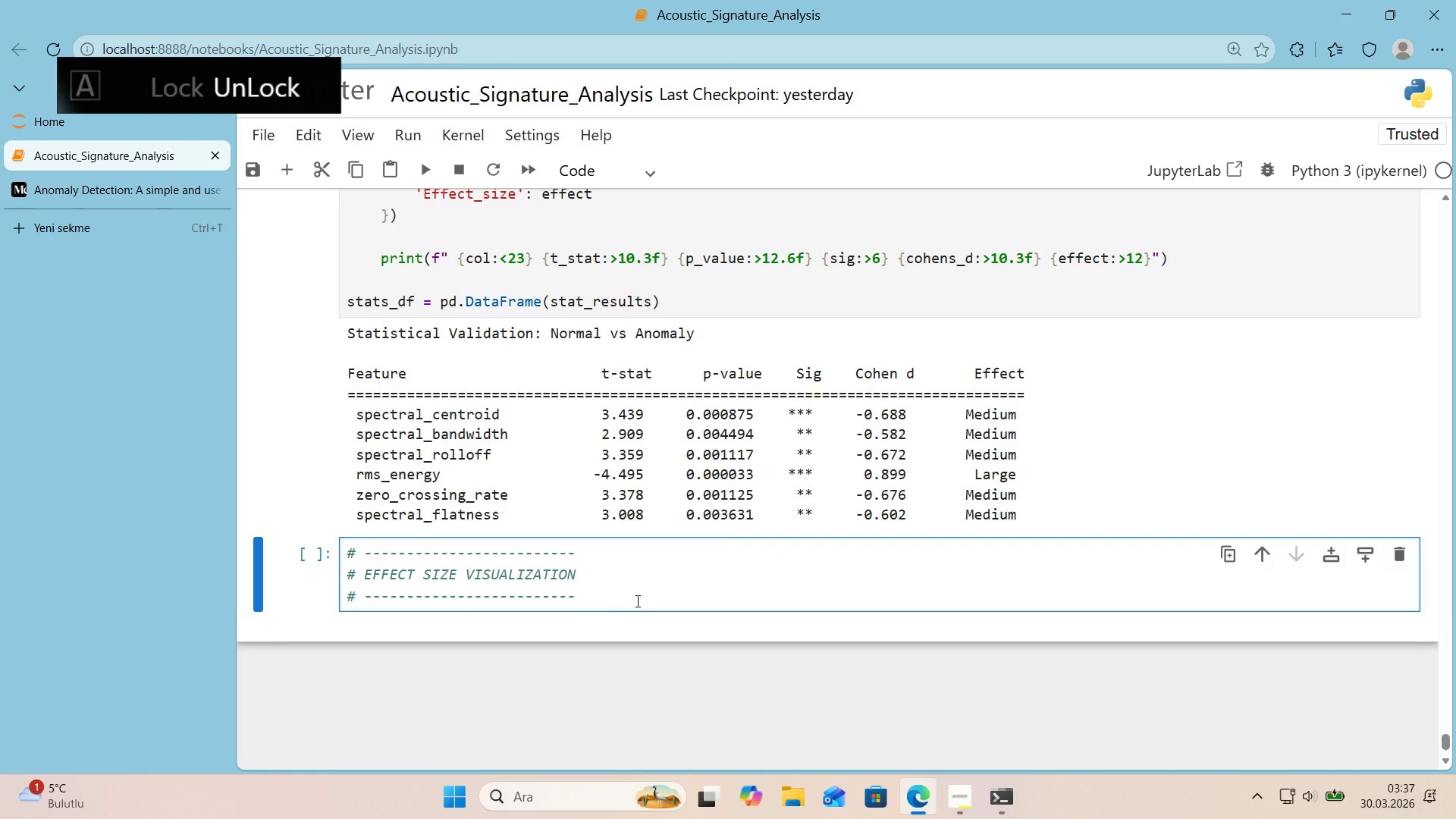 
key(Enter)
 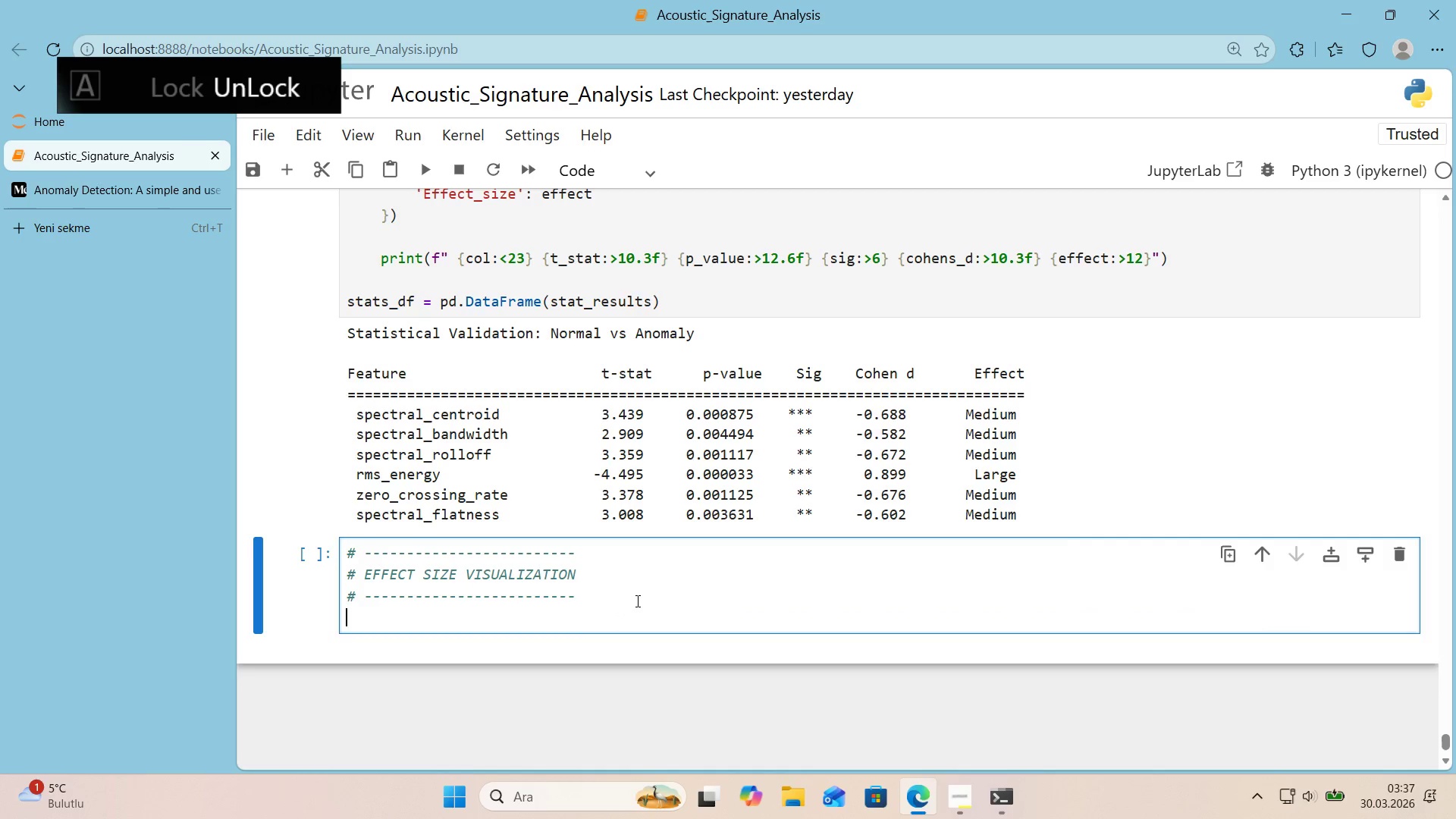 
key(Enter)
 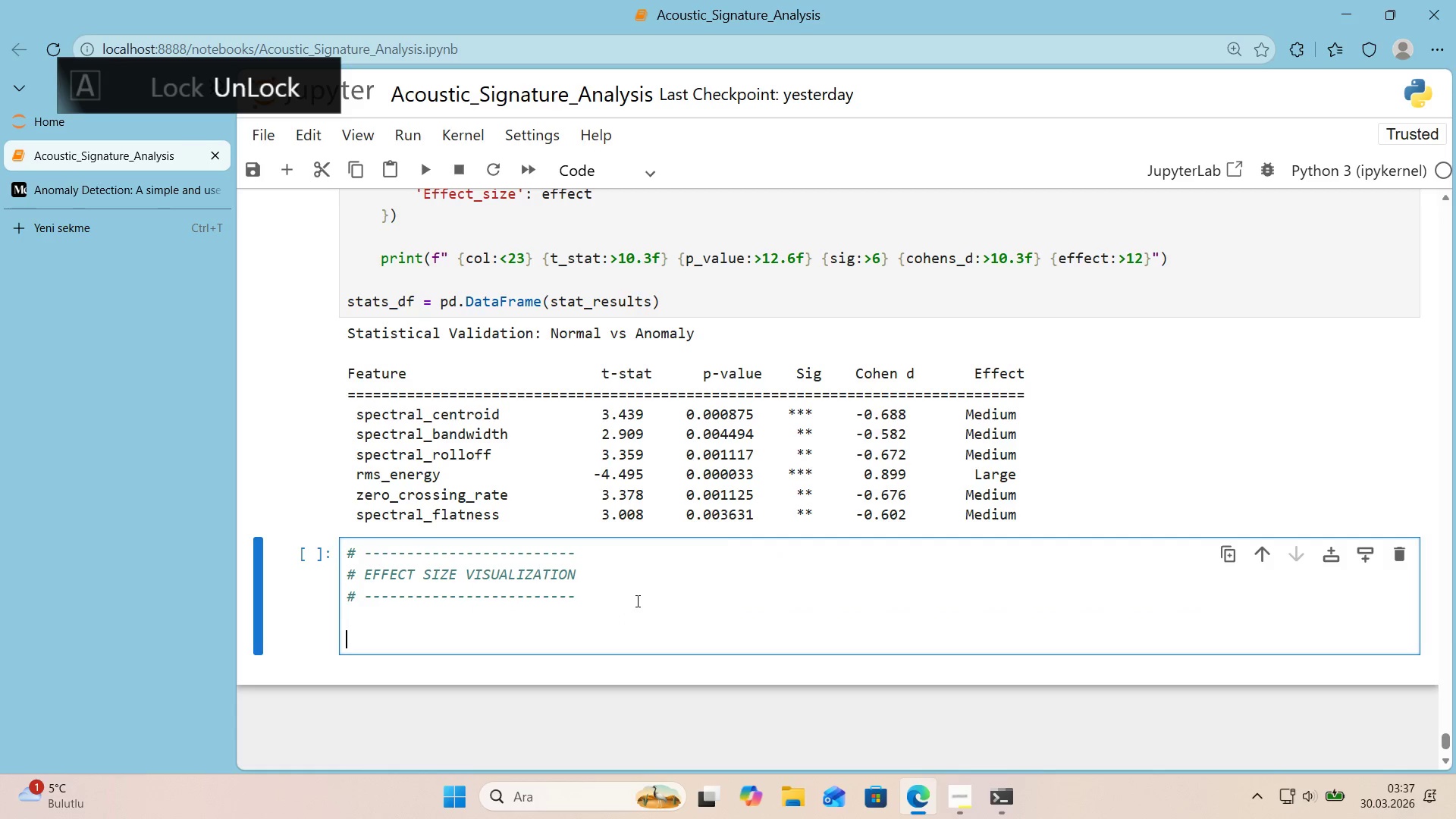 
type(f'g, ax ) plt.subplots*()
 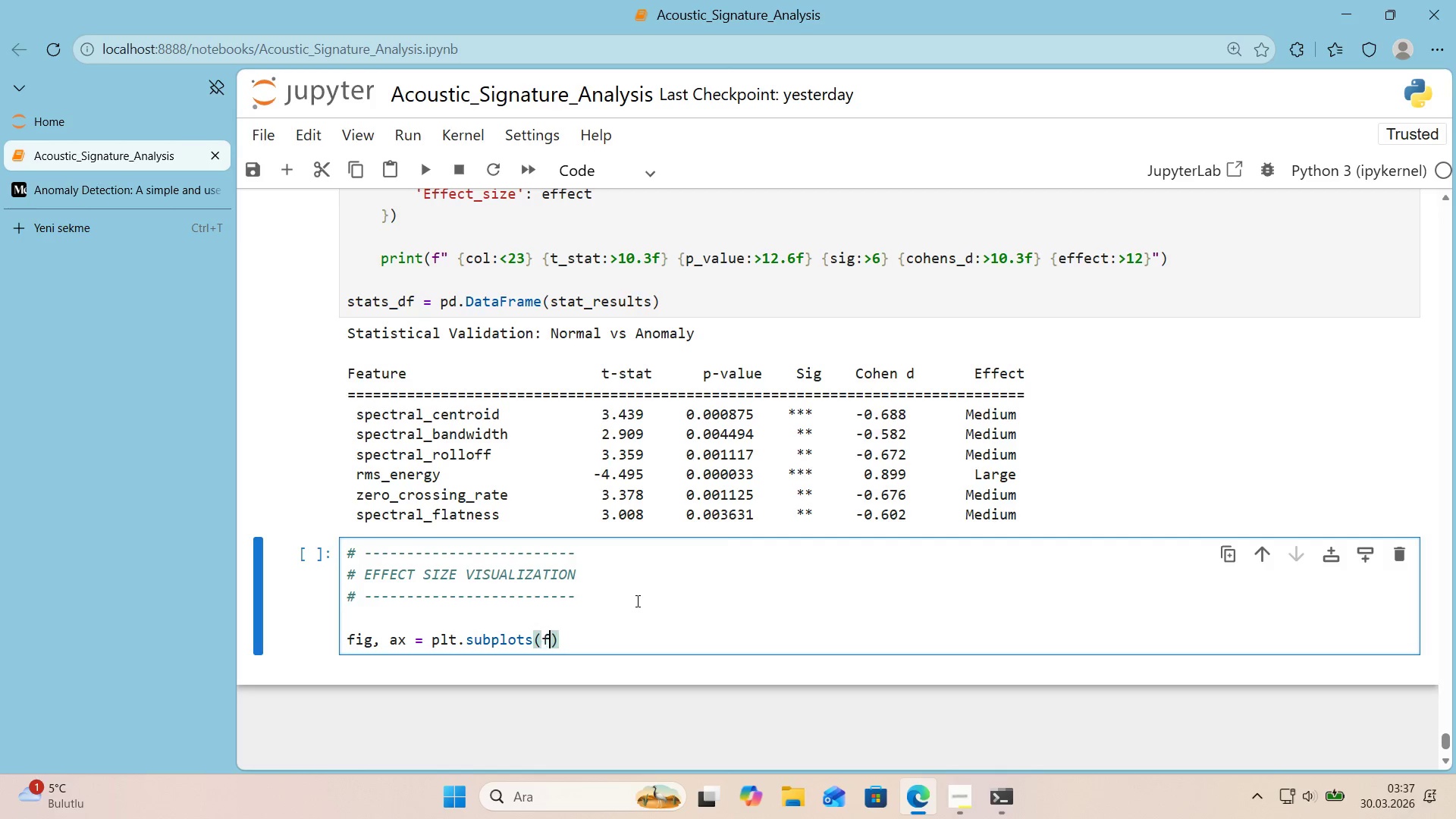 
 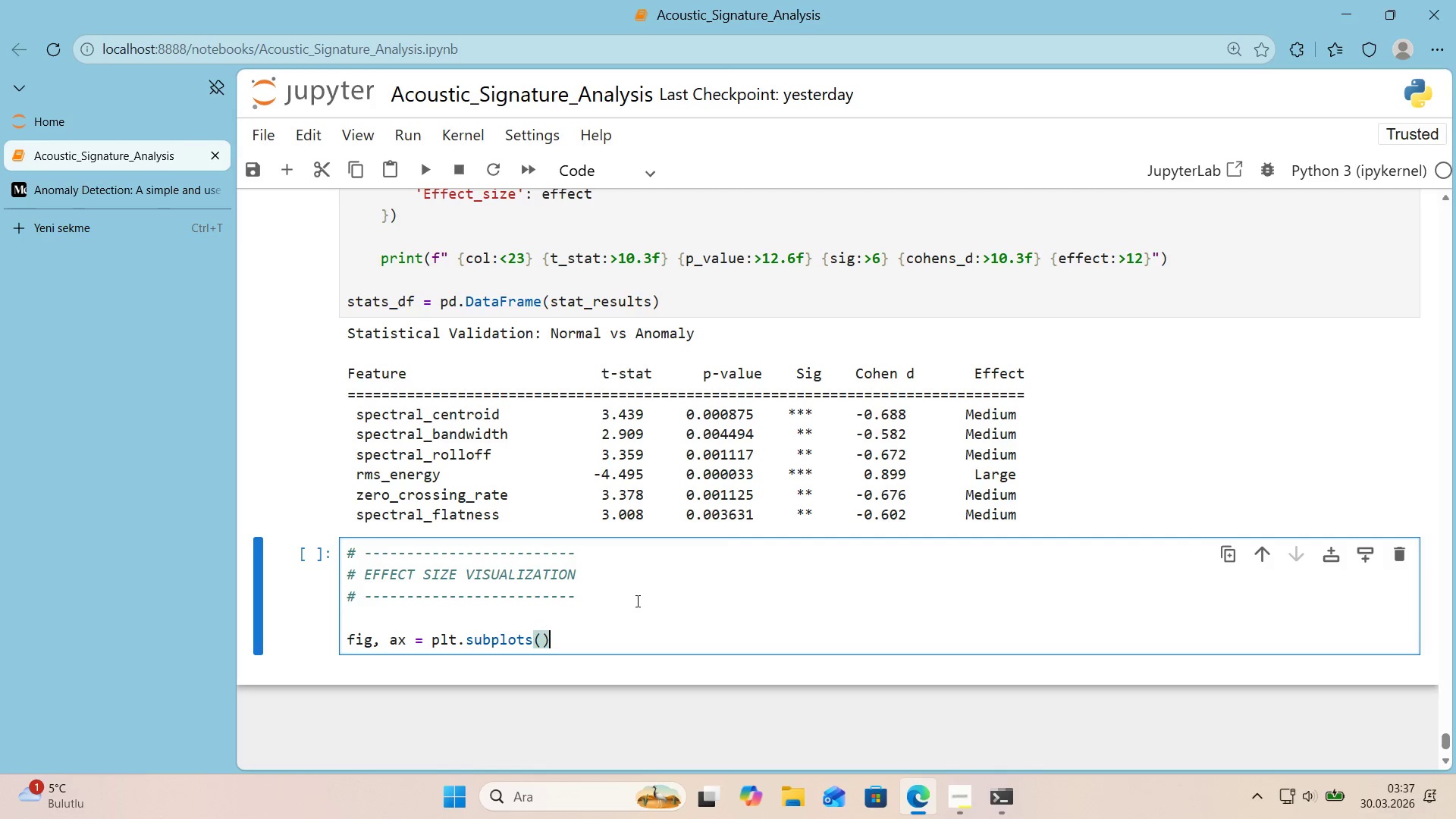 
key(ArrowLeft)
 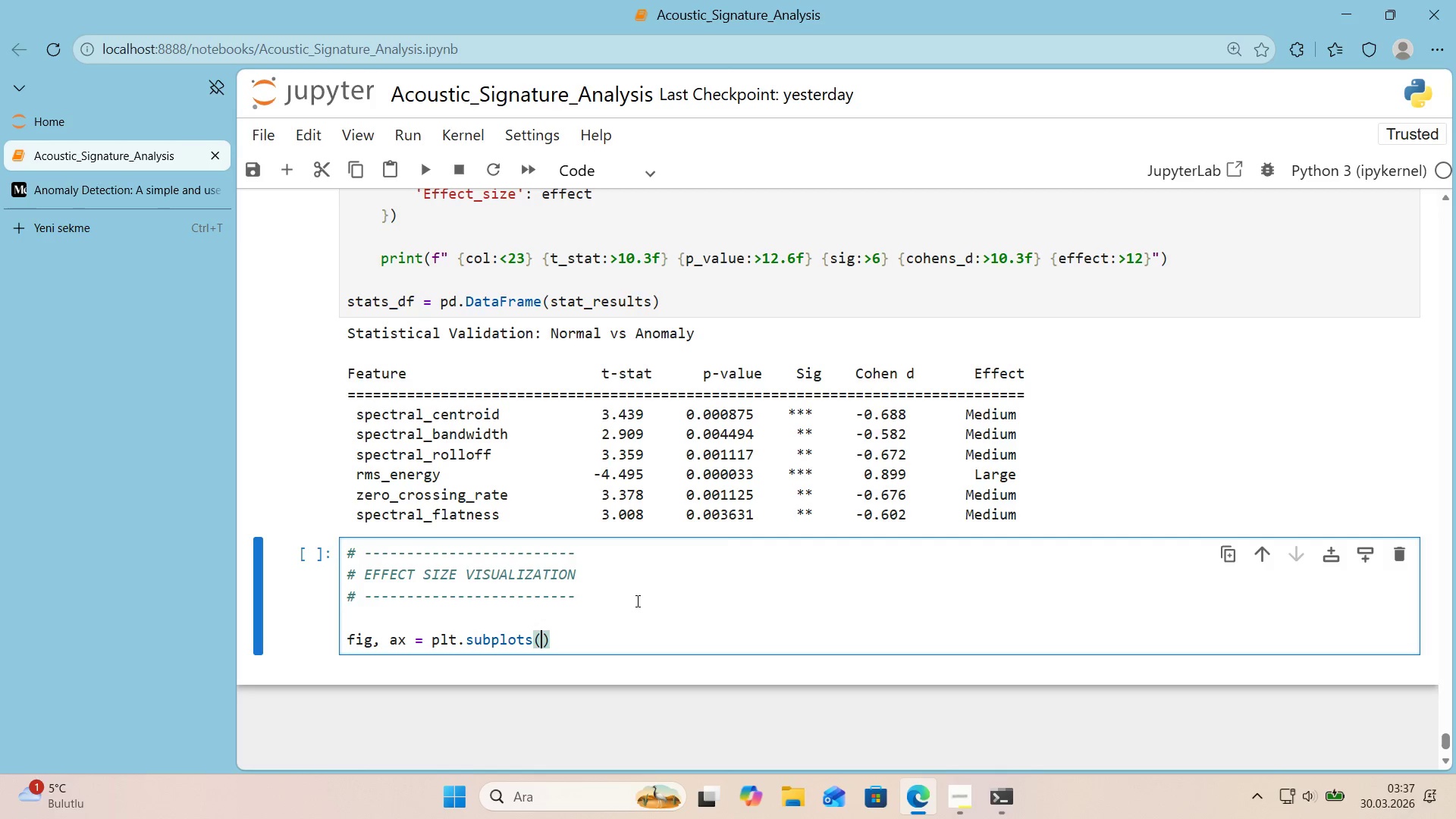 
type(f'g_s;)
key(Backspace)
key(Backspace)
key(Backspace)
key(Backspace)
type(s)
key(Backspace)
type(gs'ze)*()
 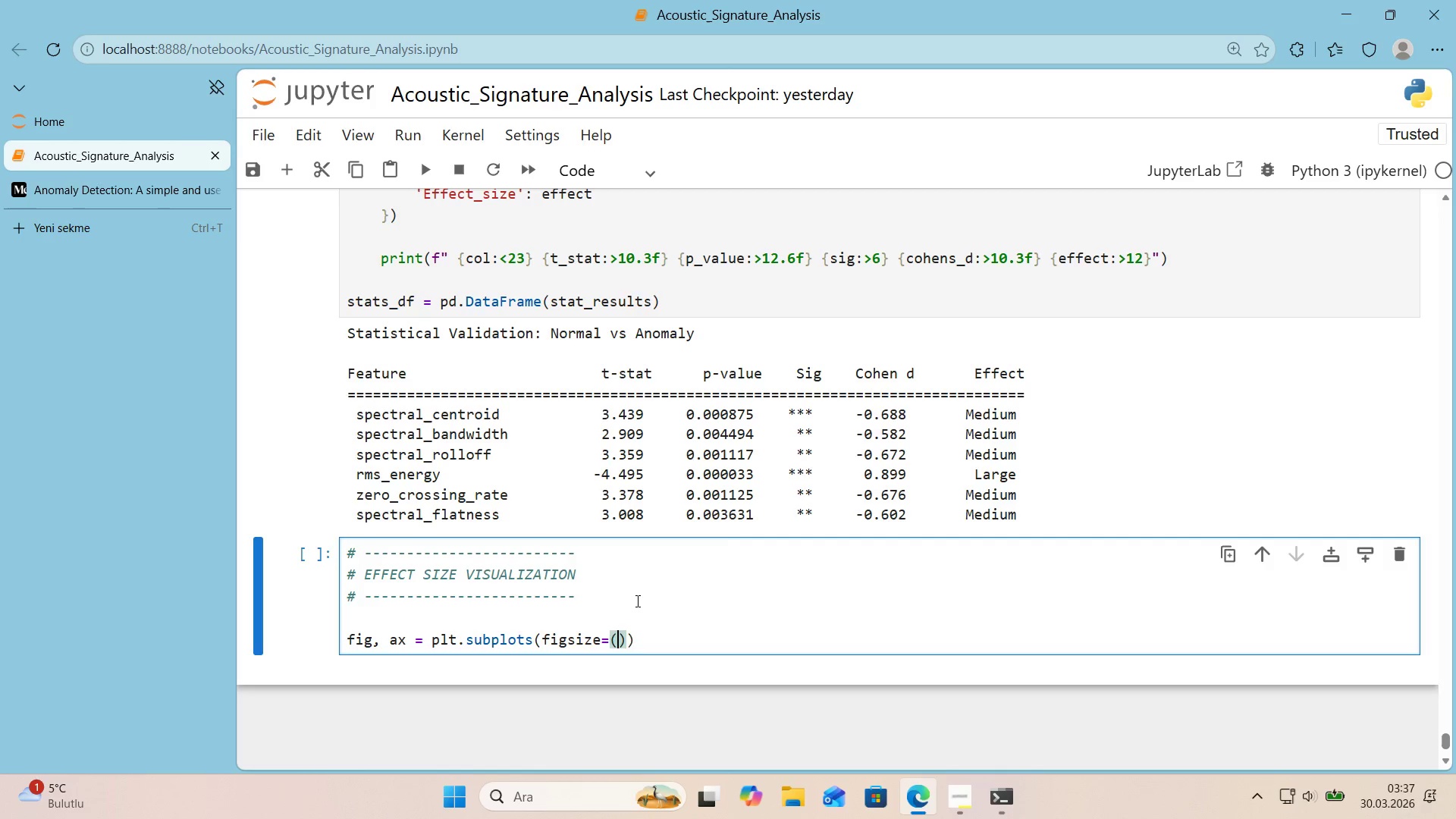 
 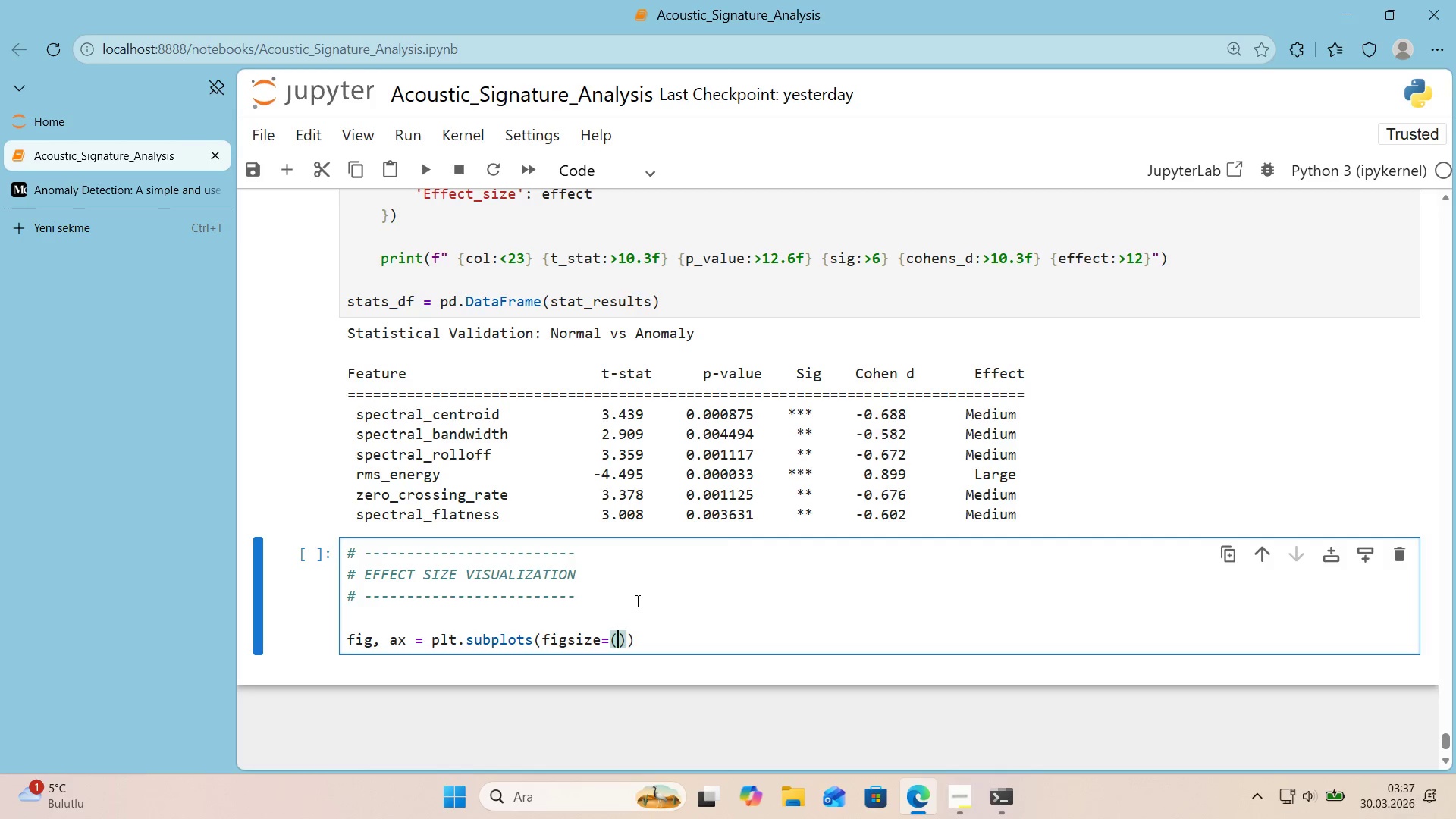 
key(ArrowLeft)
 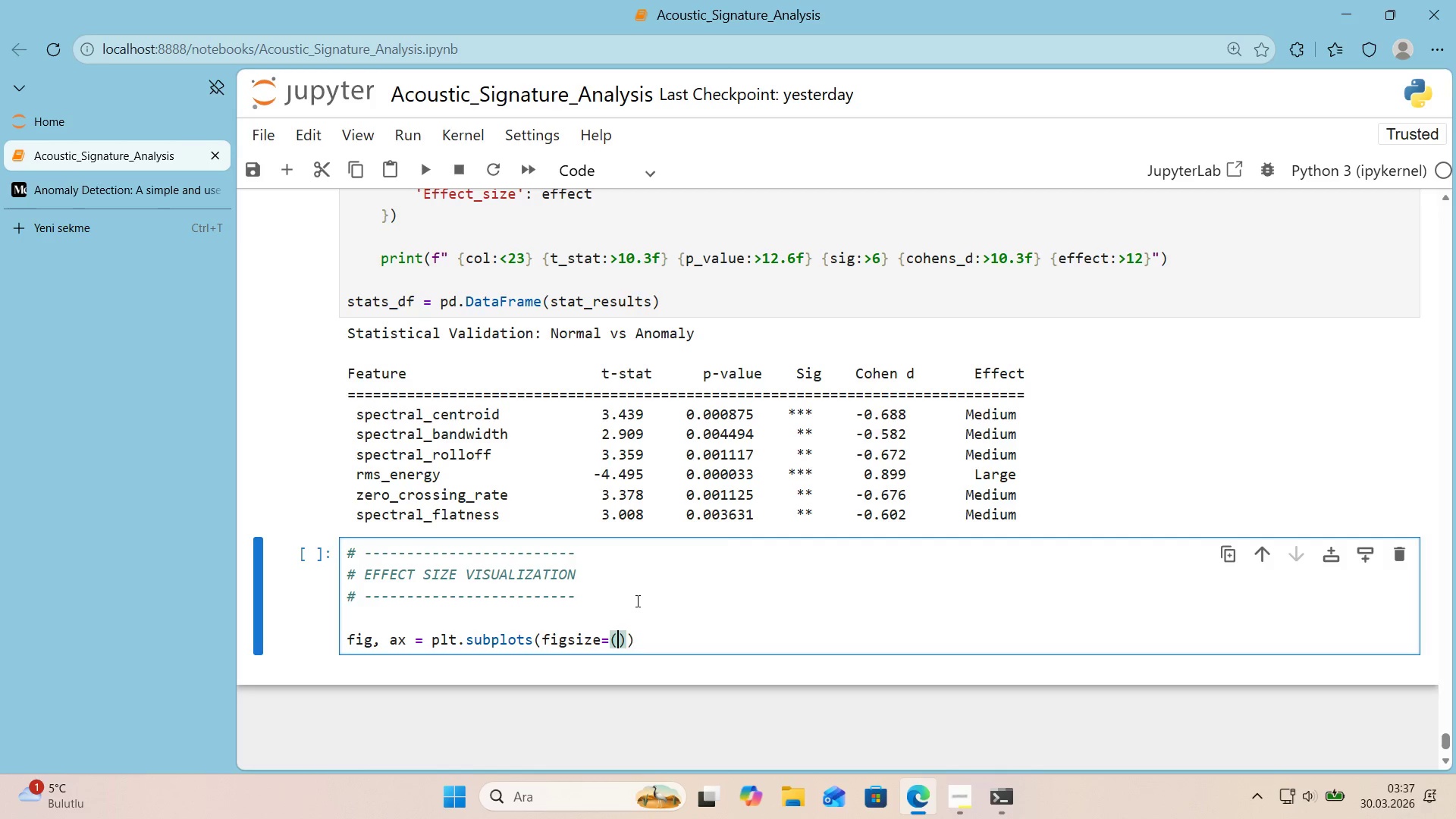 
type(12, 6)
 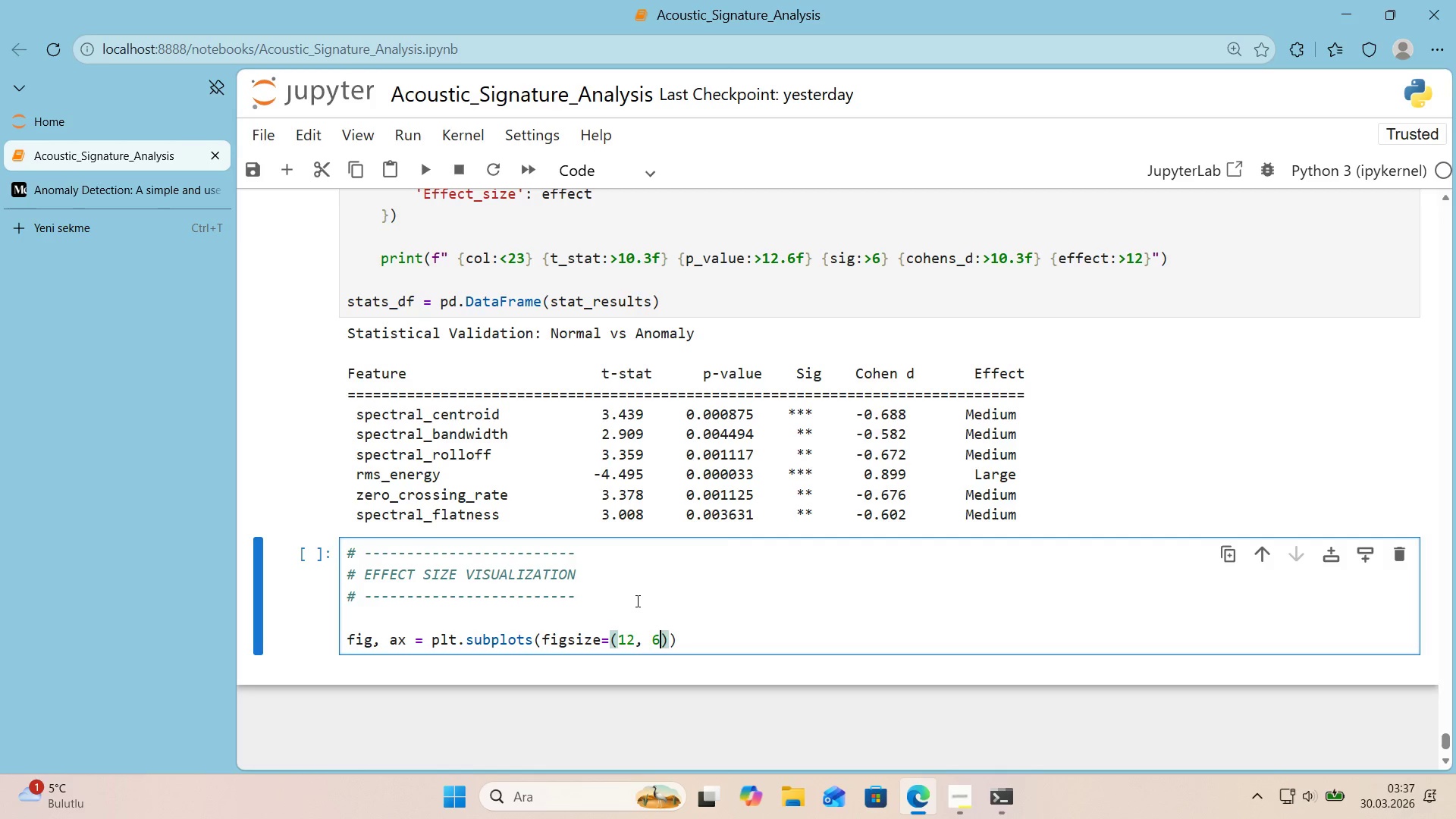 
key(ArrowRight)
 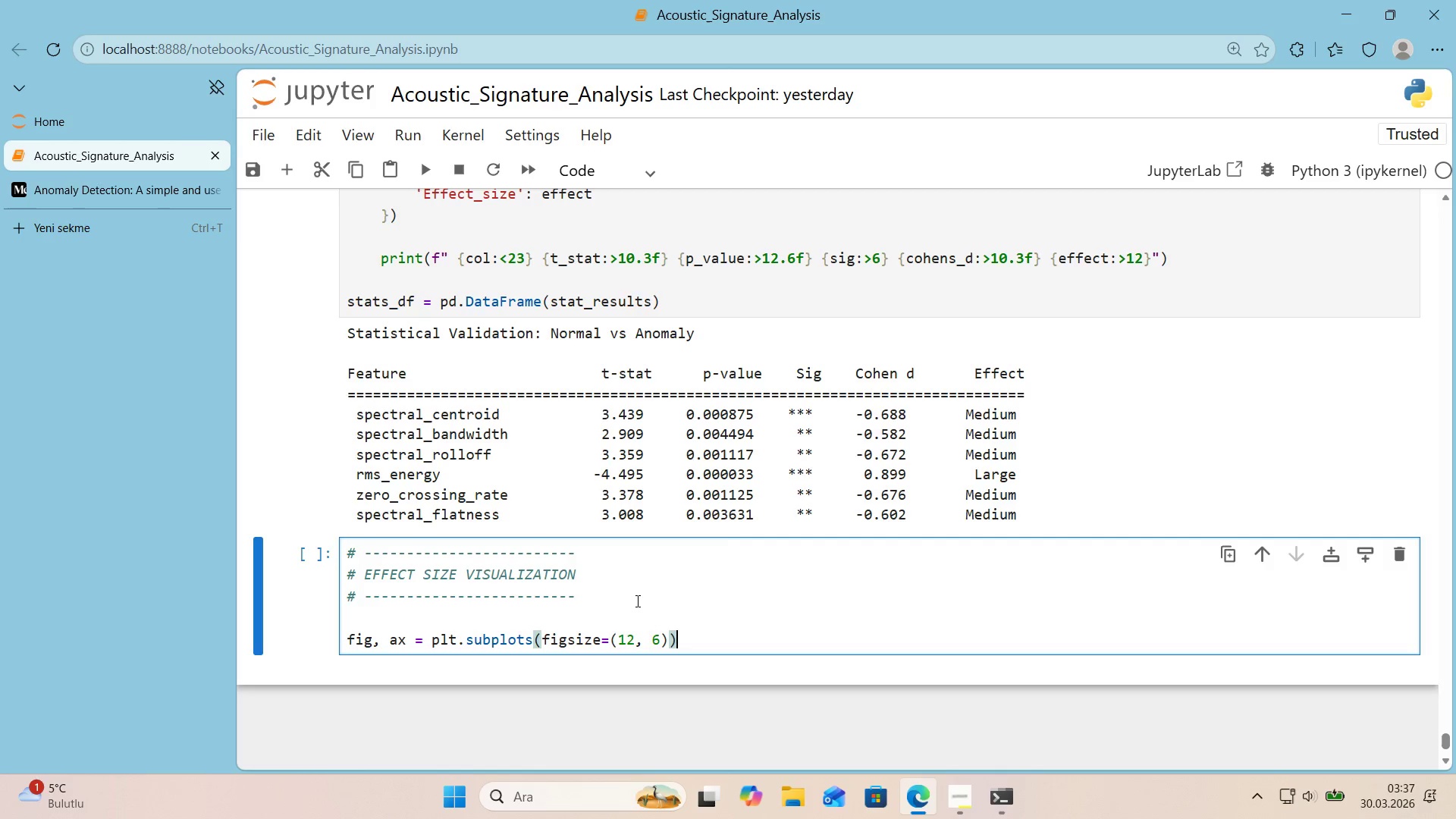 
key(ArrowRight)
 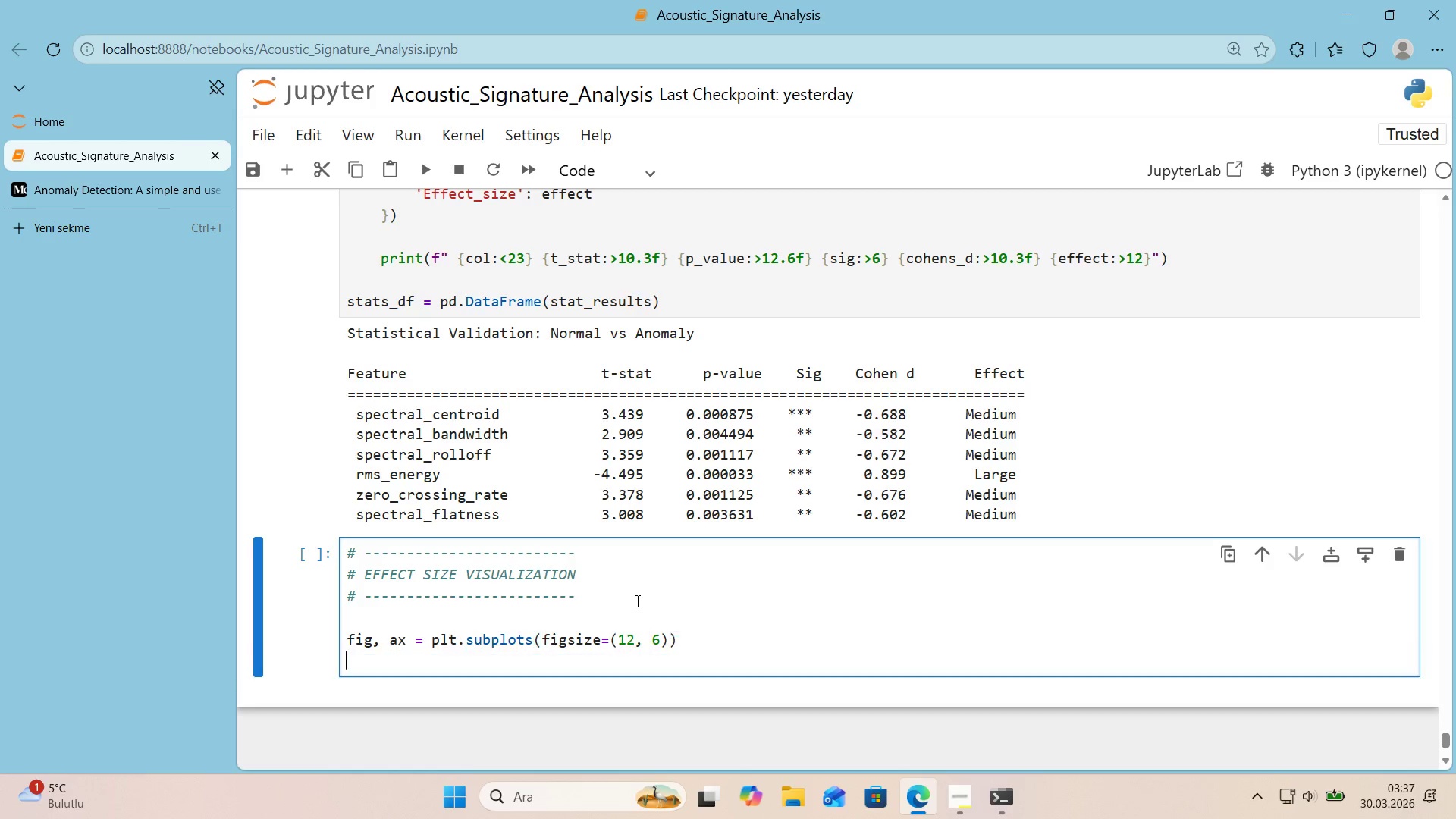 
key(Enter)
 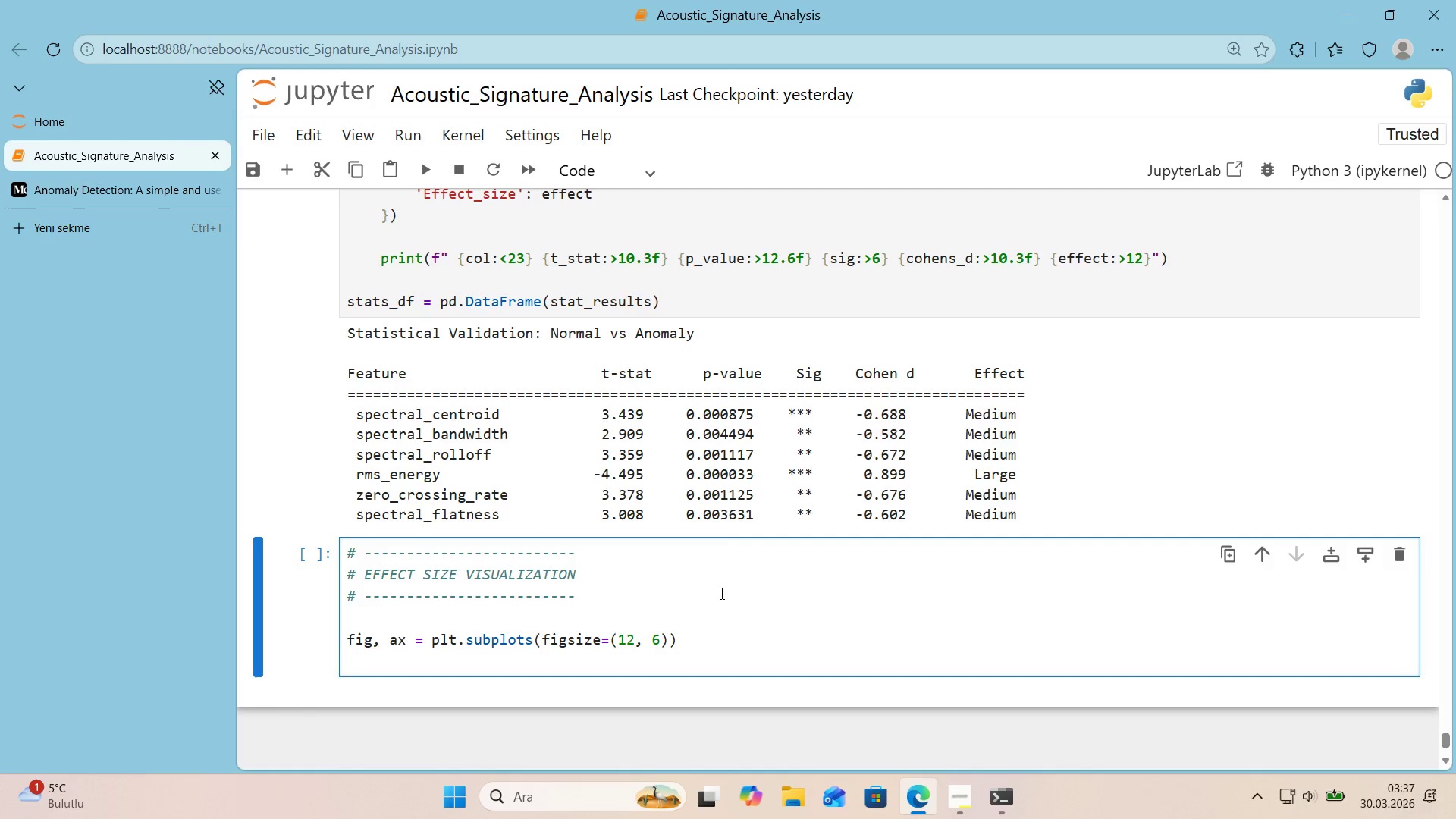 
scroll: coordinate [698, 588], scroll_direction: down, amount: 2.0
 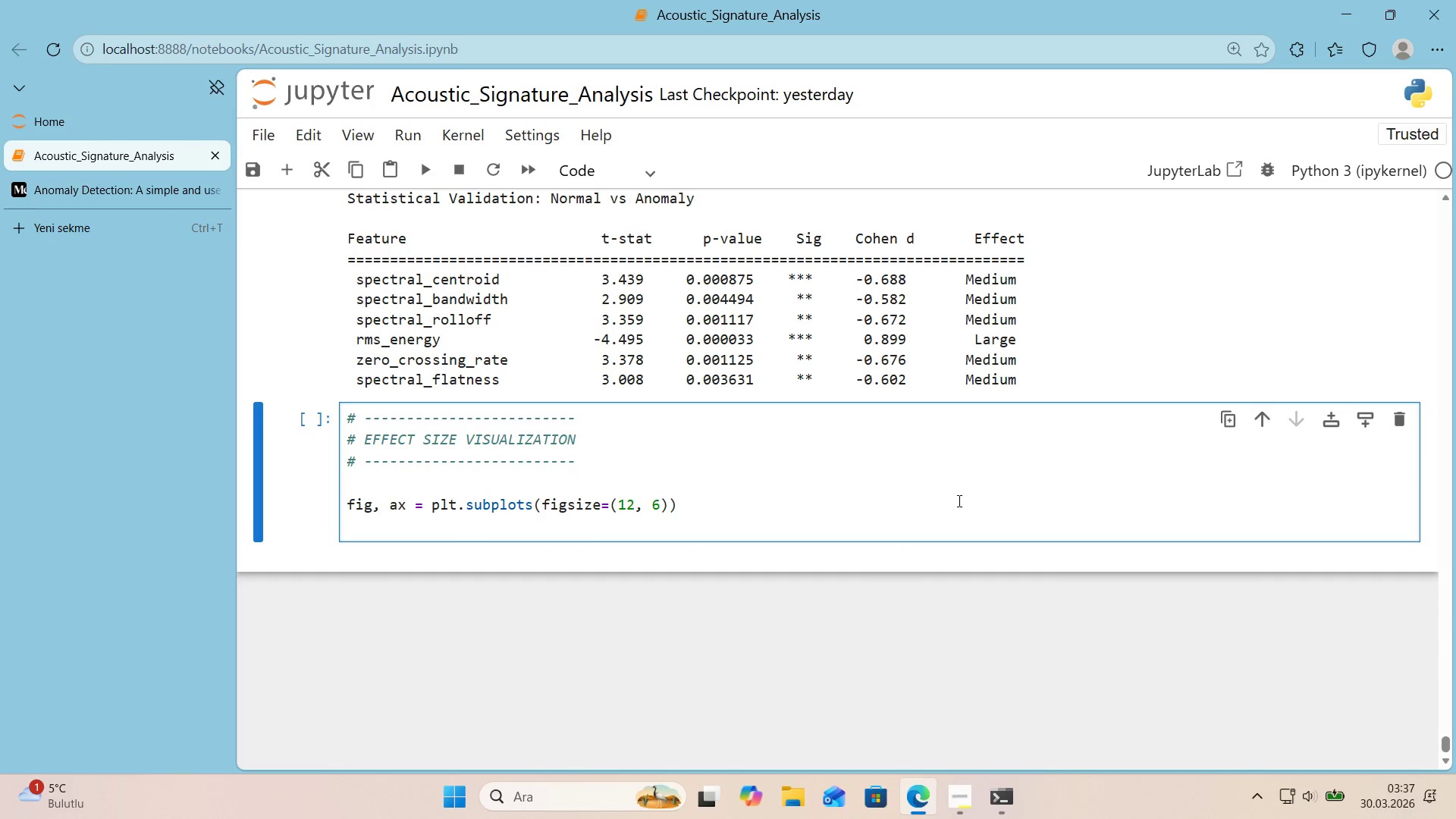 
key(Enter)
 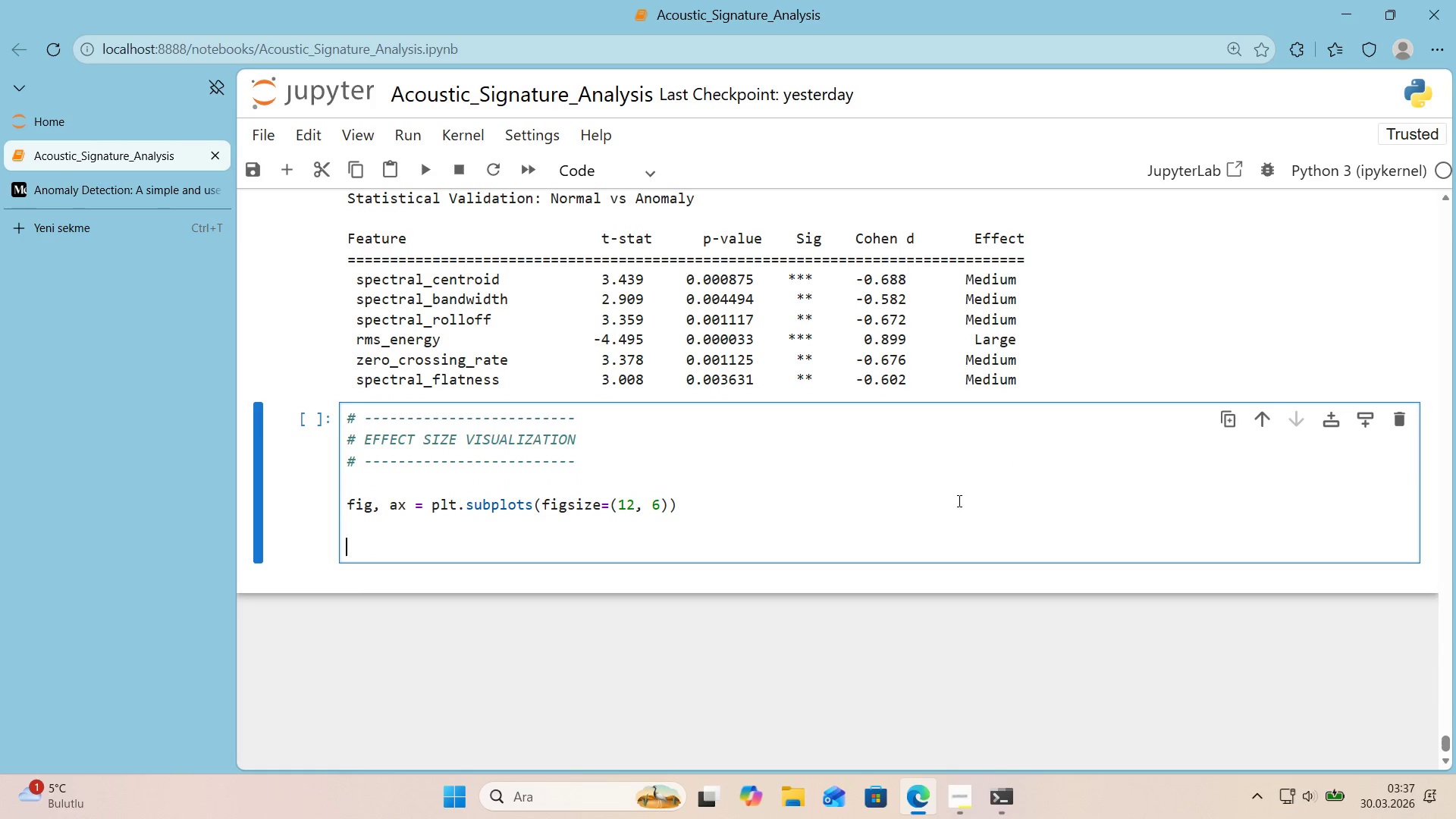 
type(features_sorted ) )
 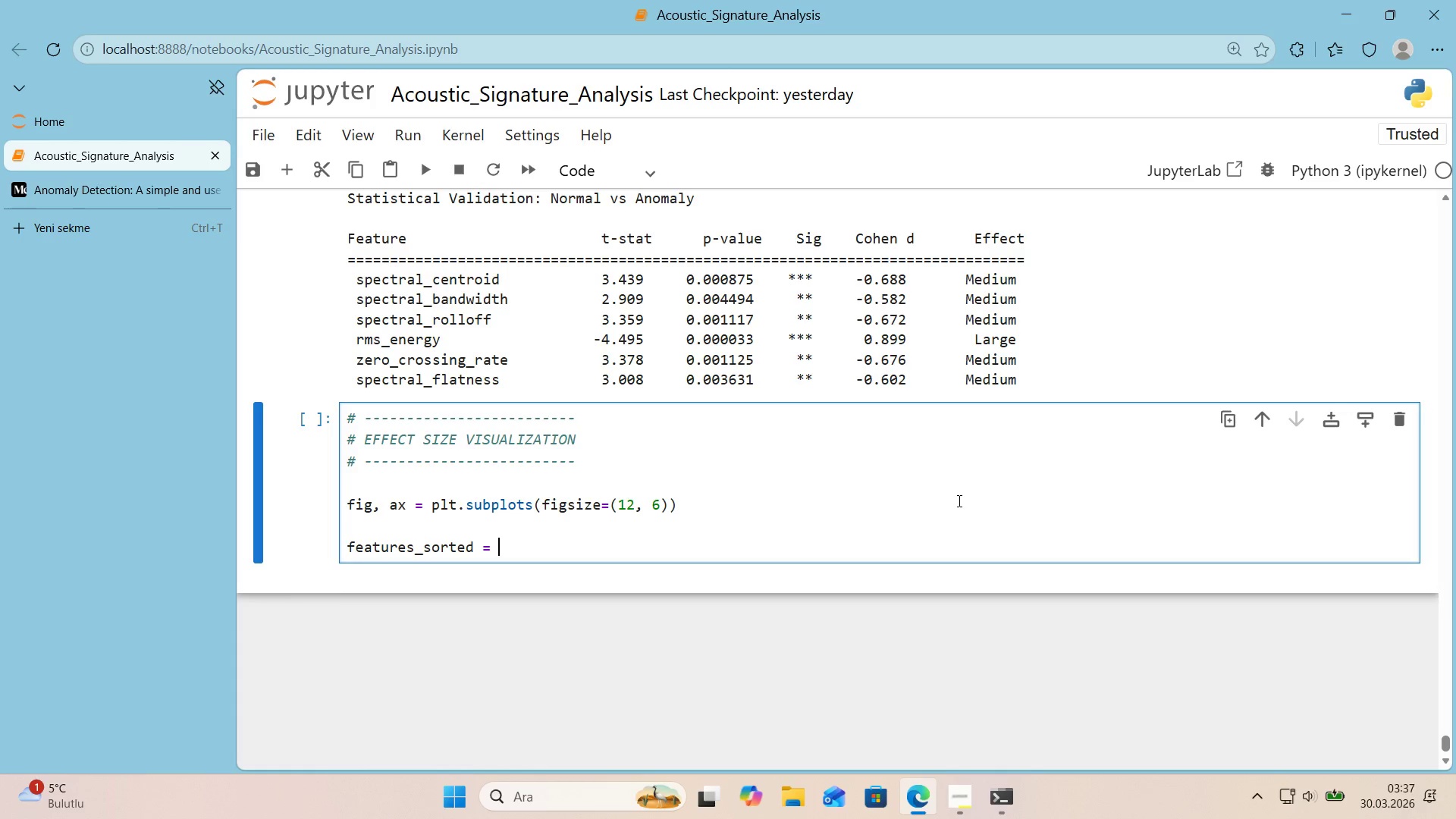 
wait(33.88)
 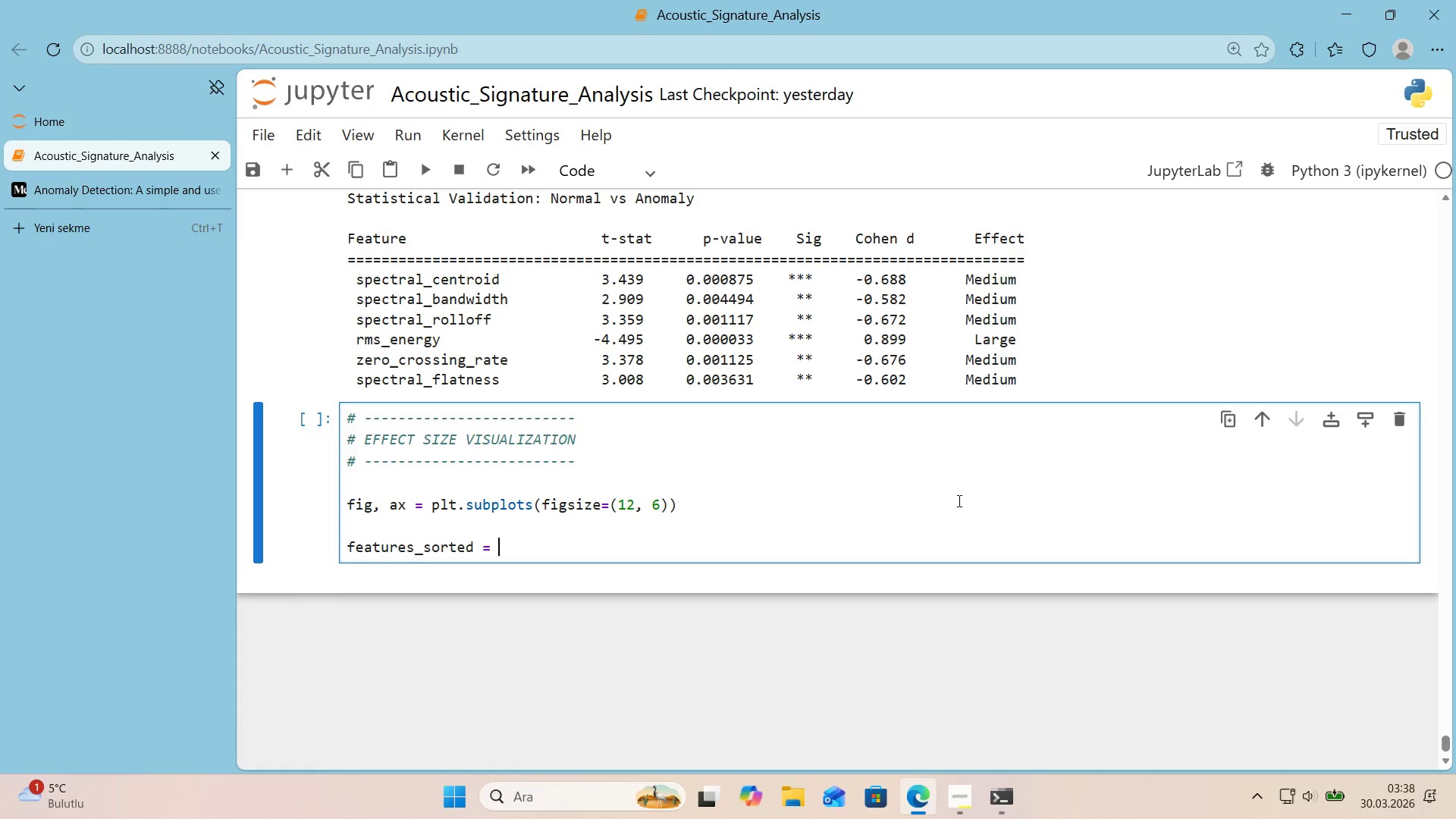 
type(stats_df.sort_values*()
 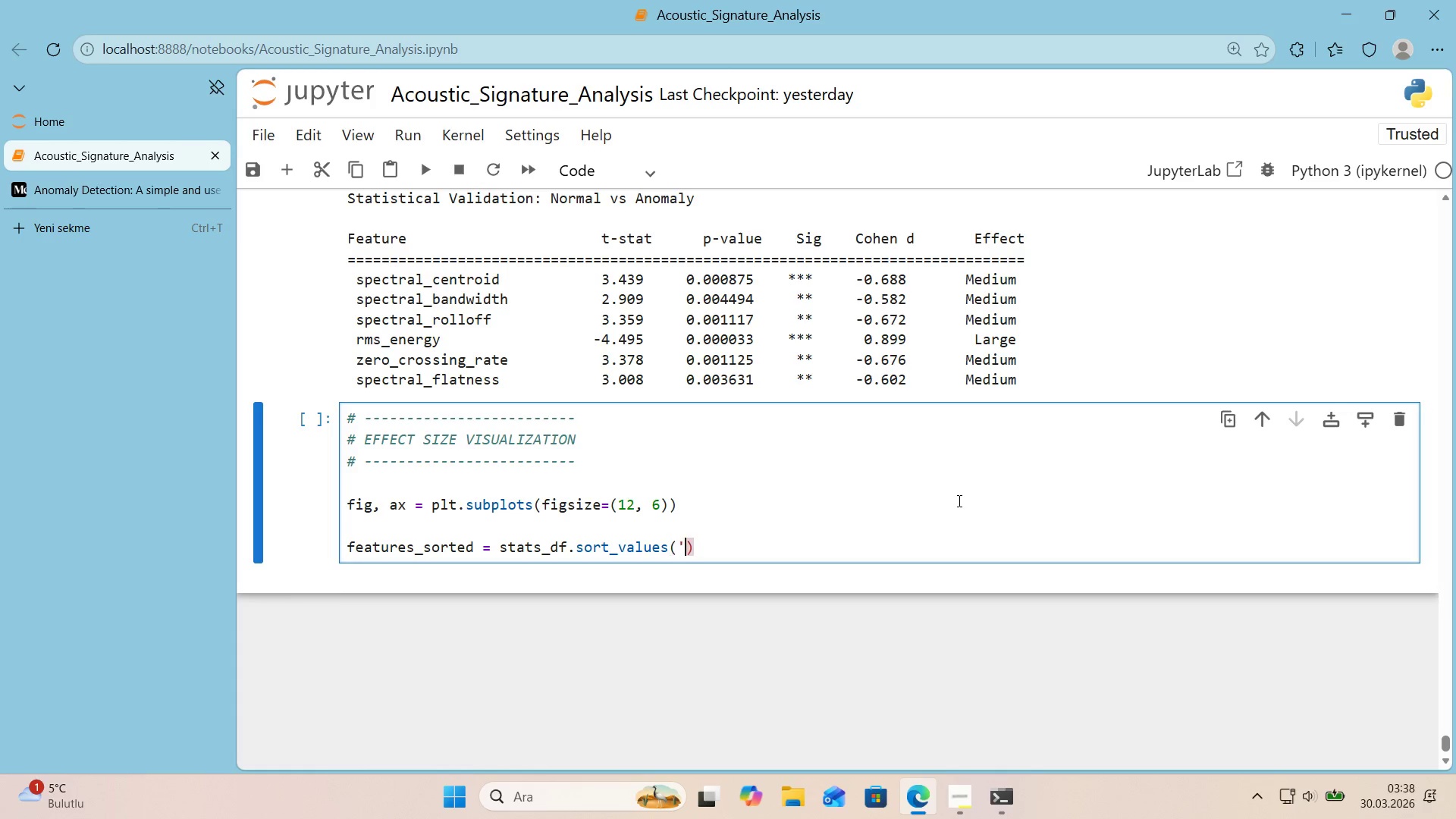 
 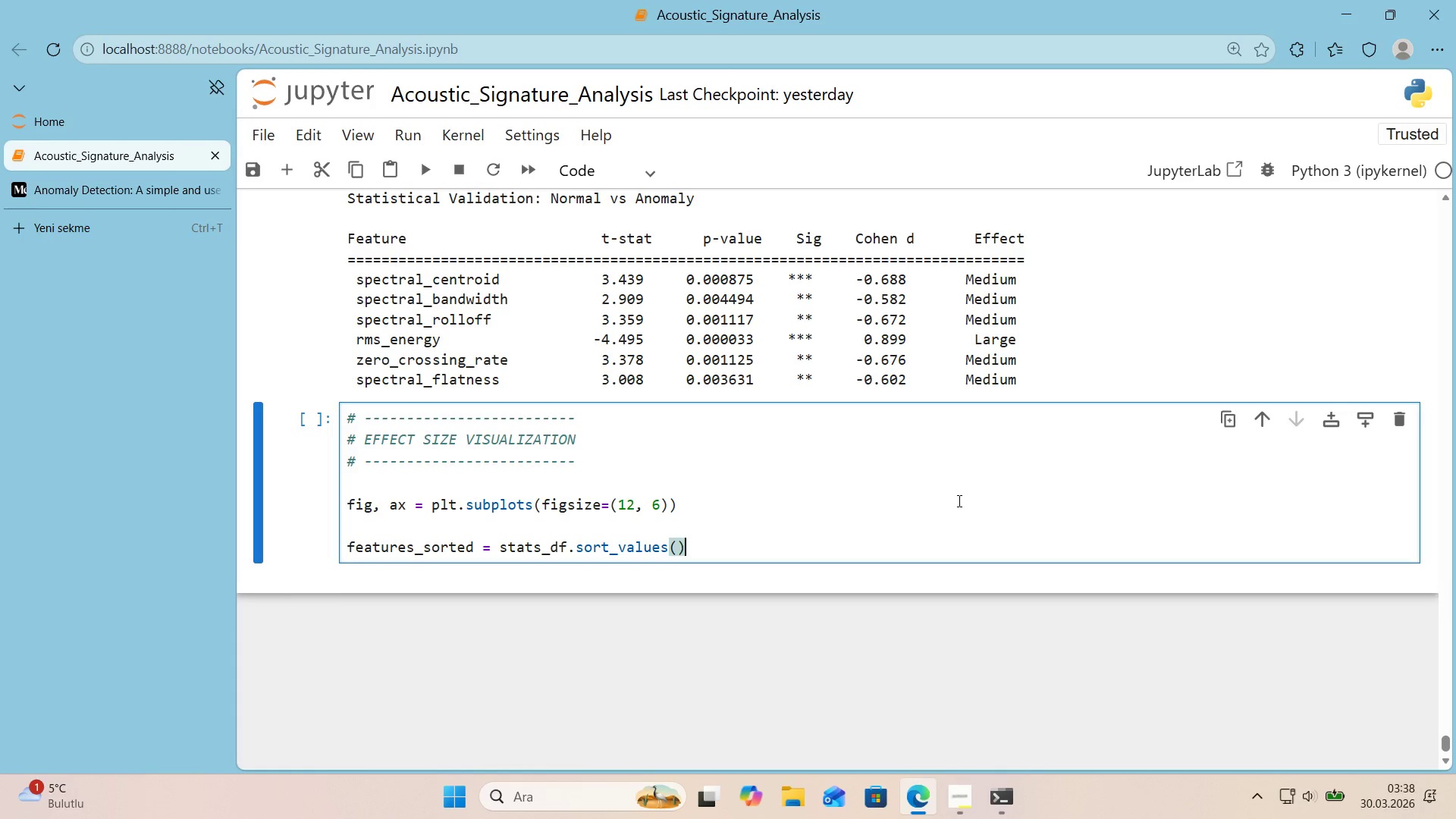 
key(ArrowLeft)
 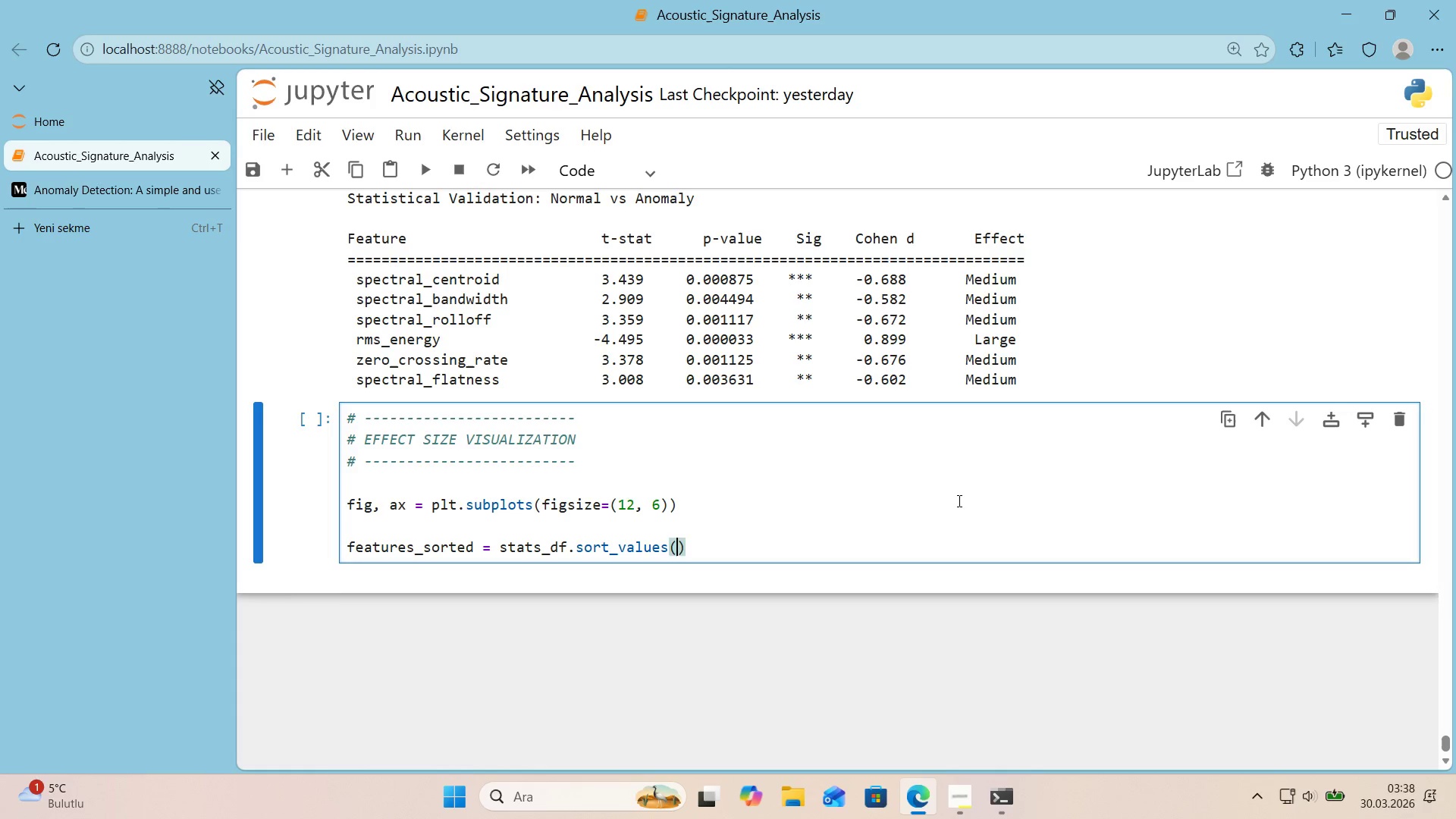 
type(@@)
 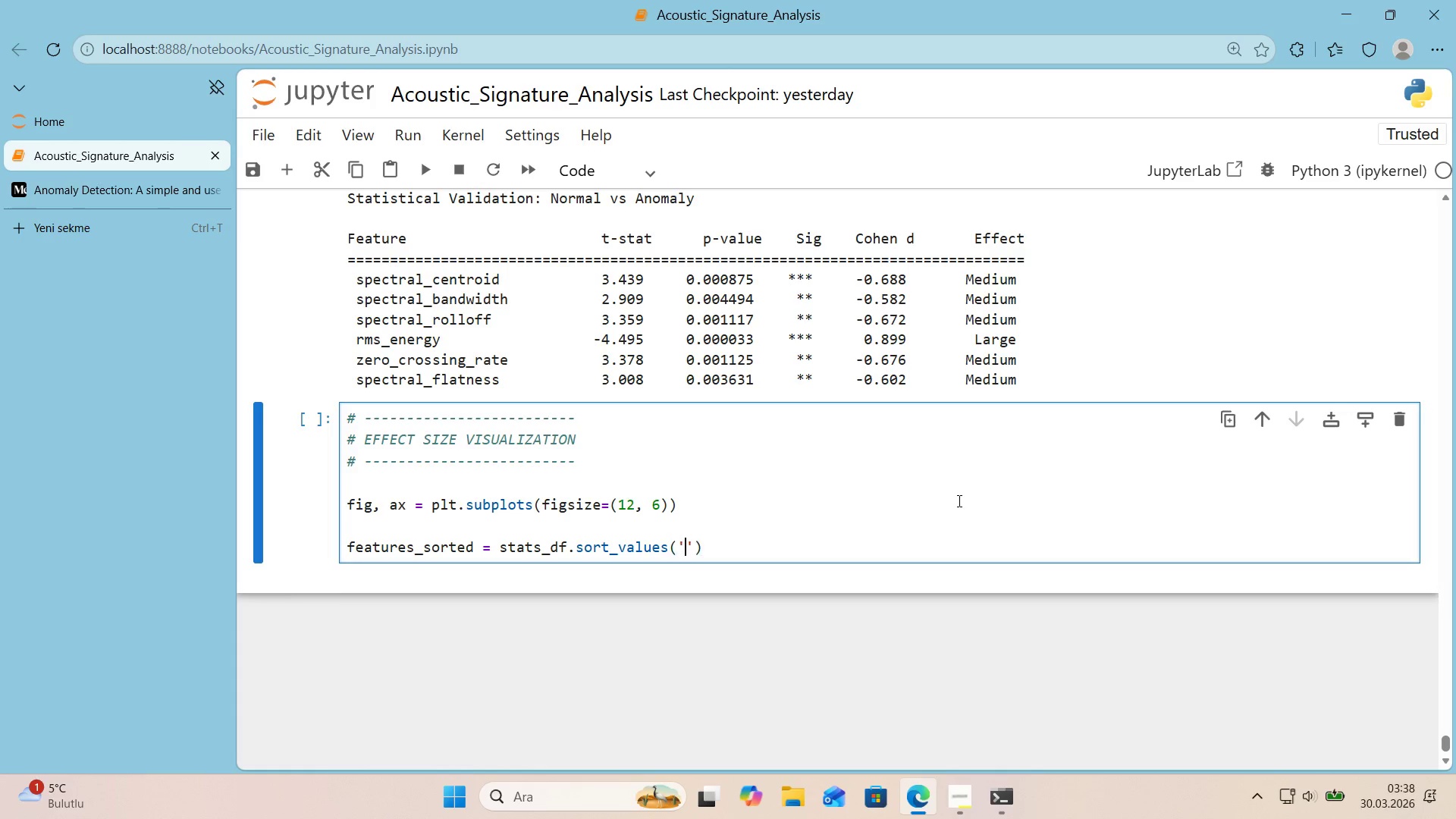 
key(ArrowLeft)
 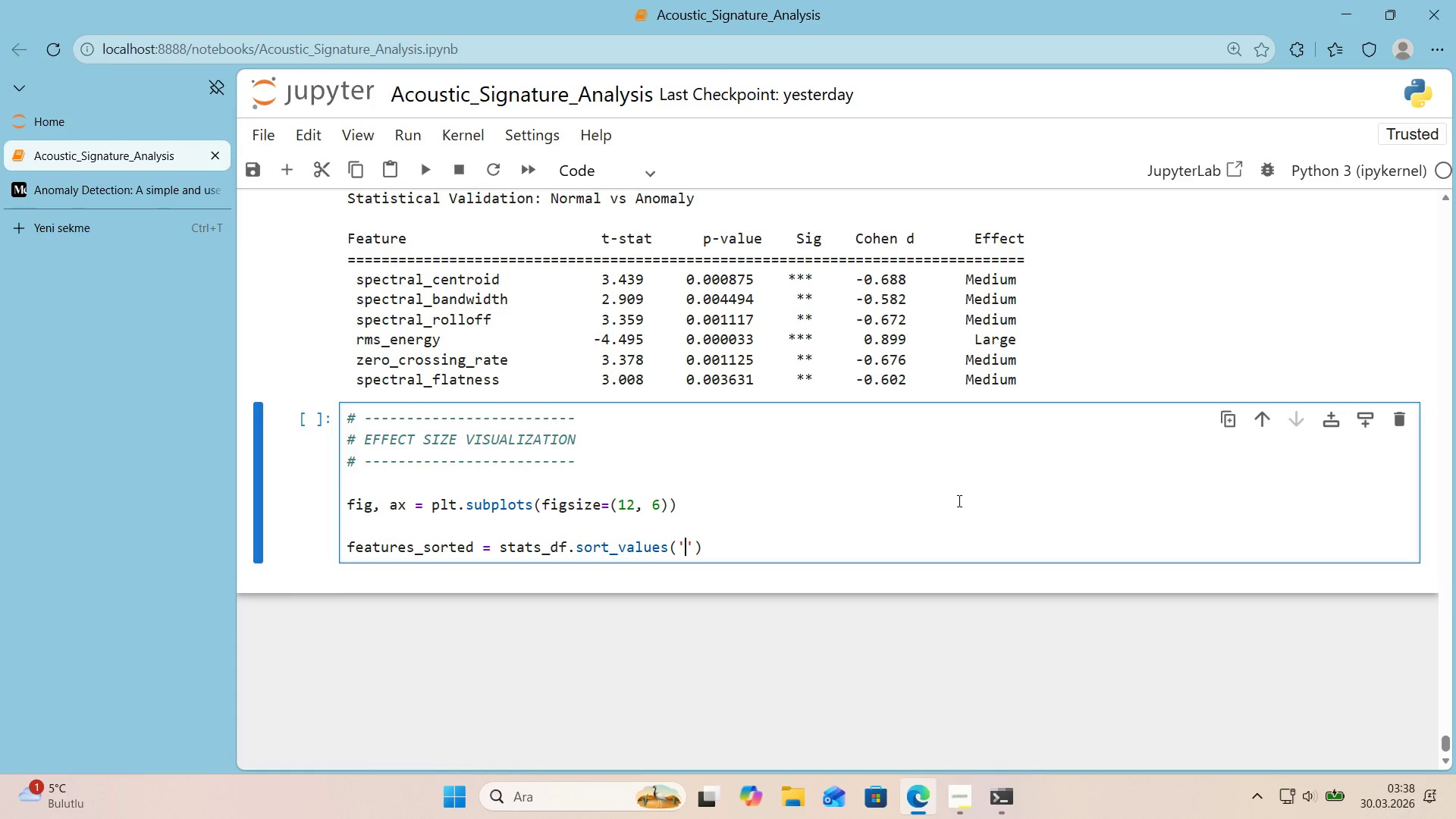 
type(Cohens_d)
 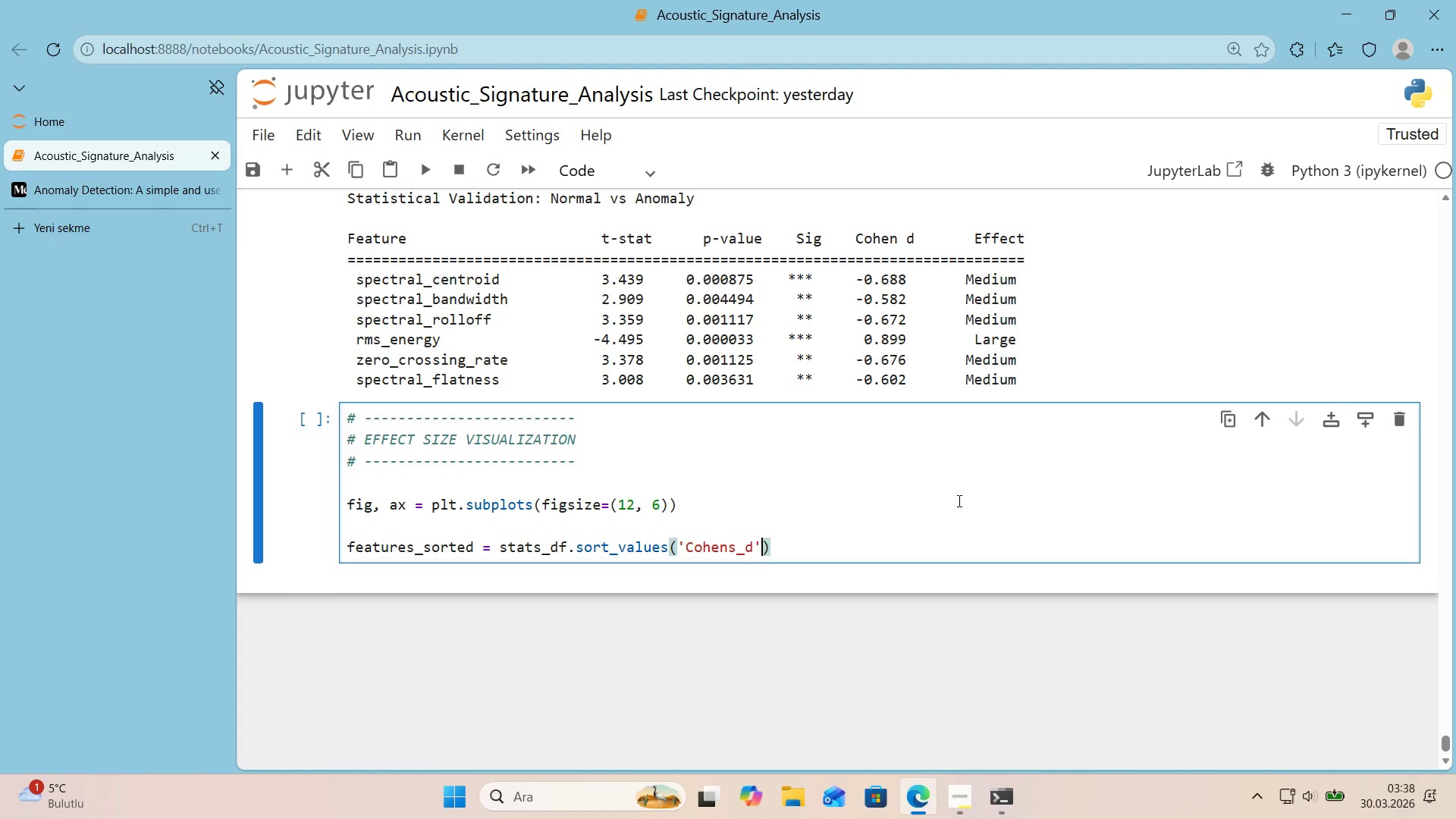 
 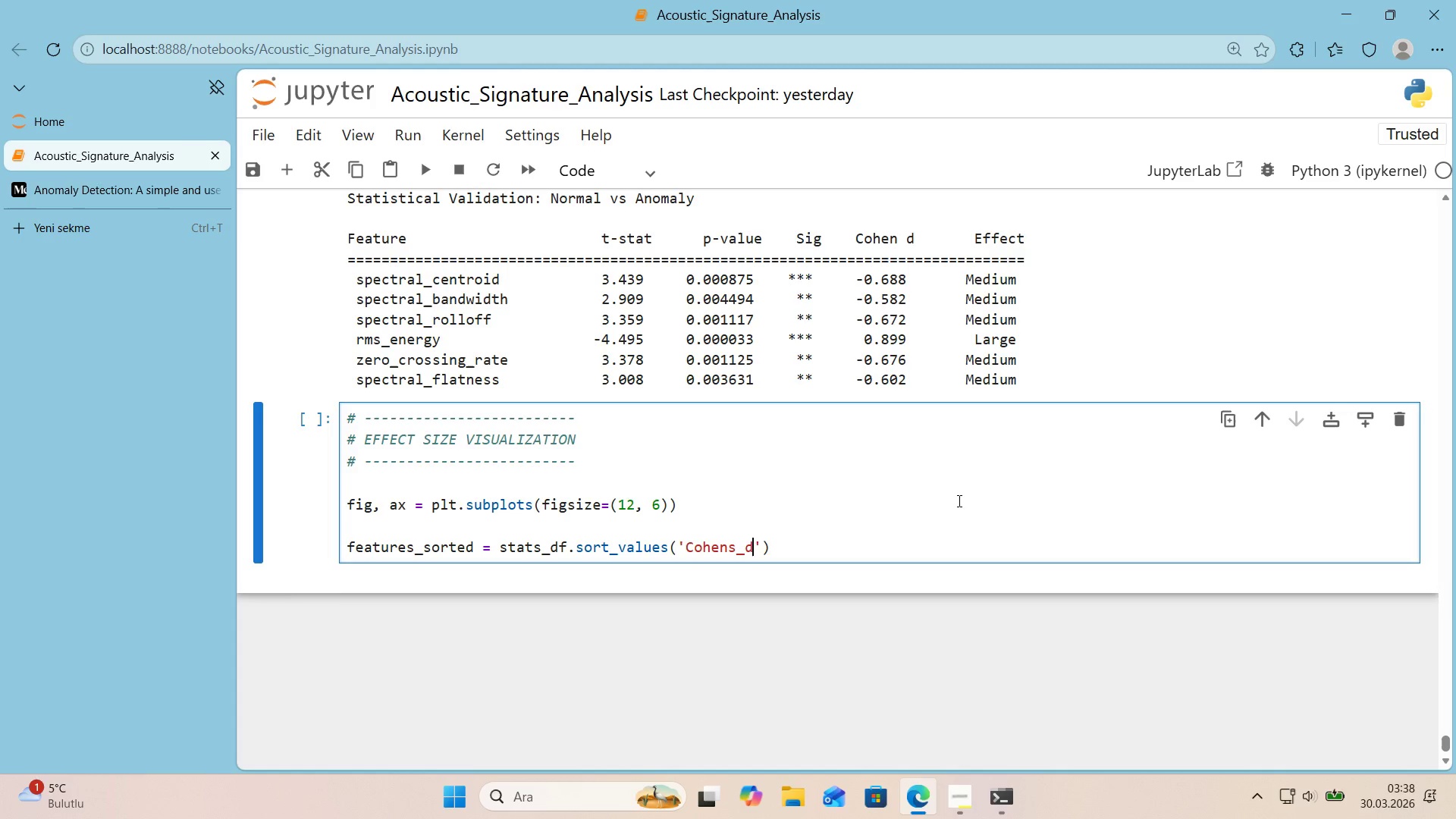 
key(ArrowRight)
 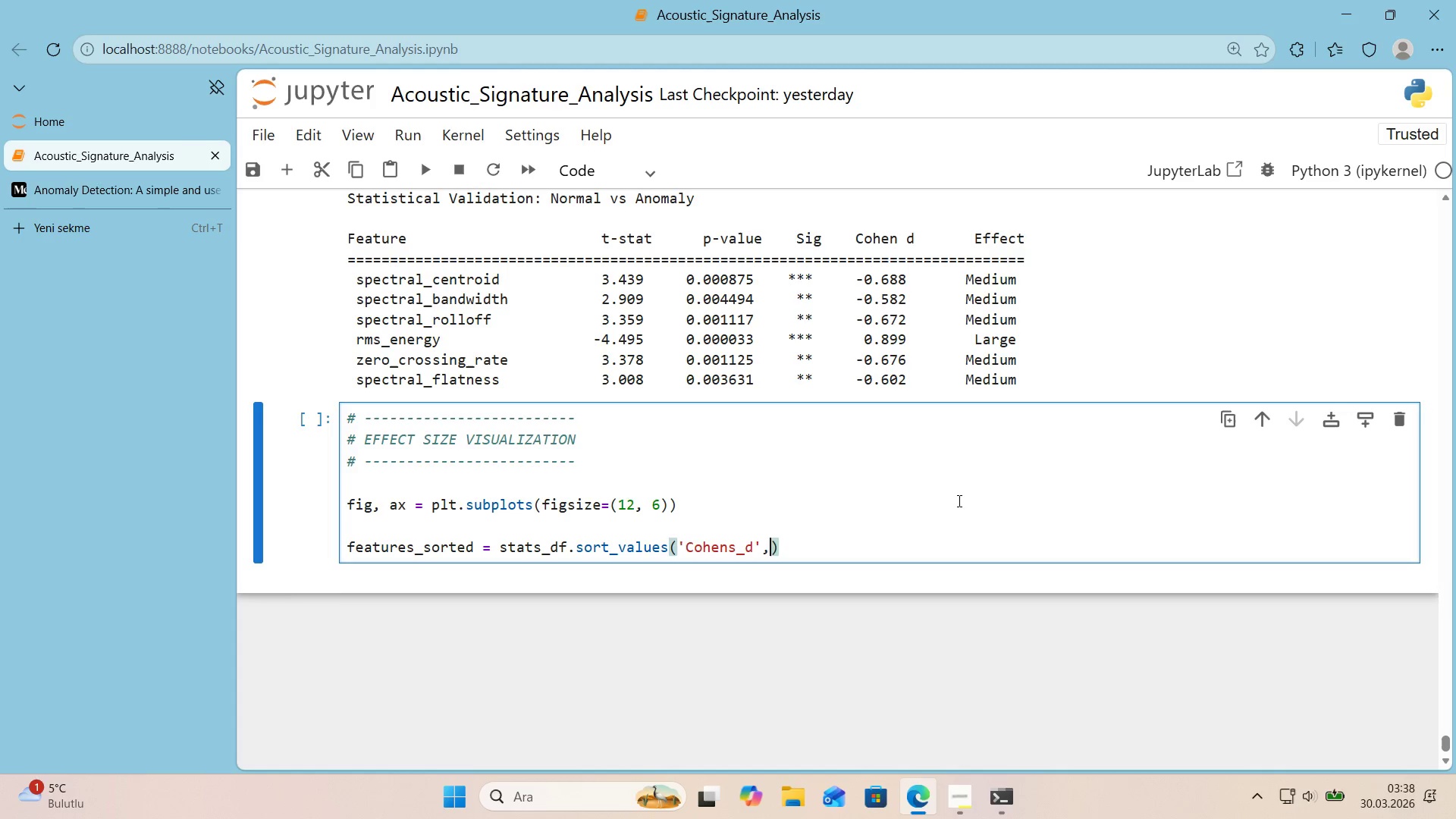 
type(, key0a)
key(Backspace)
key(Backspace)
type()abs, ascend'ng)True)
 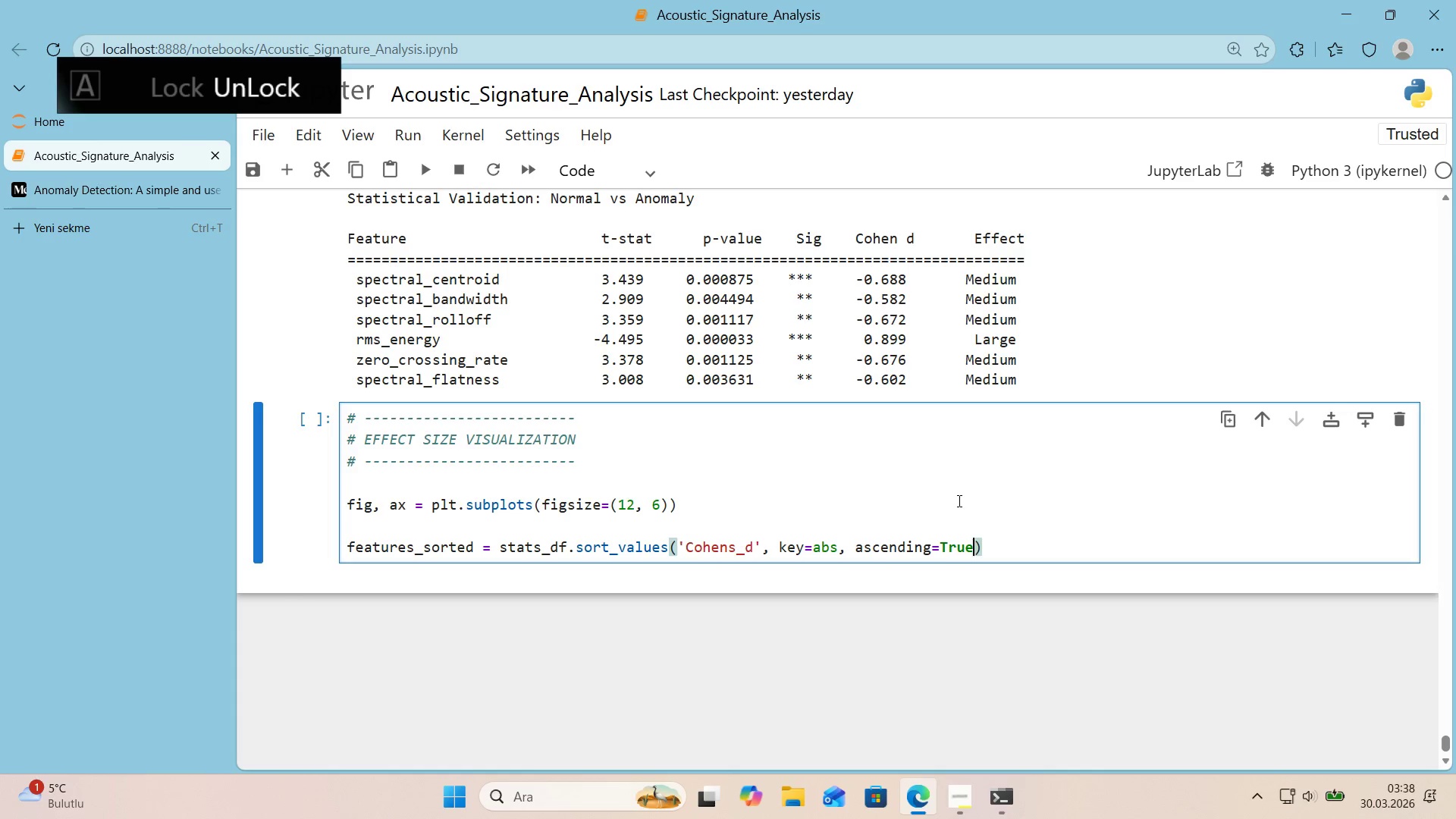 
key(ArrowRight)
 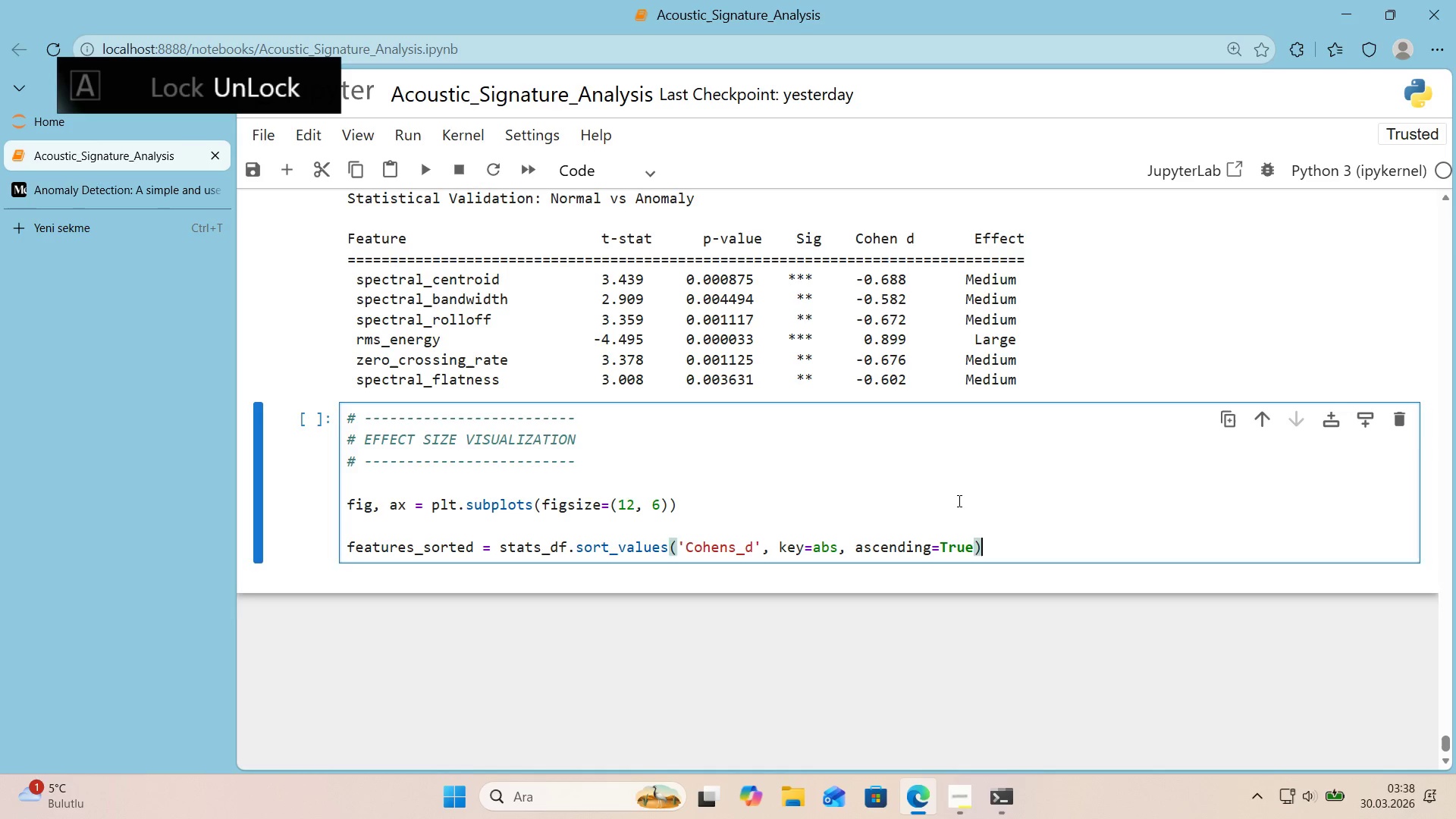 
key(Enter)
 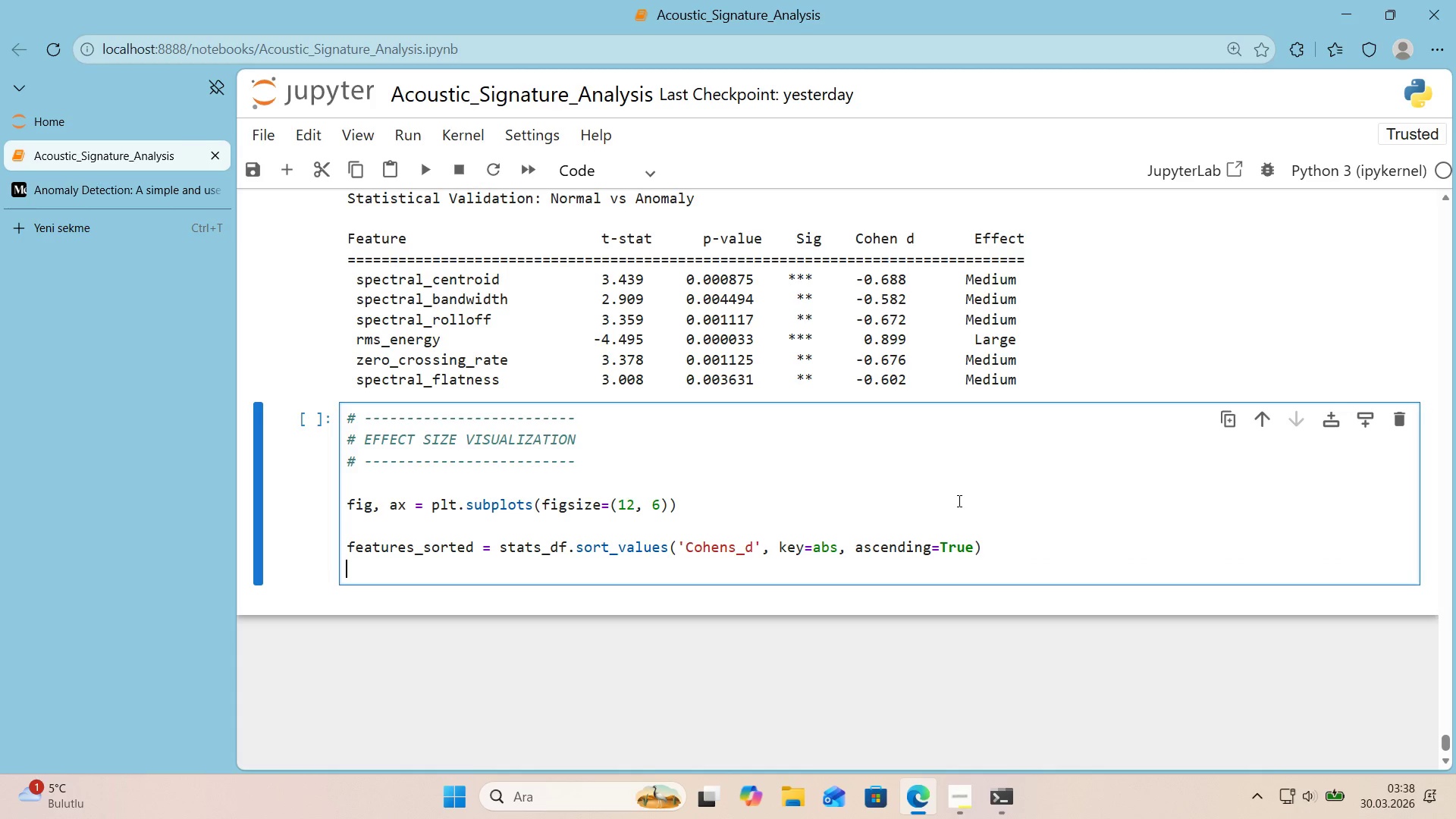 
type(colors)
key(Backspace)
 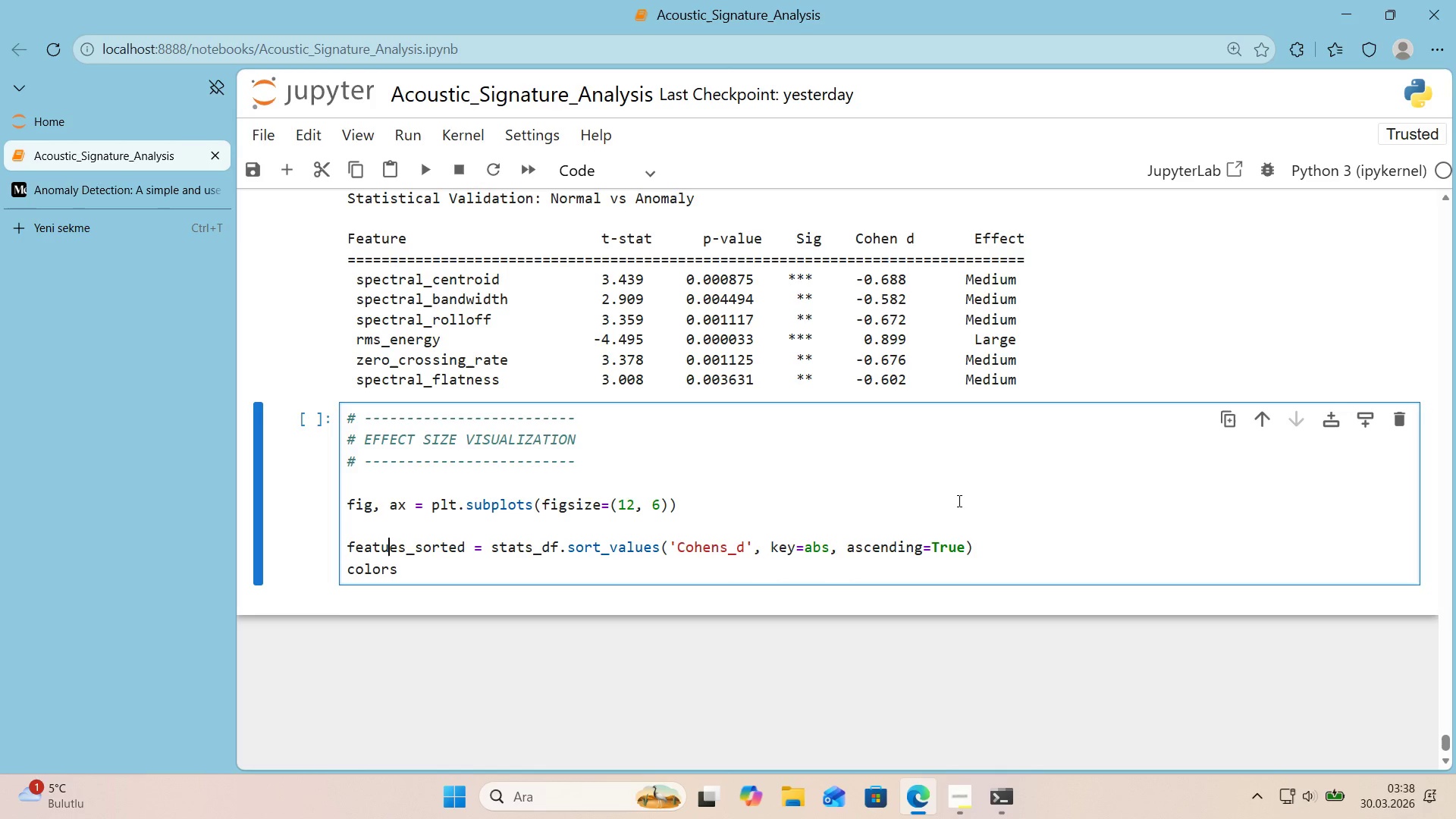 
hold_key(key=ArrowUp, duration=0.39)
 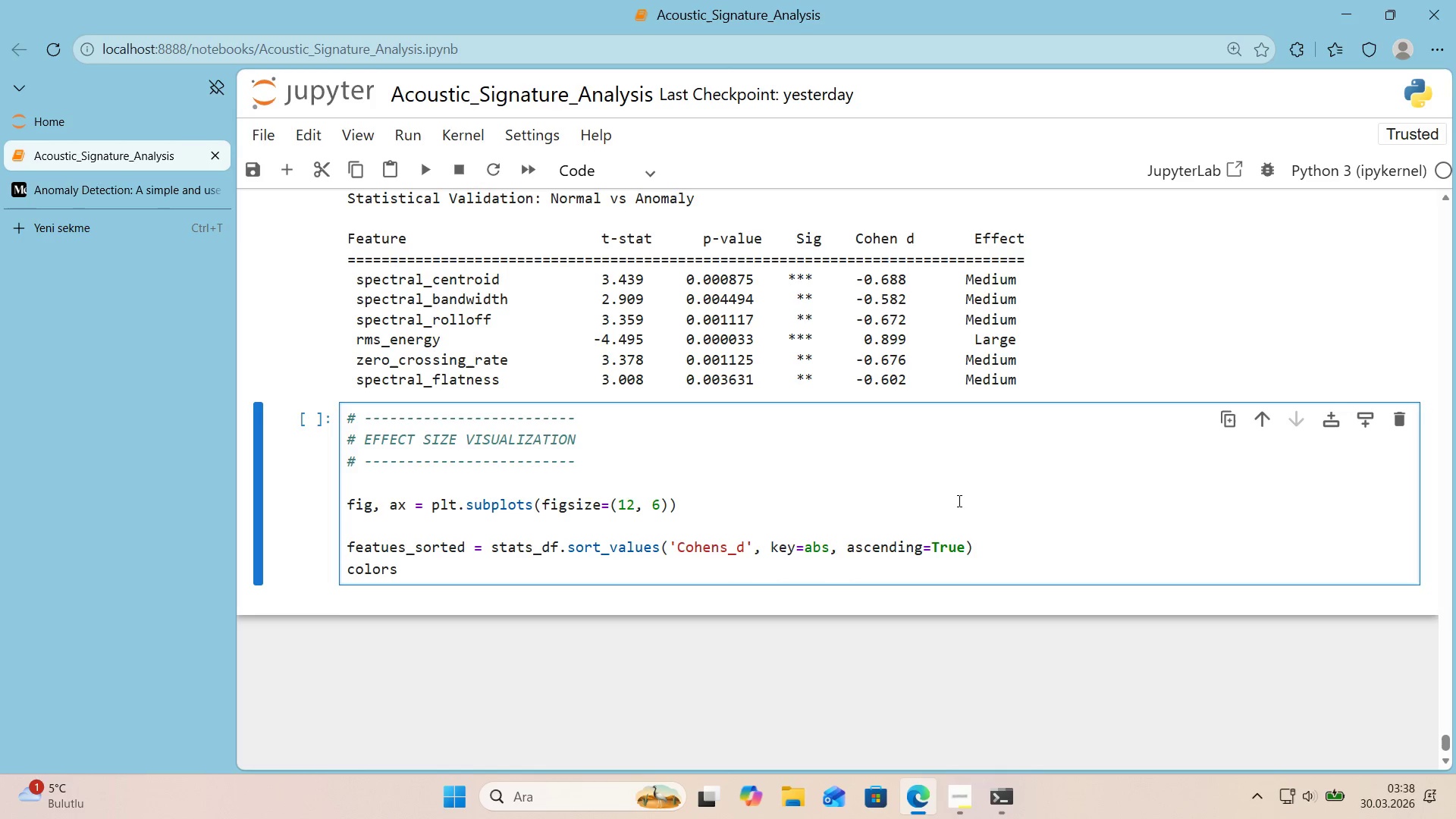 
key(R)
 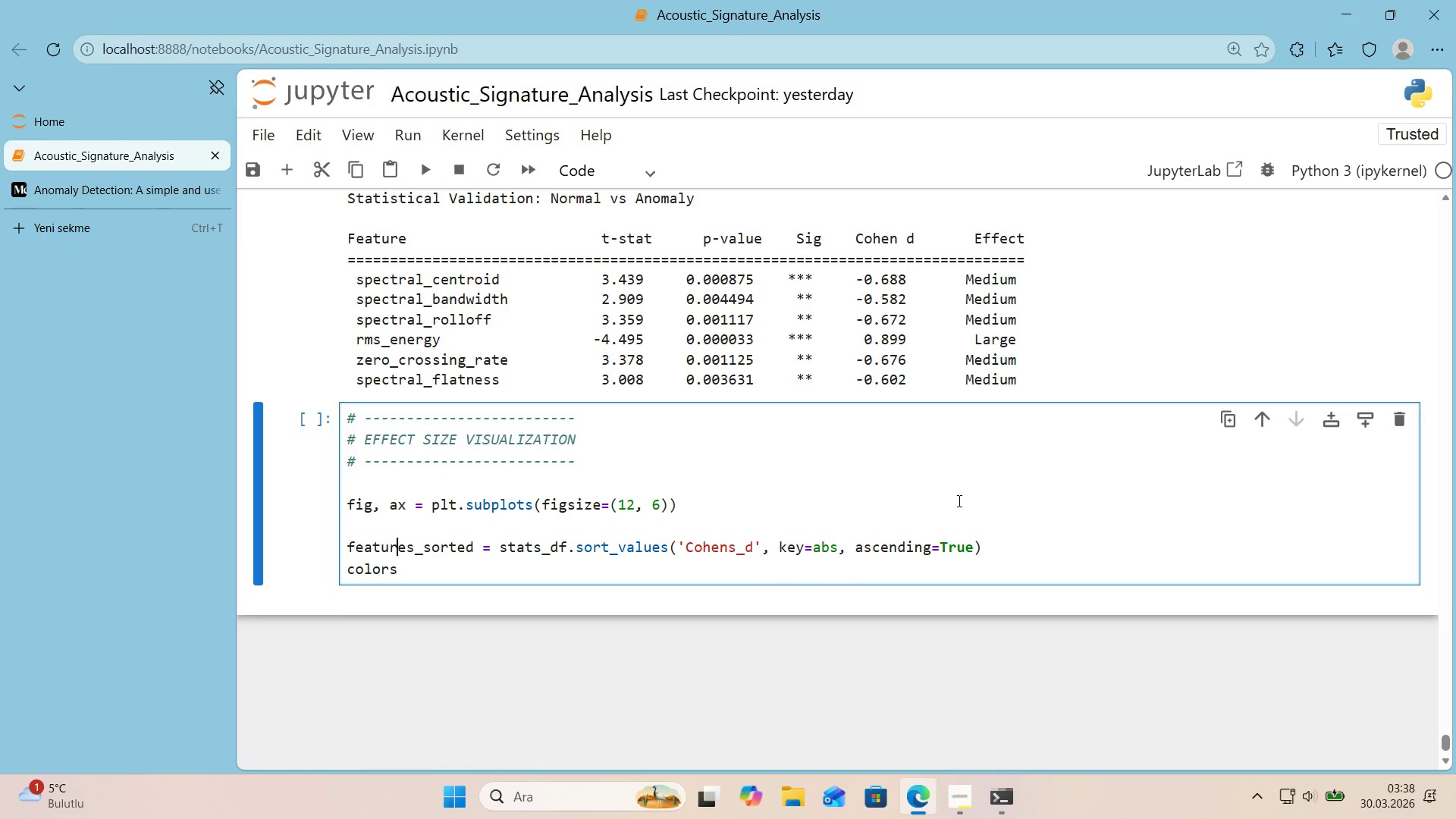 
key(ArrowDown)
 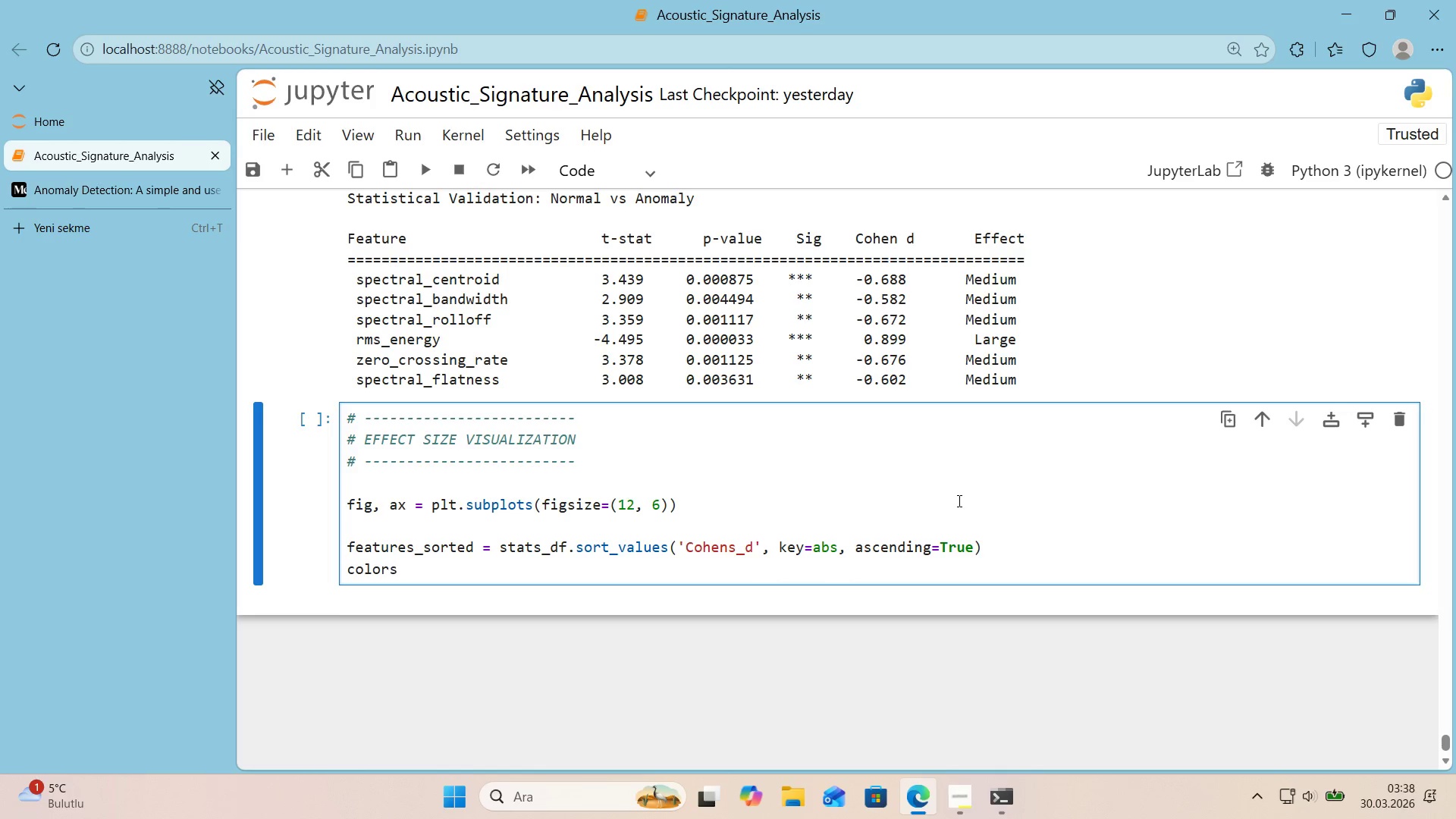 
type(_bars ) )
 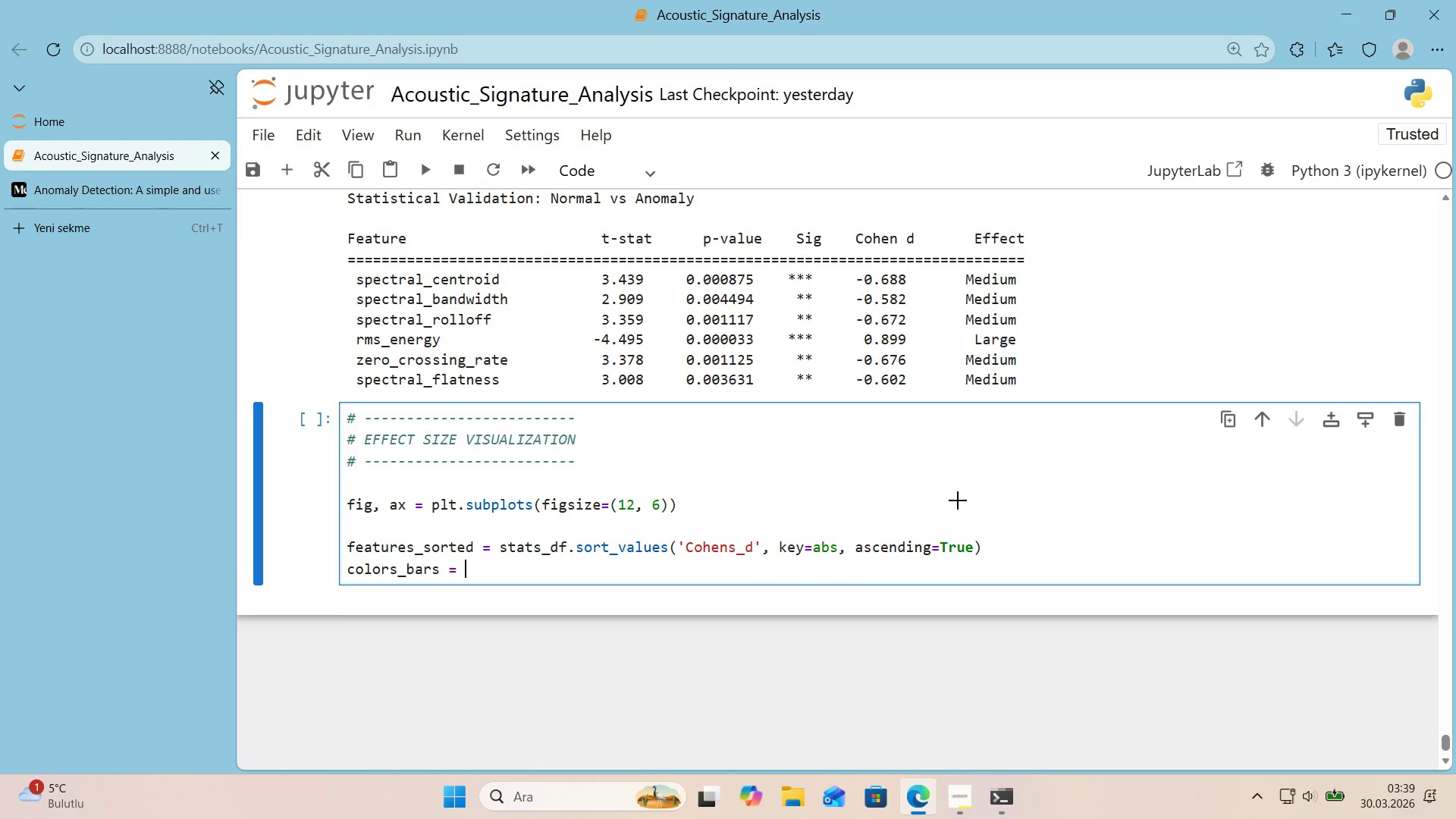 
key(Alt+Control+8)
 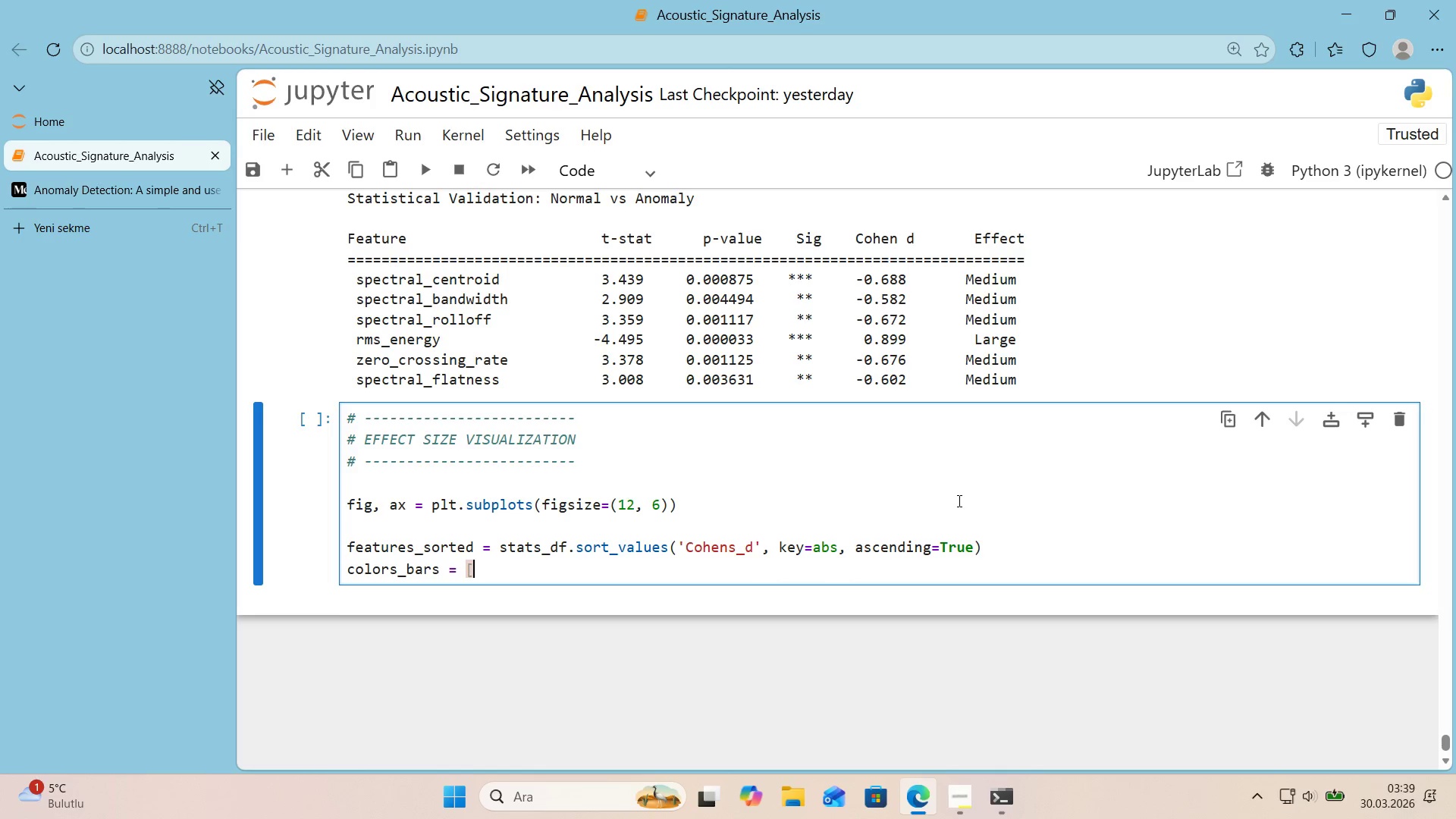 
key(Alt+Control+9)
 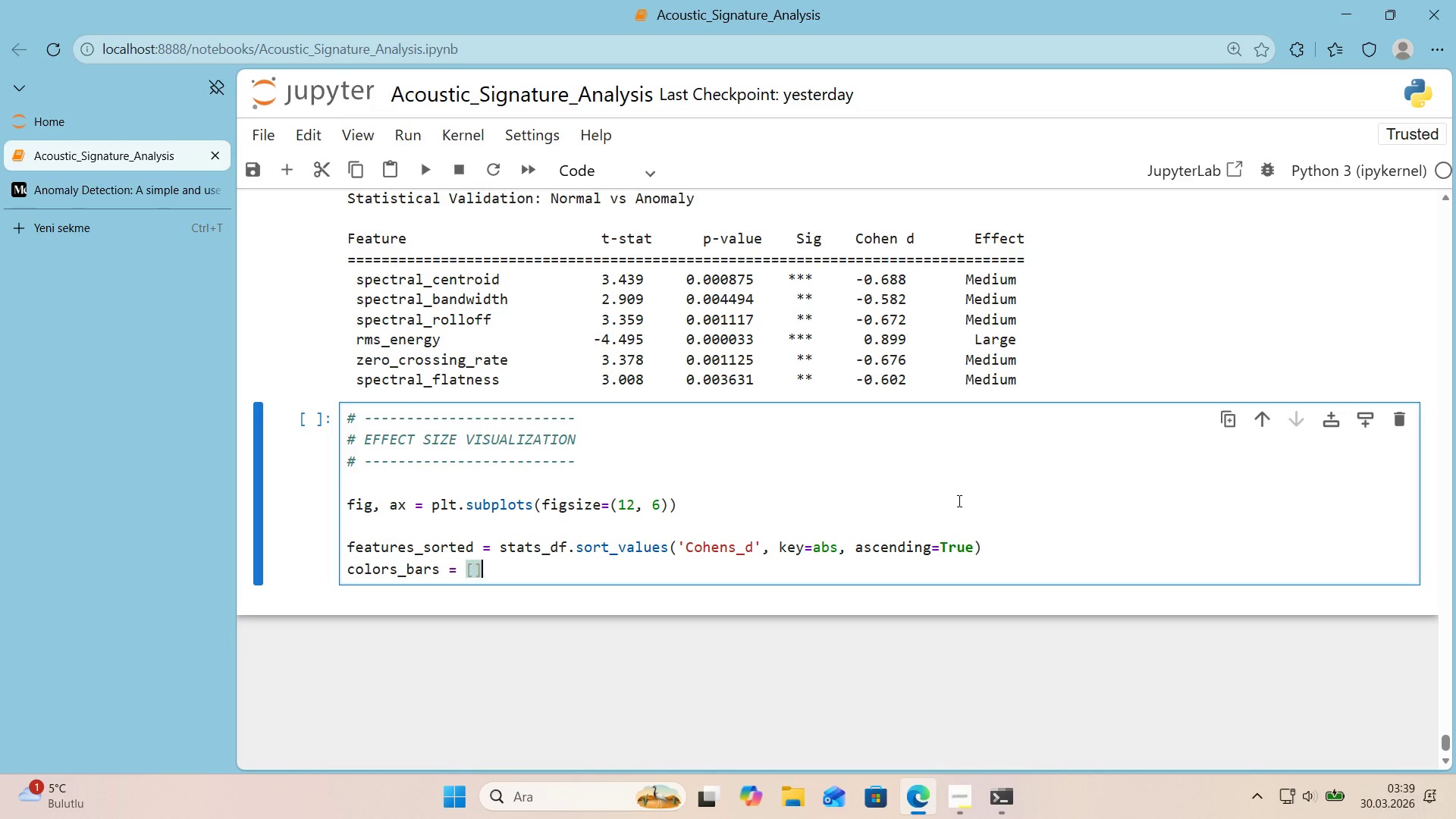 
key(ArrowLeft)
 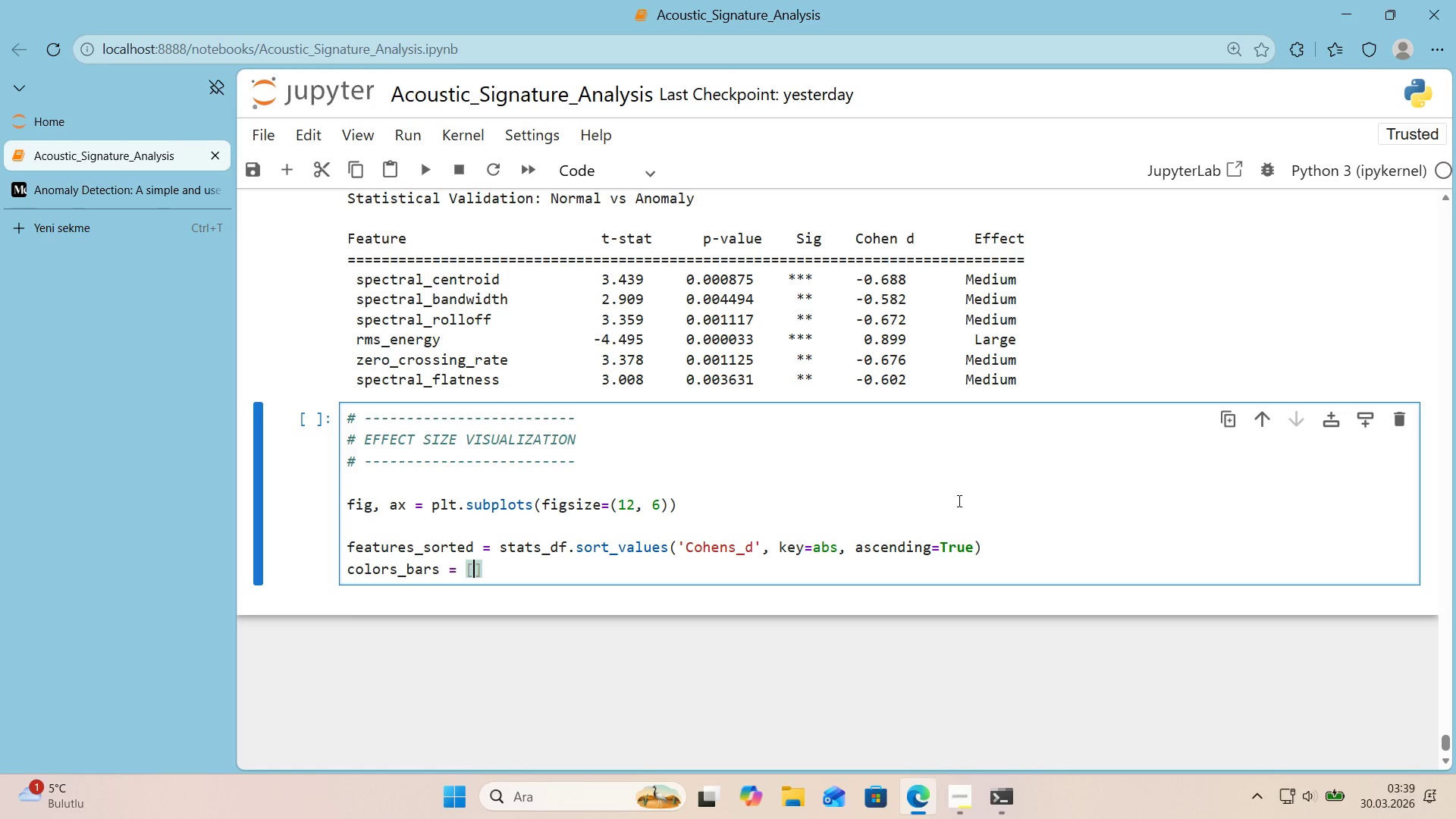 
hold_key(key=ShiftRight, duration=0.53)
 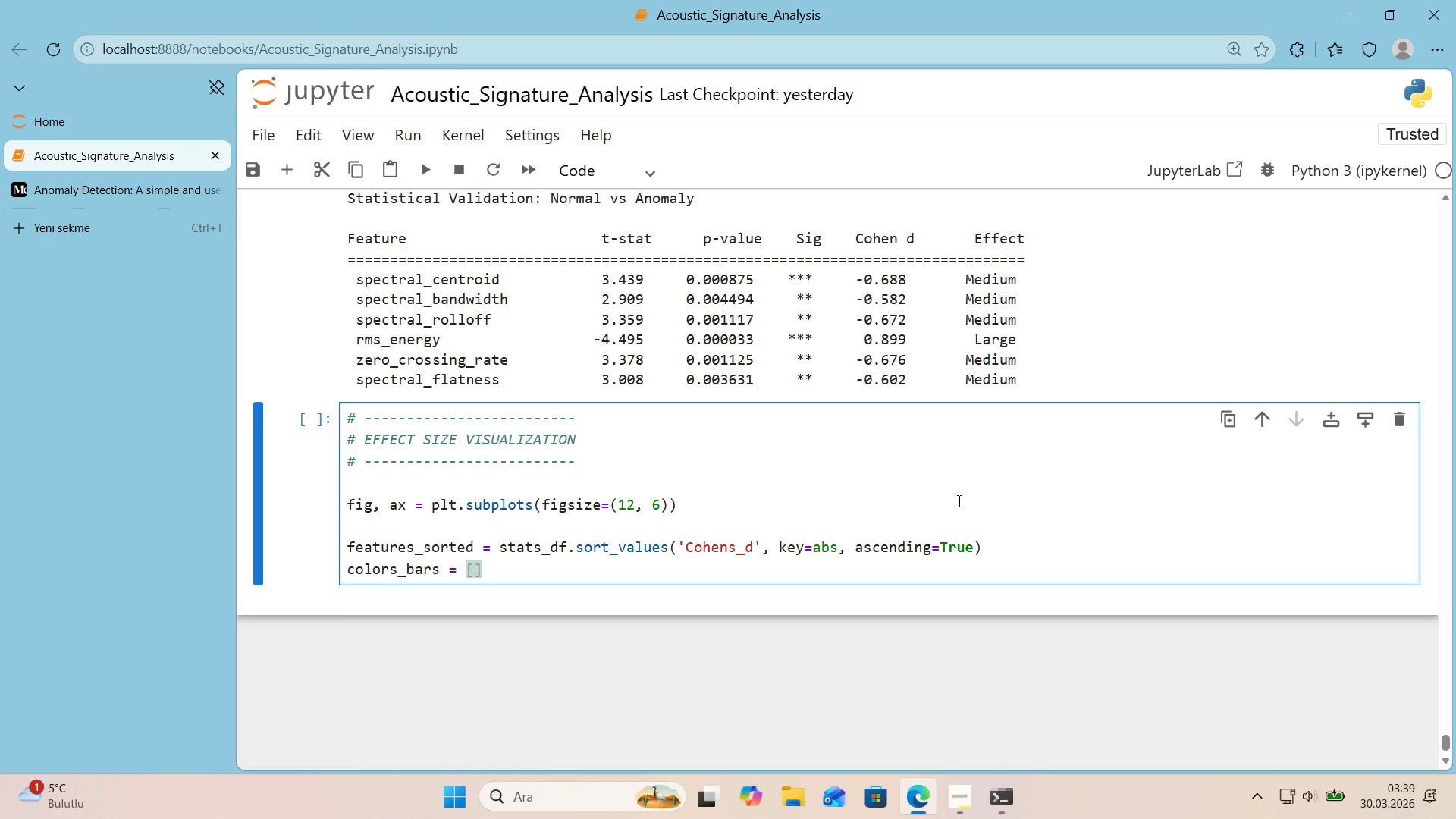 
type(COLORS)
 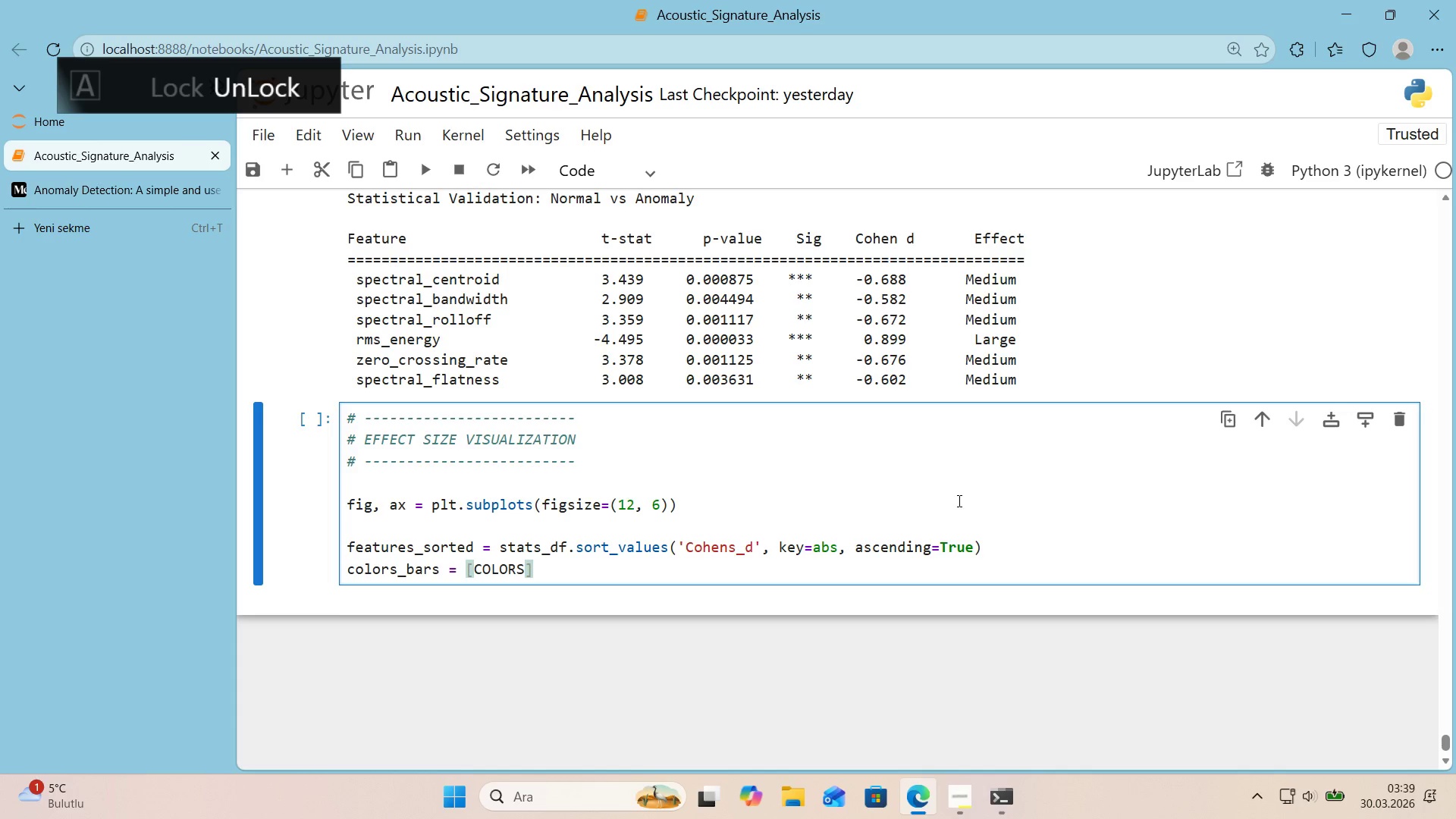 
key(Alt+Control+8)
 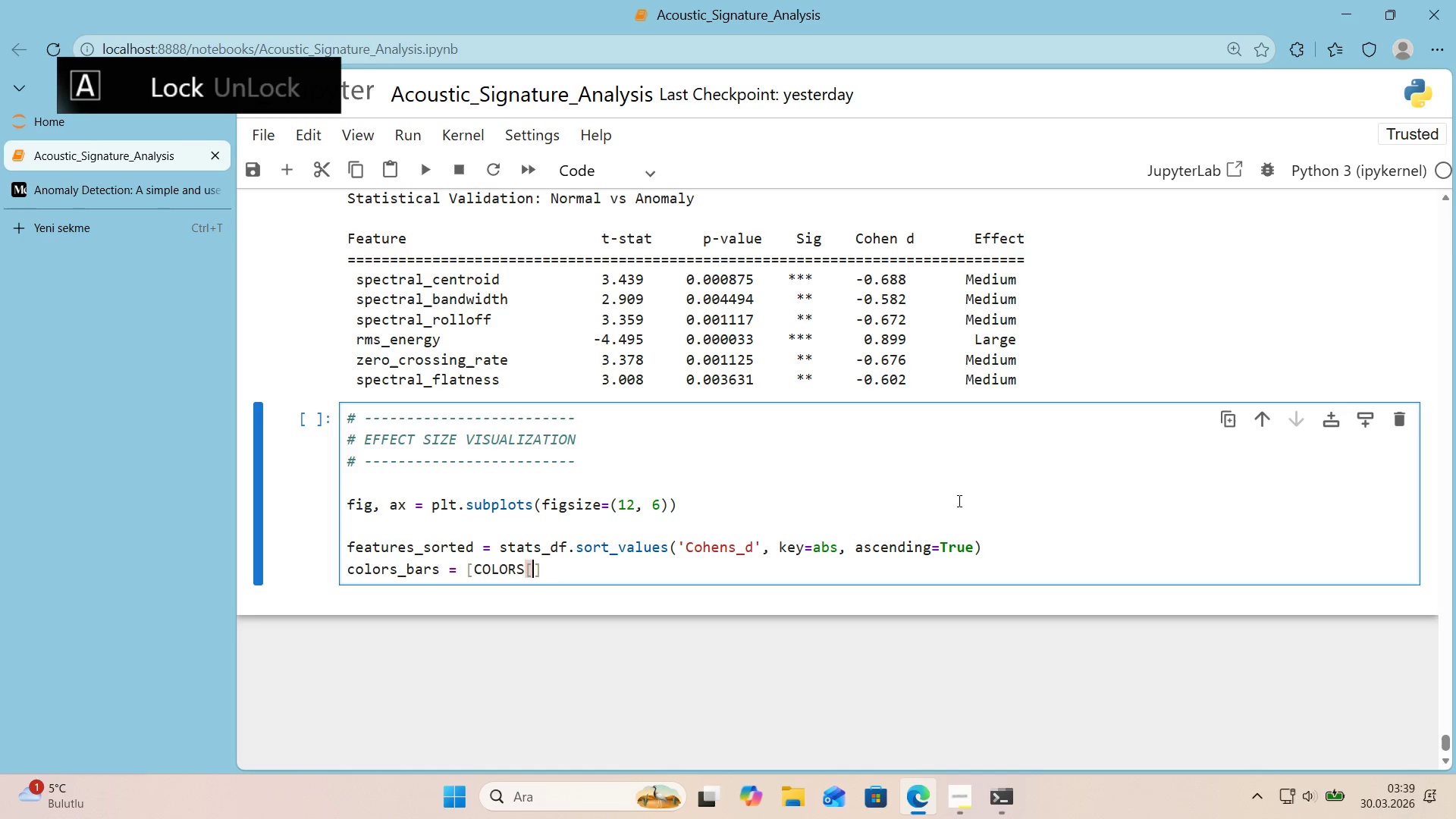 
key(Alt+Control+9)
 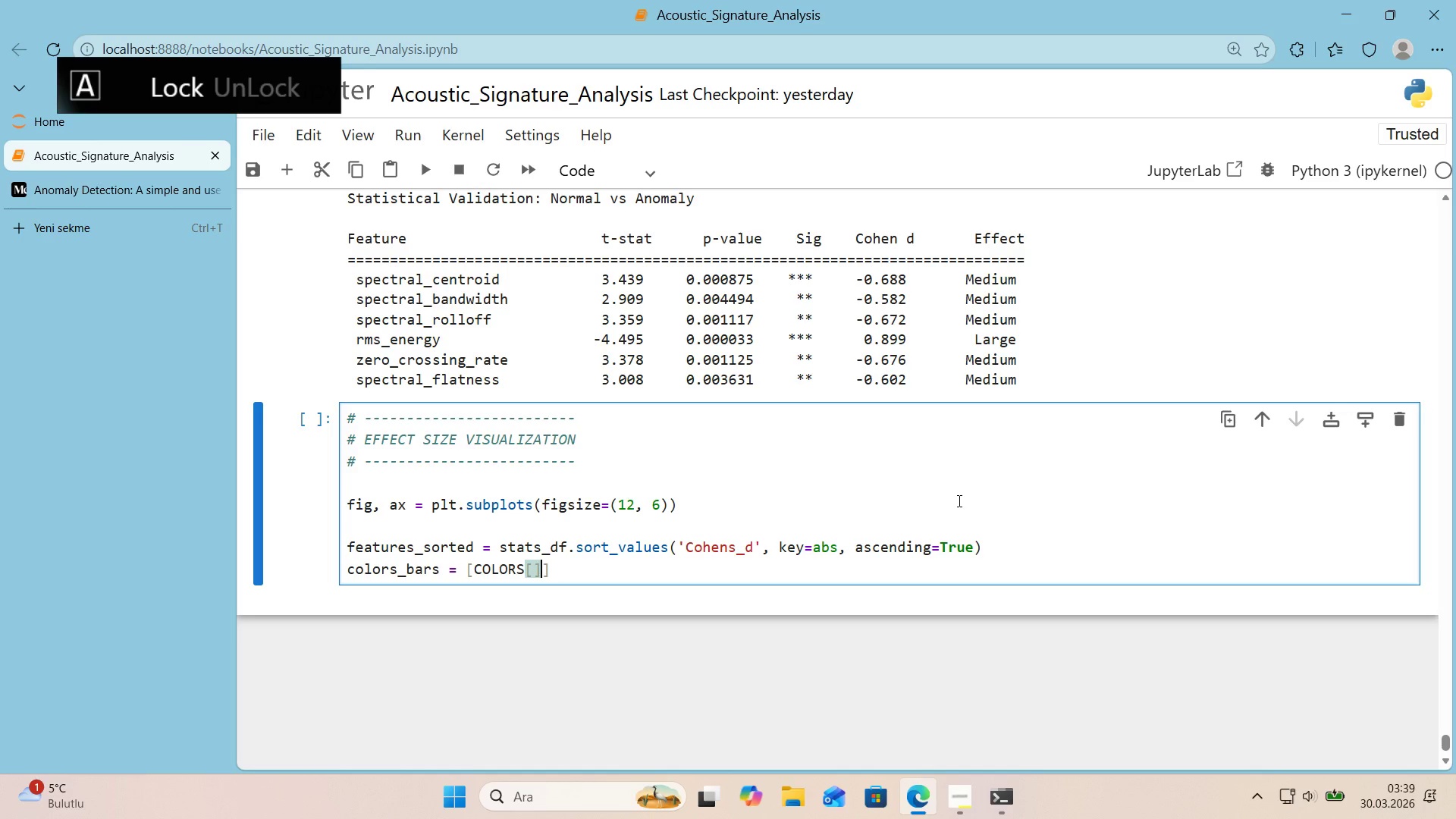 
key(ArrowLeft)
 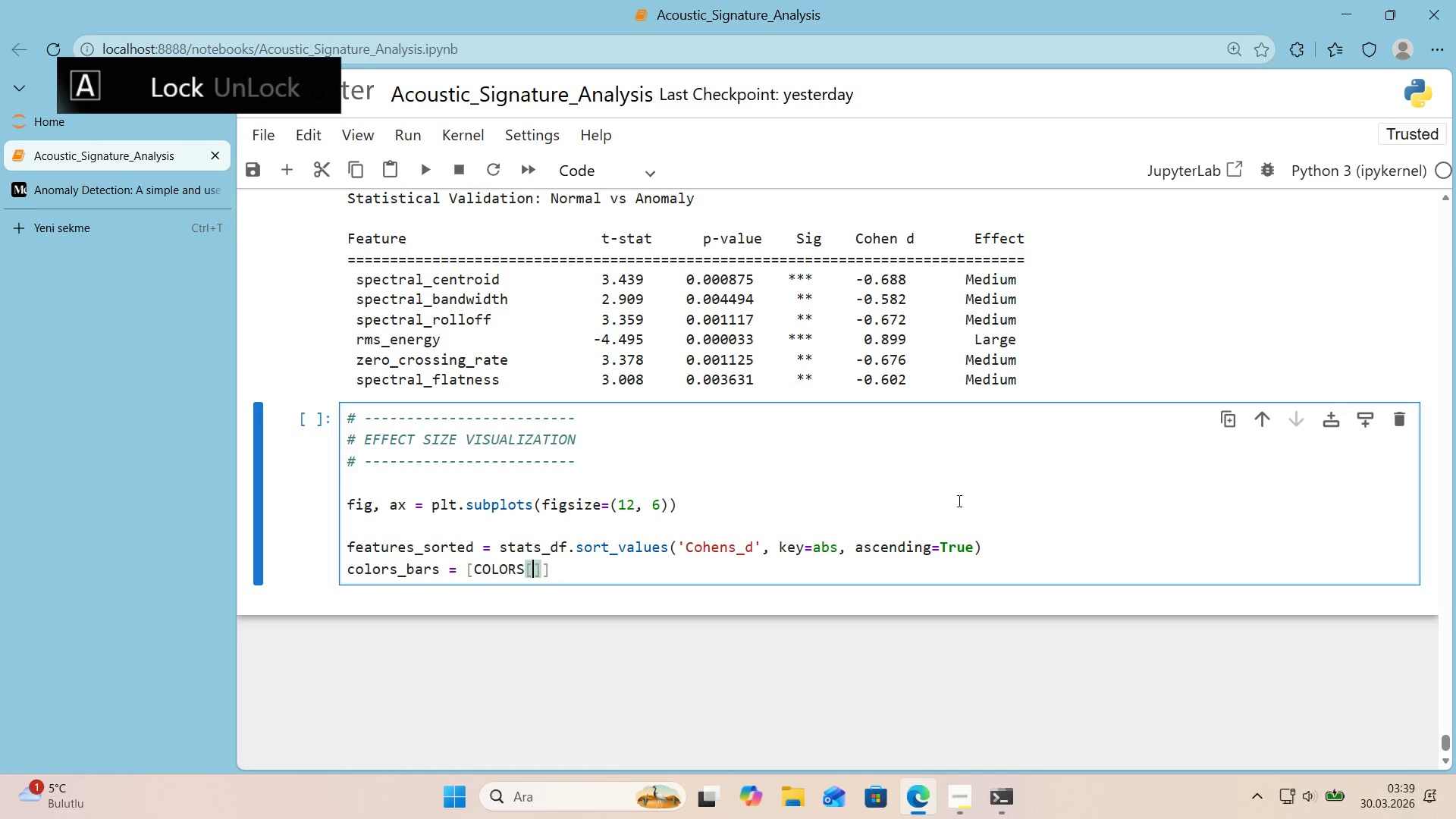 
type(@@)
 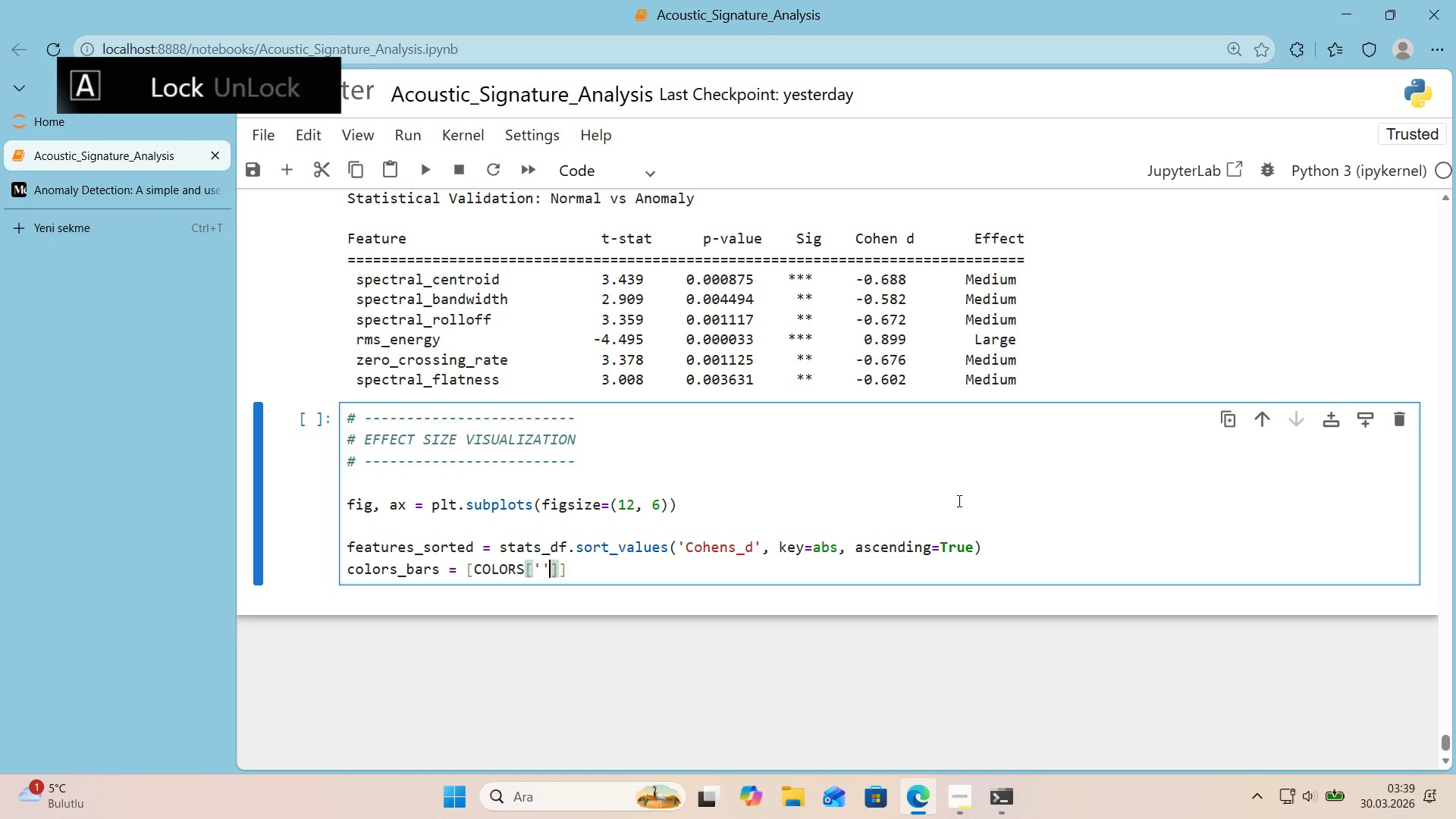 
key(Shift+ArrowLeft)
 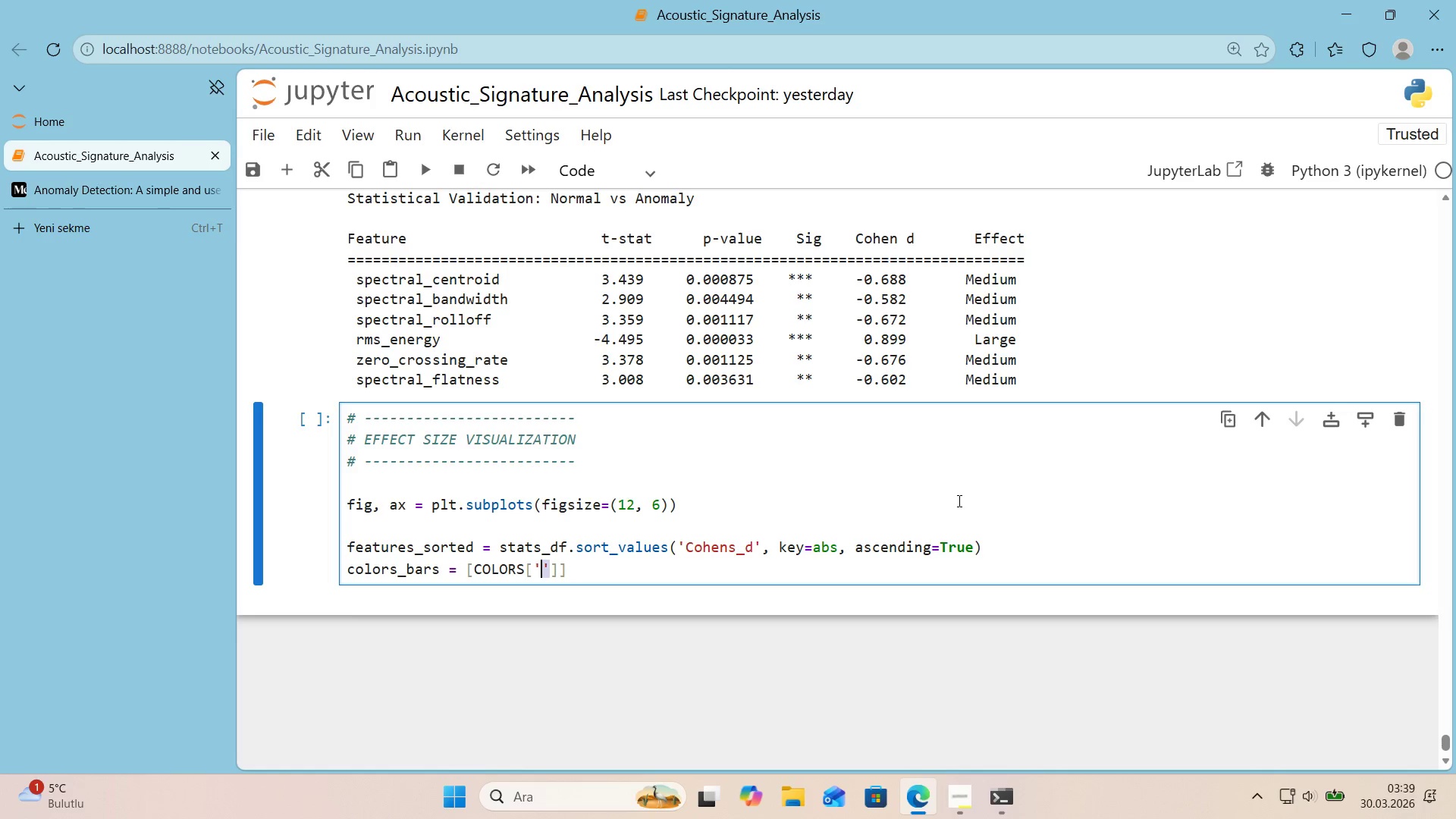 
wait(6.52)
 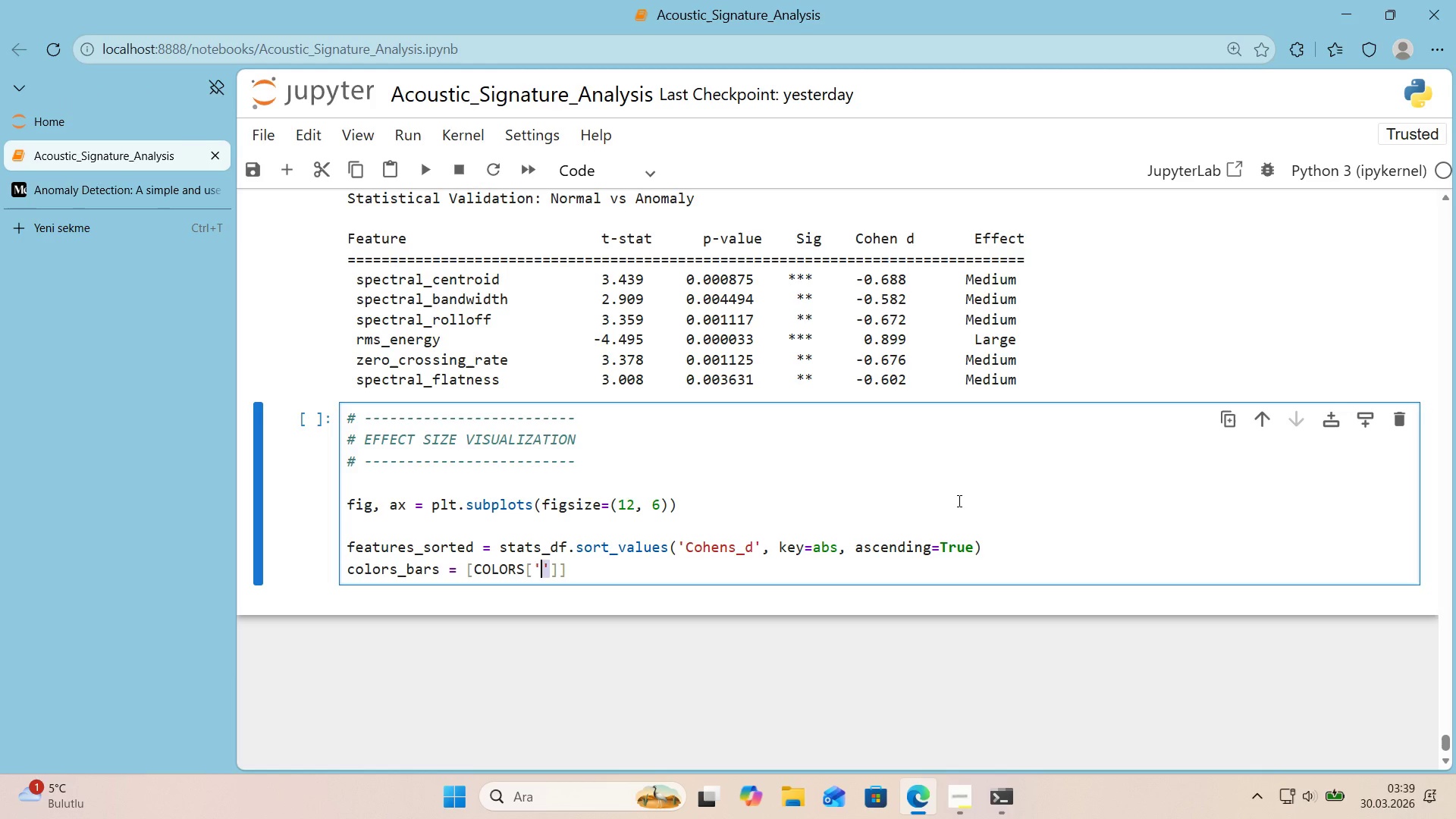 
type(cr't'cal@)
 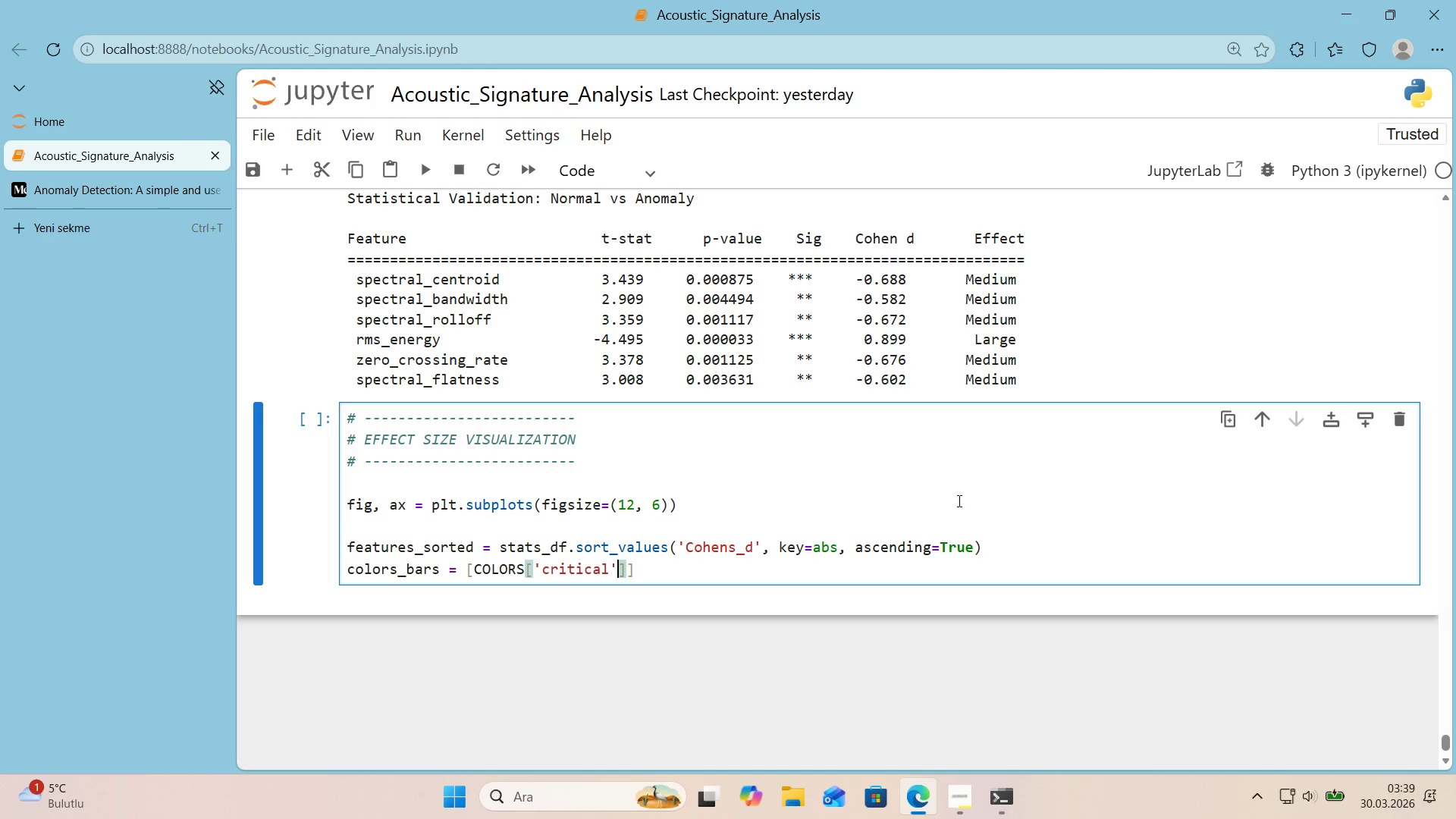 
key(ArrowLeft)
 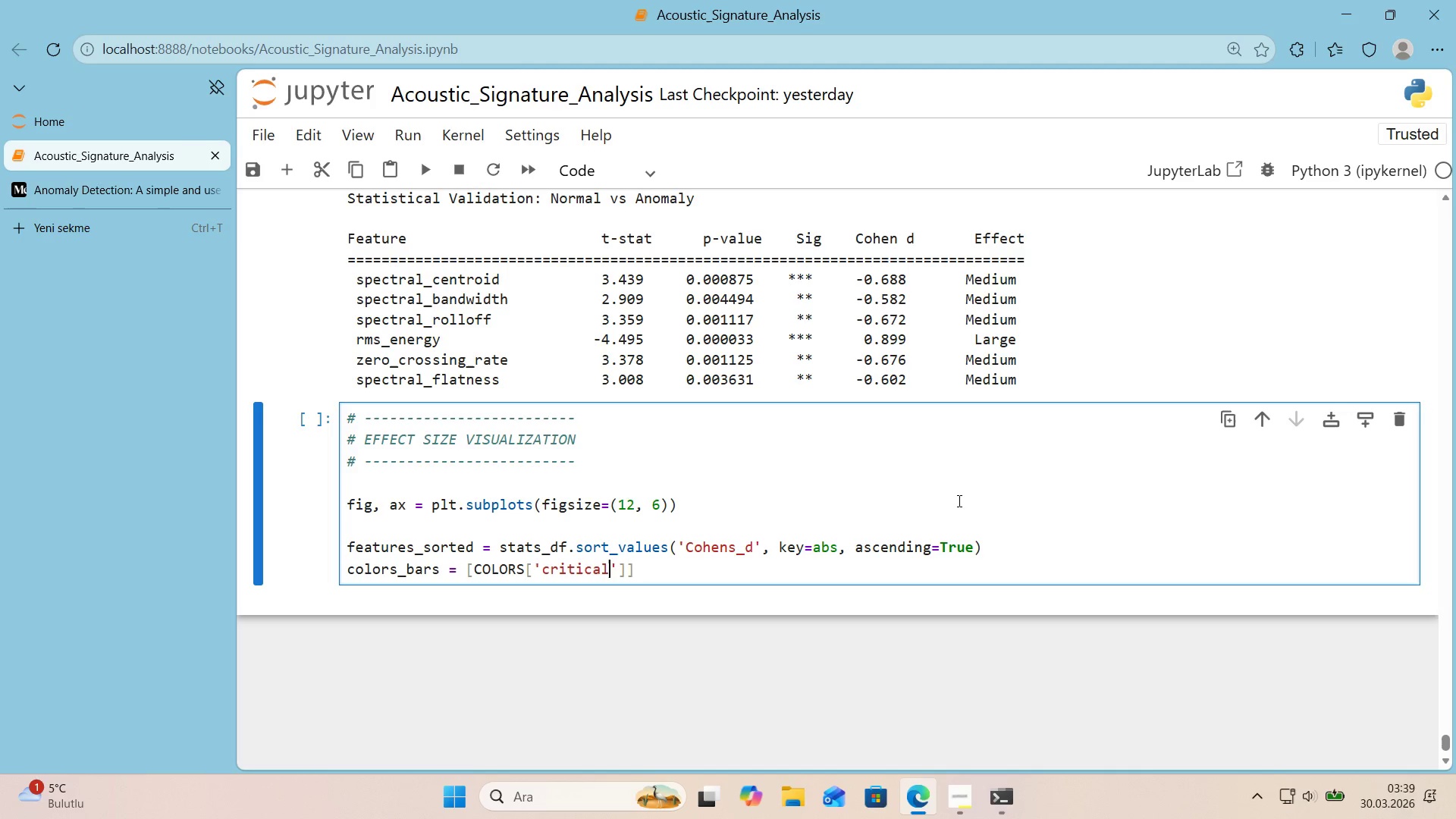 
type(_coral)
 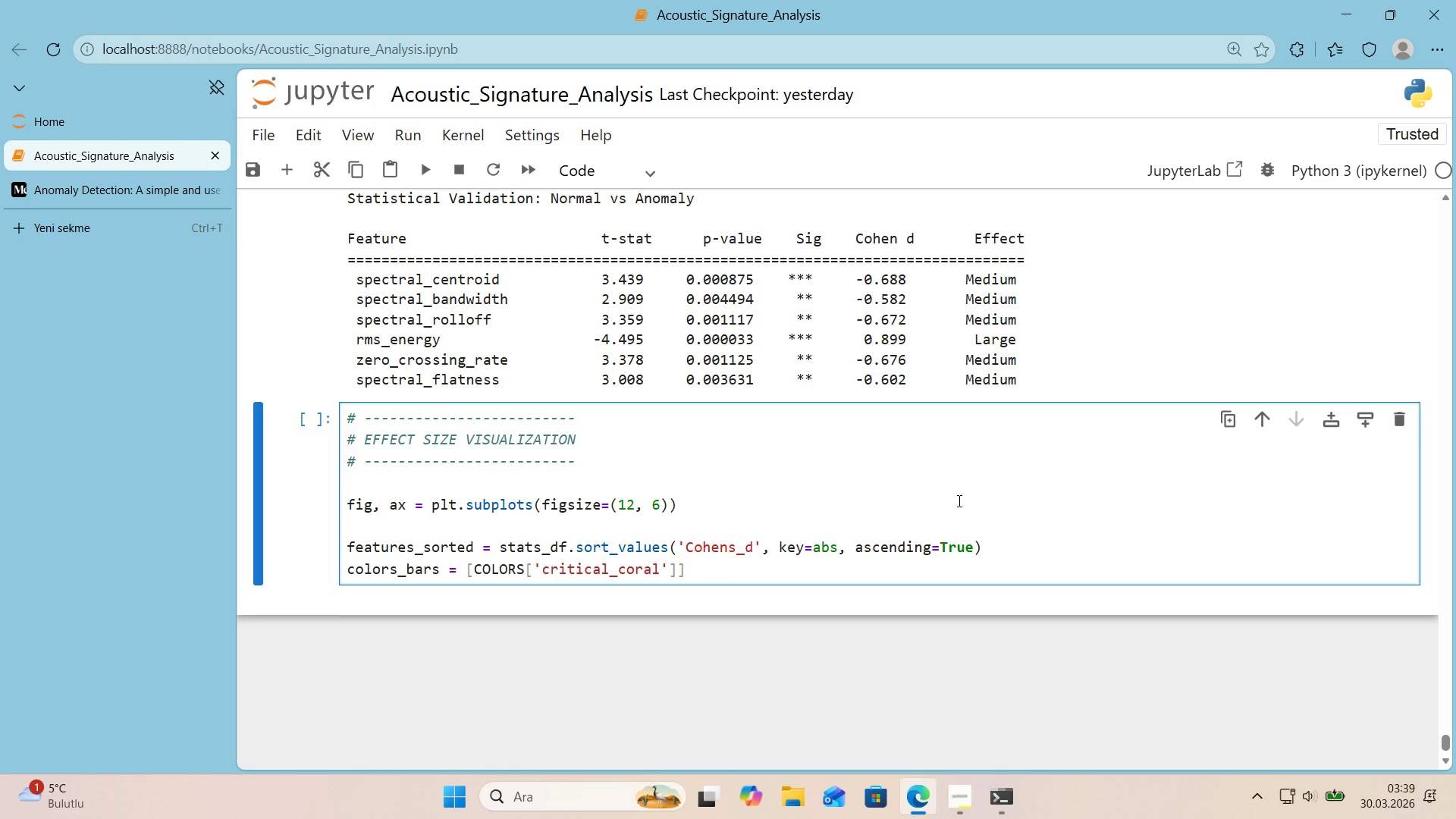 
key(ArrowRight)
 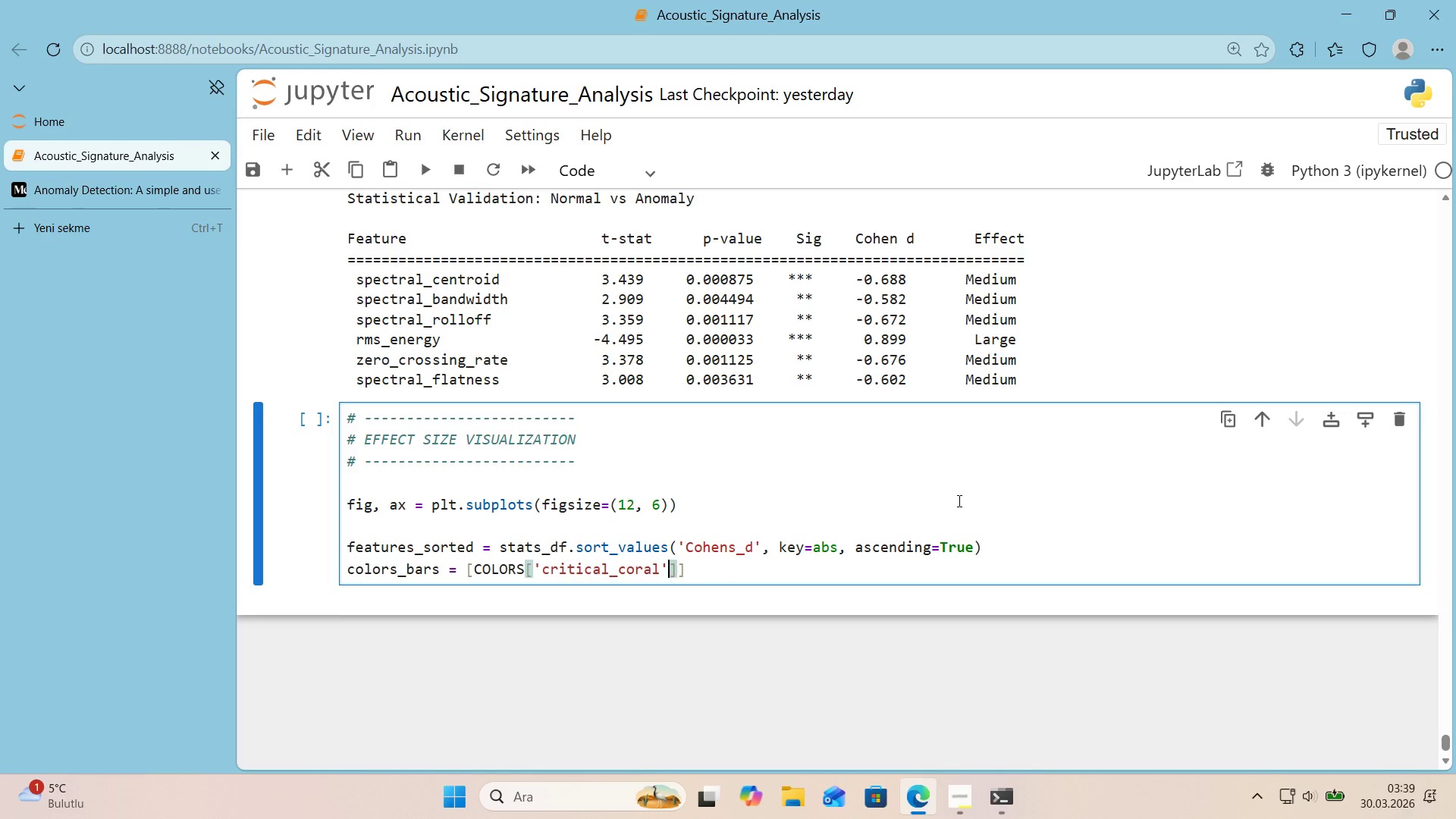 
key(ArrowRight)
 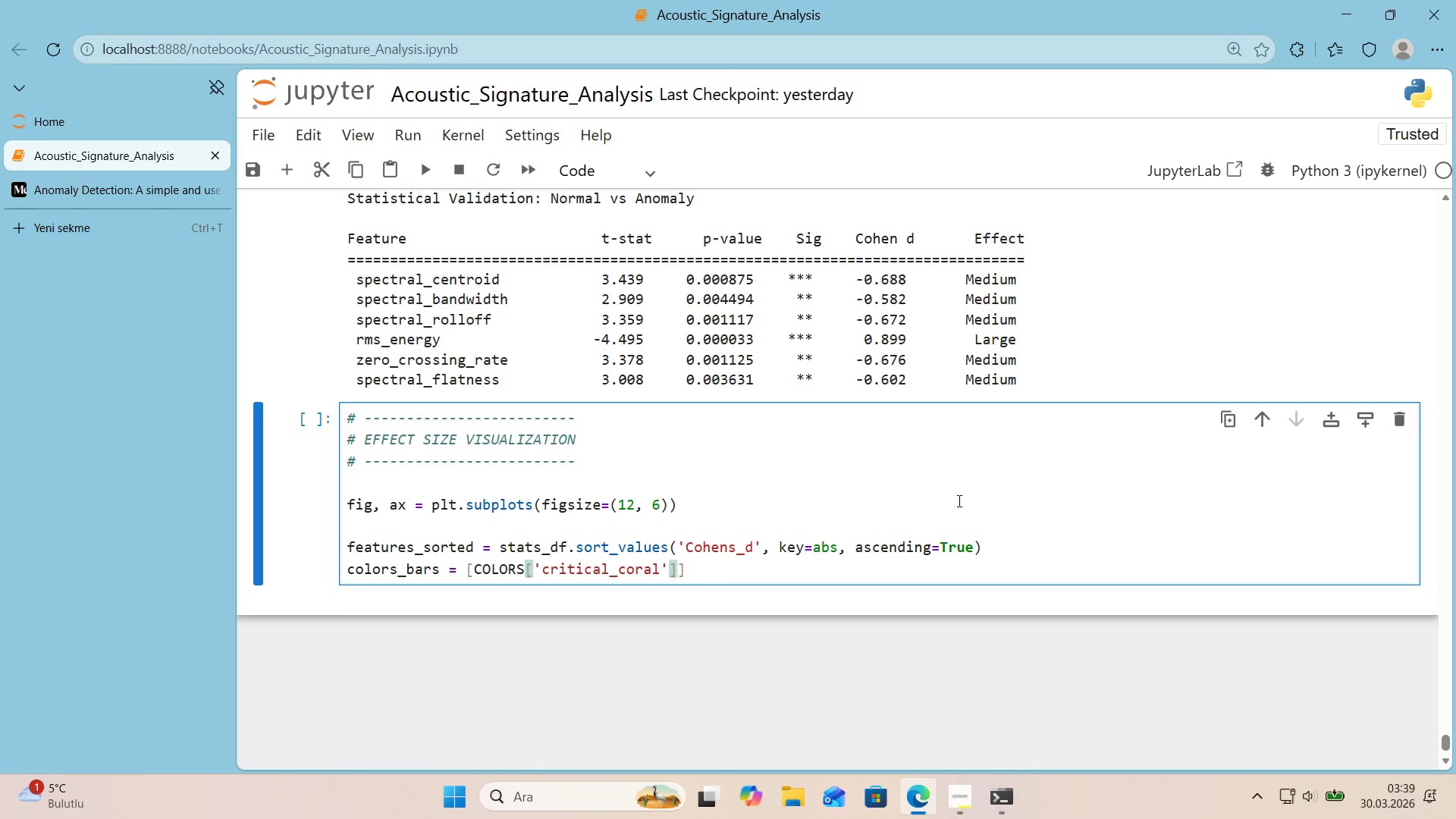 
type( 'f abs*()
 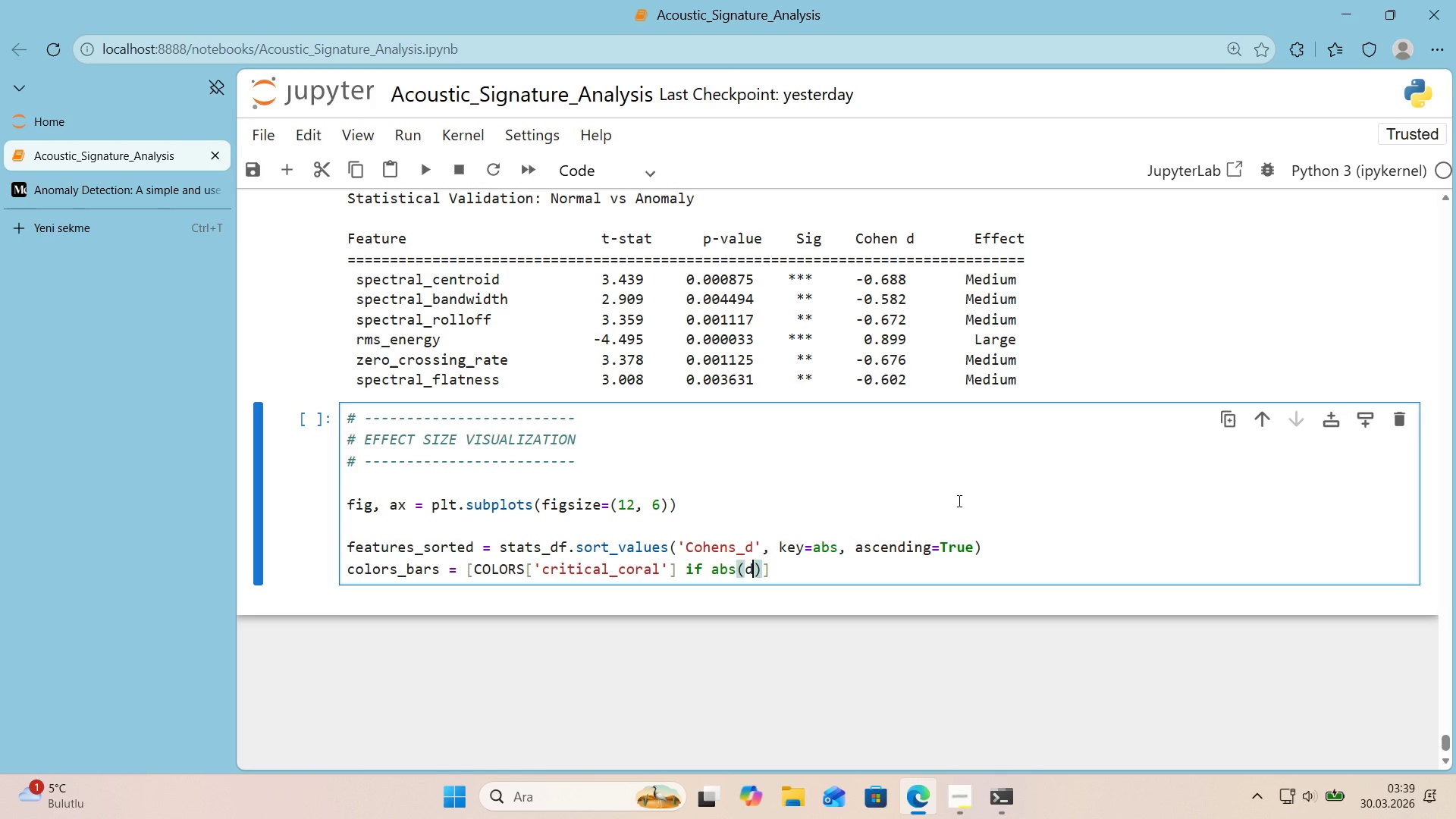 
 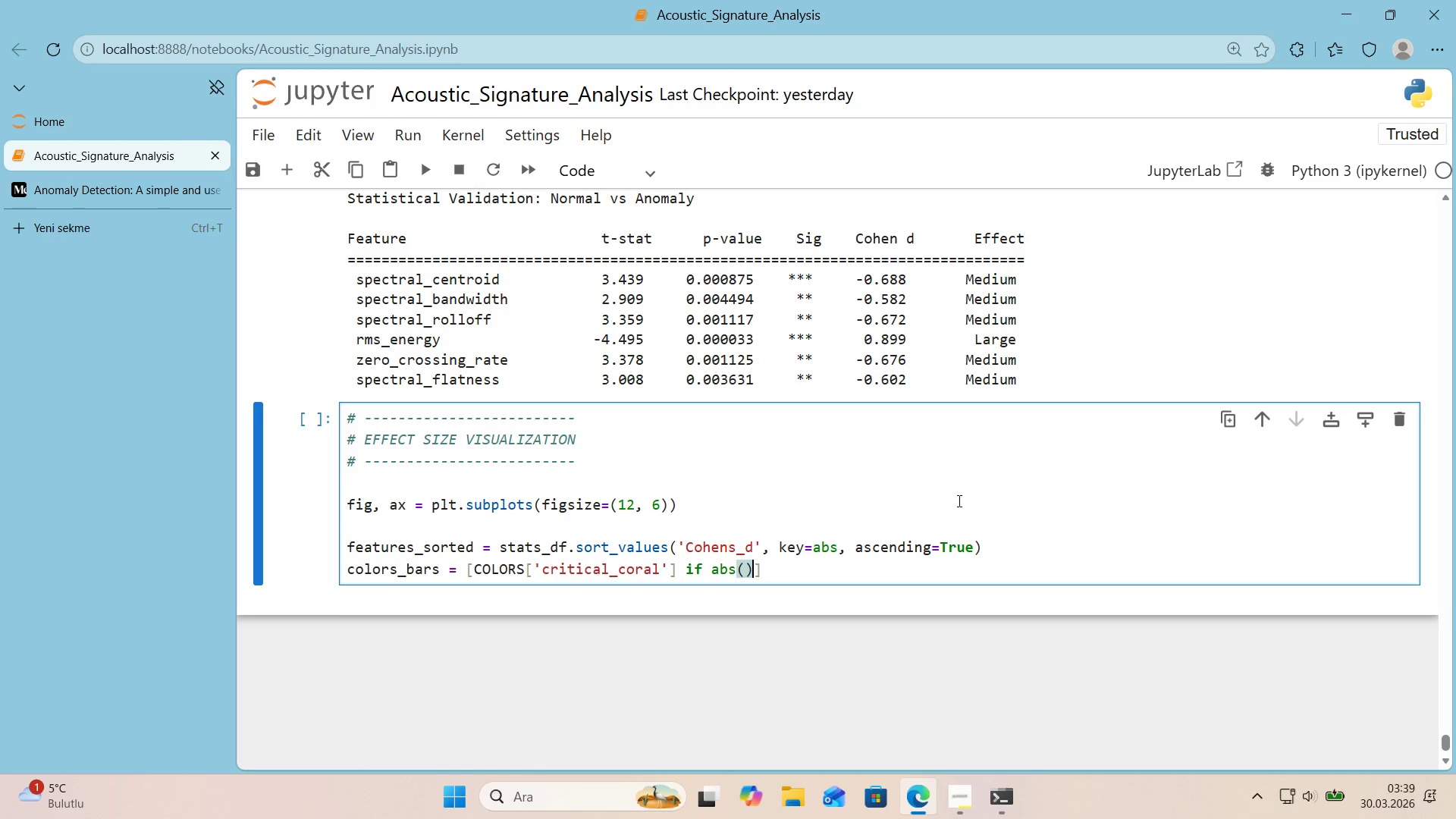 
key(ArrowLeft)
 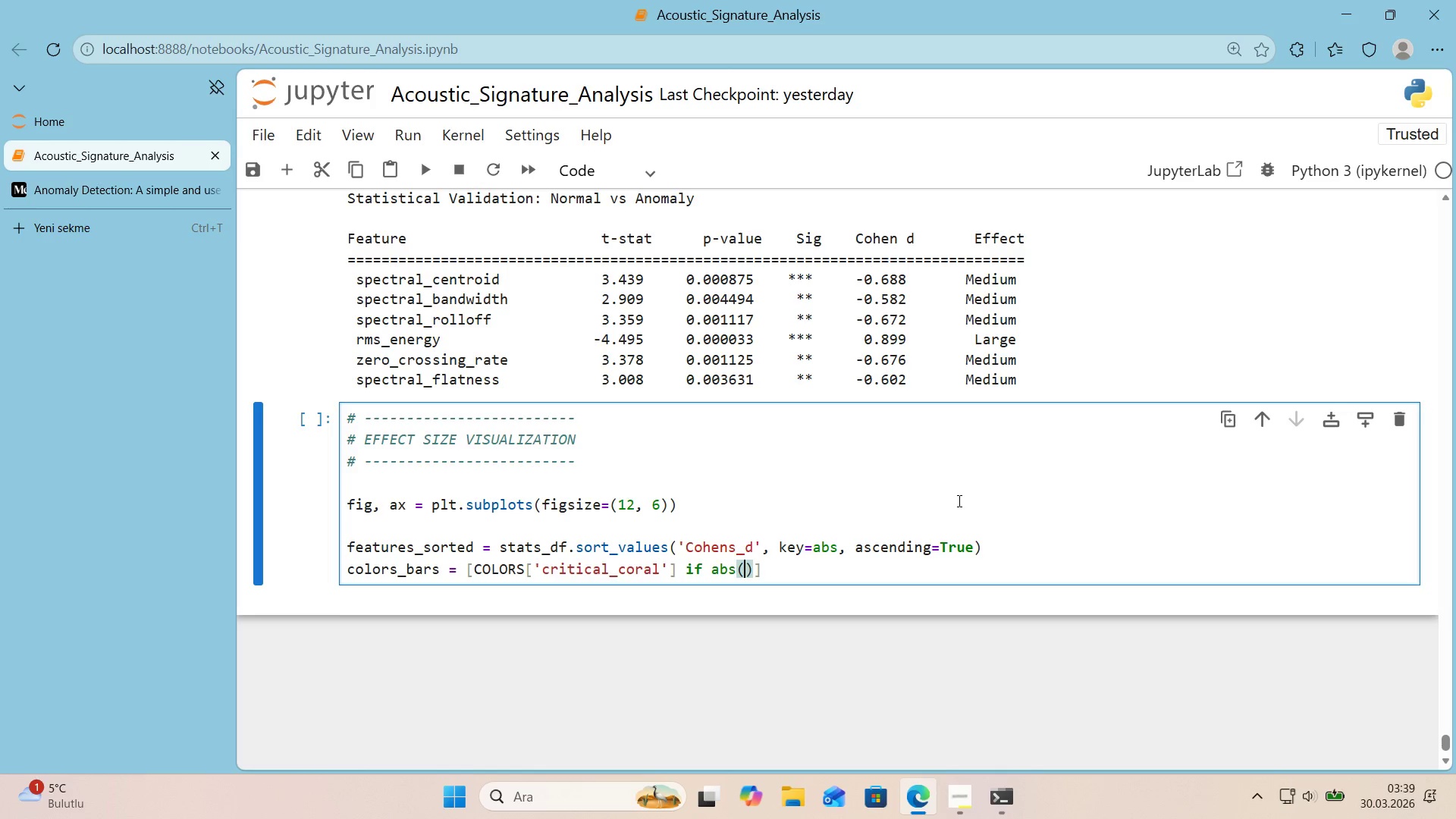 
key(D)
 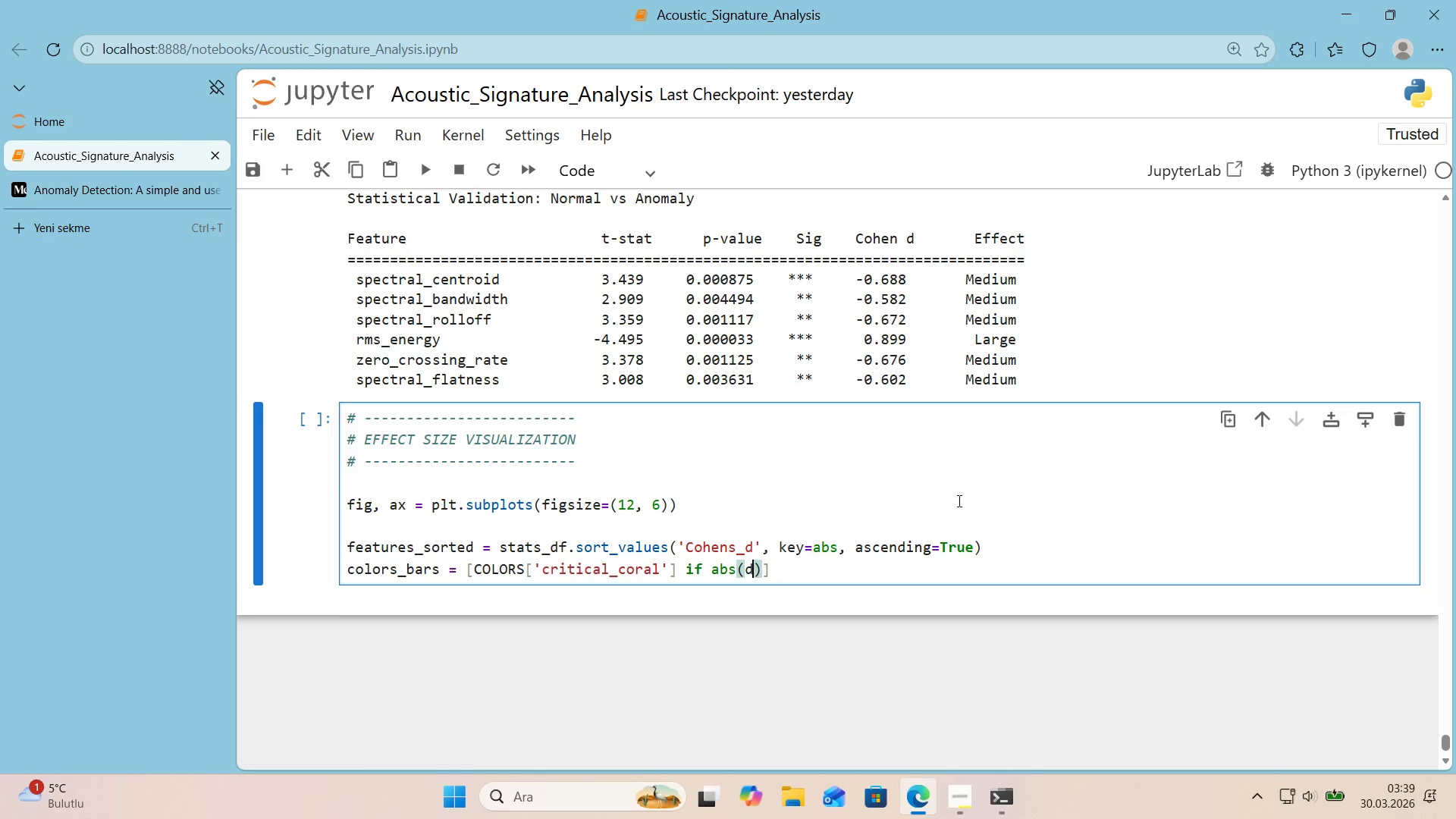 
key(ArrowRight)
 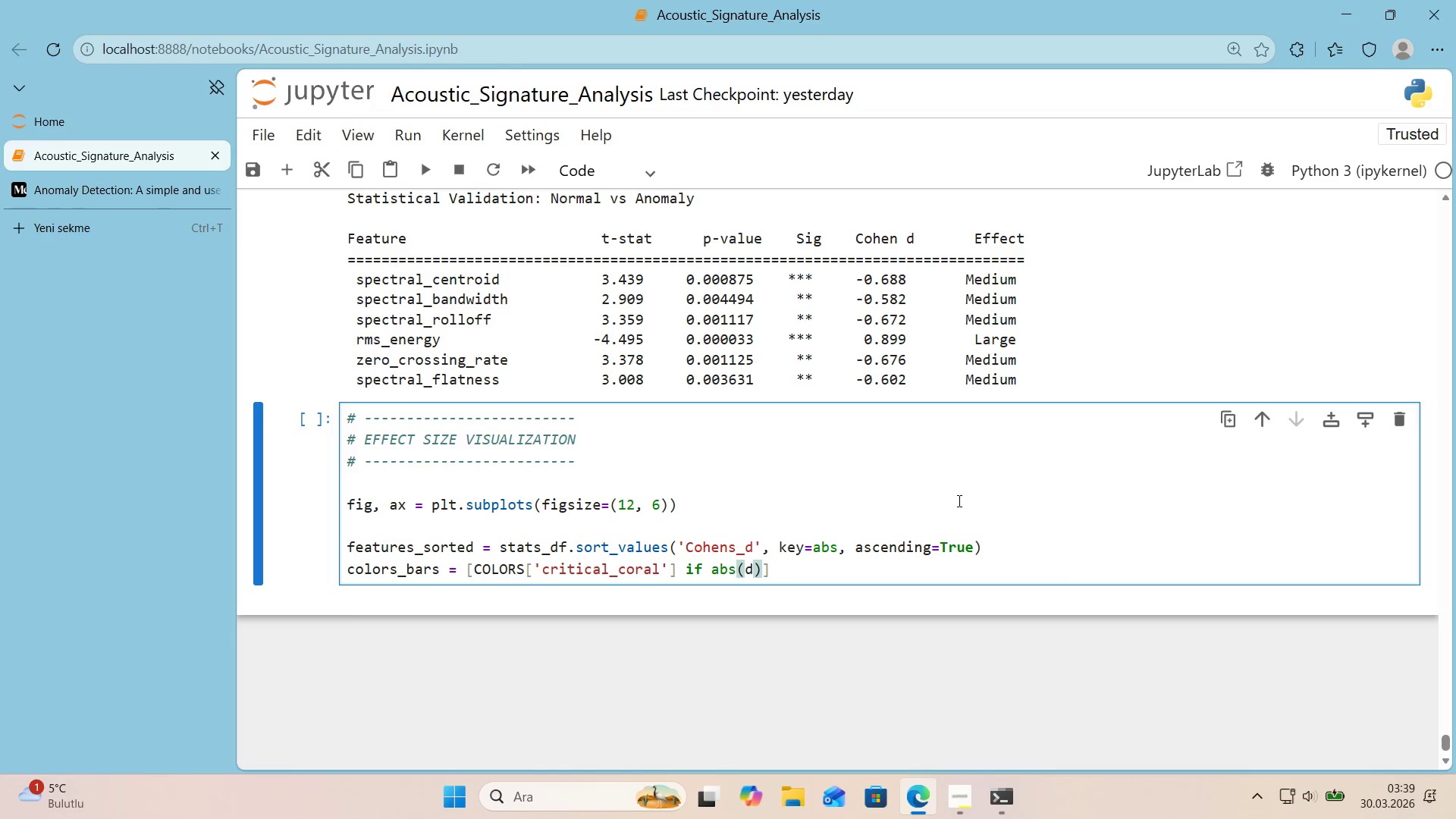 
key(Space)
 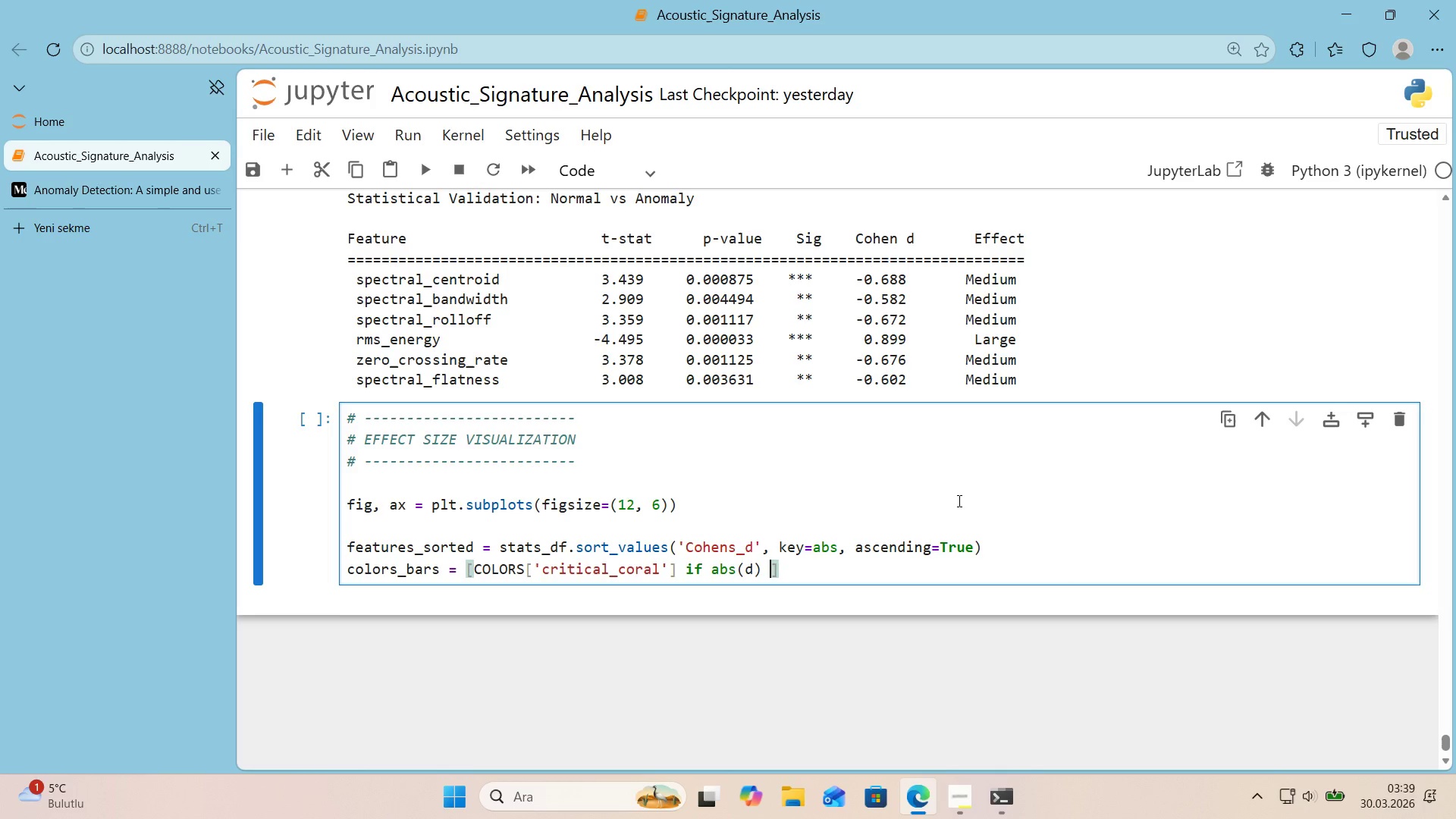 
key(Shift+Break)
 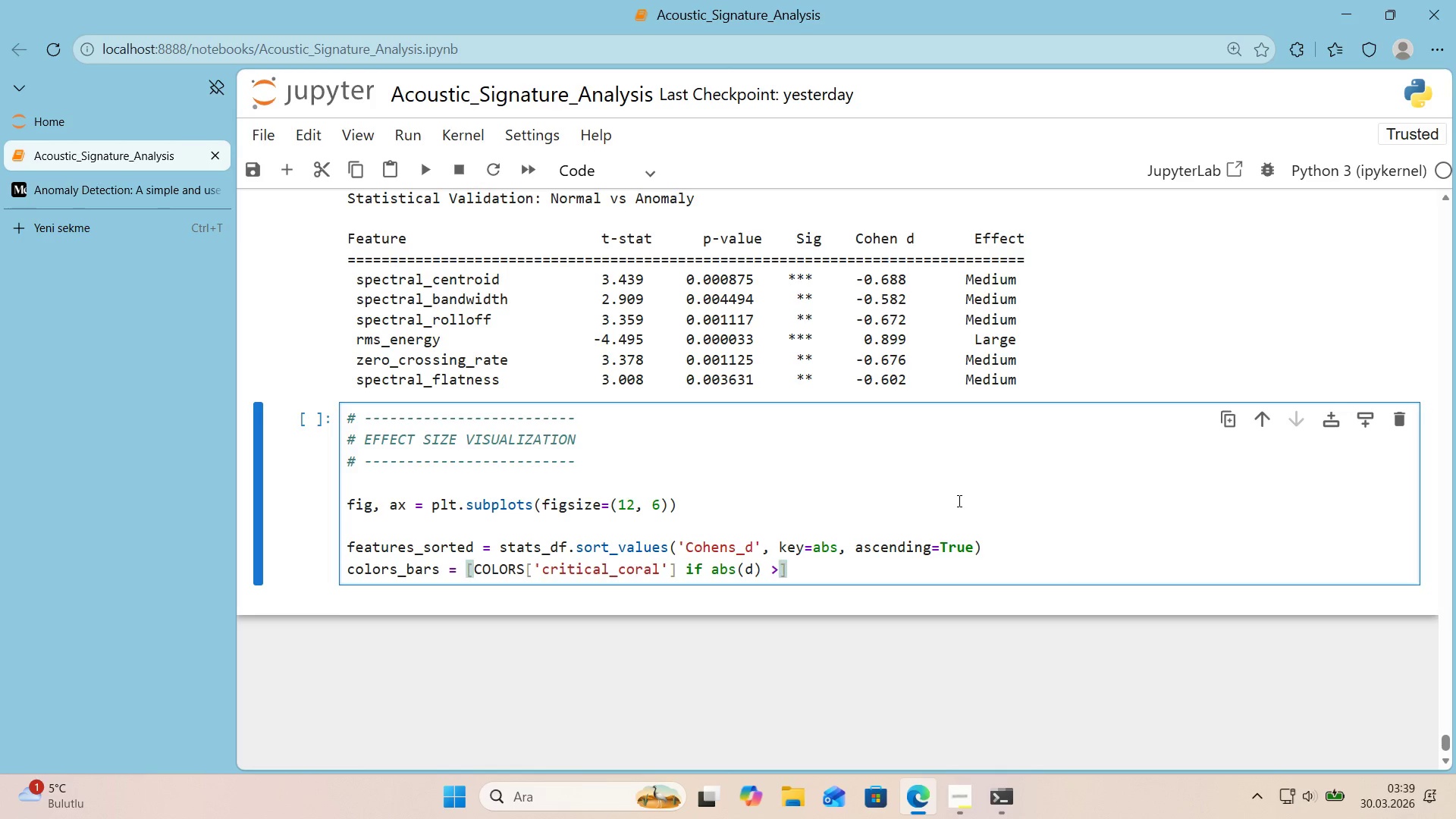 
key(Shift+0)
 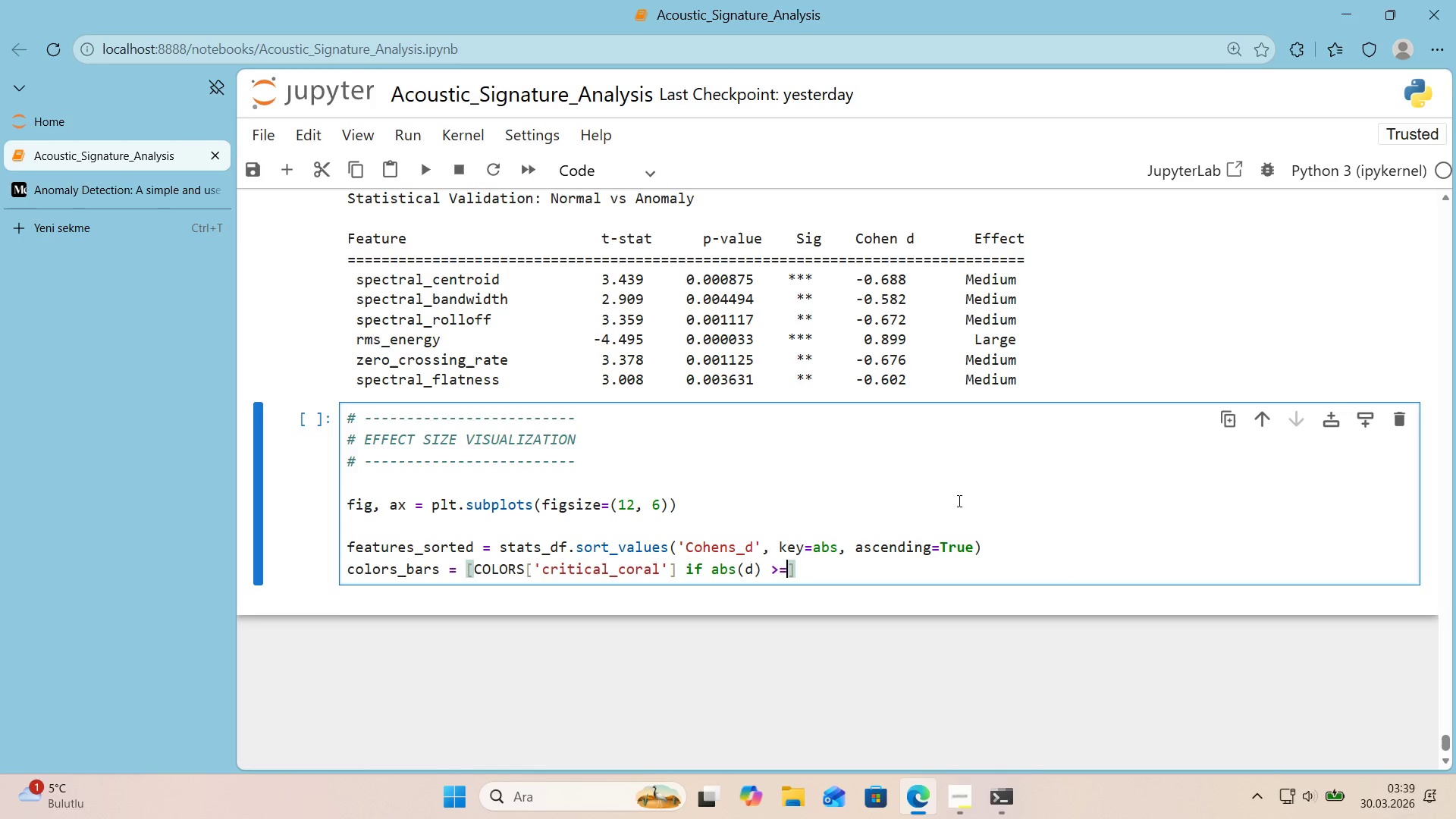 
key(Space)
 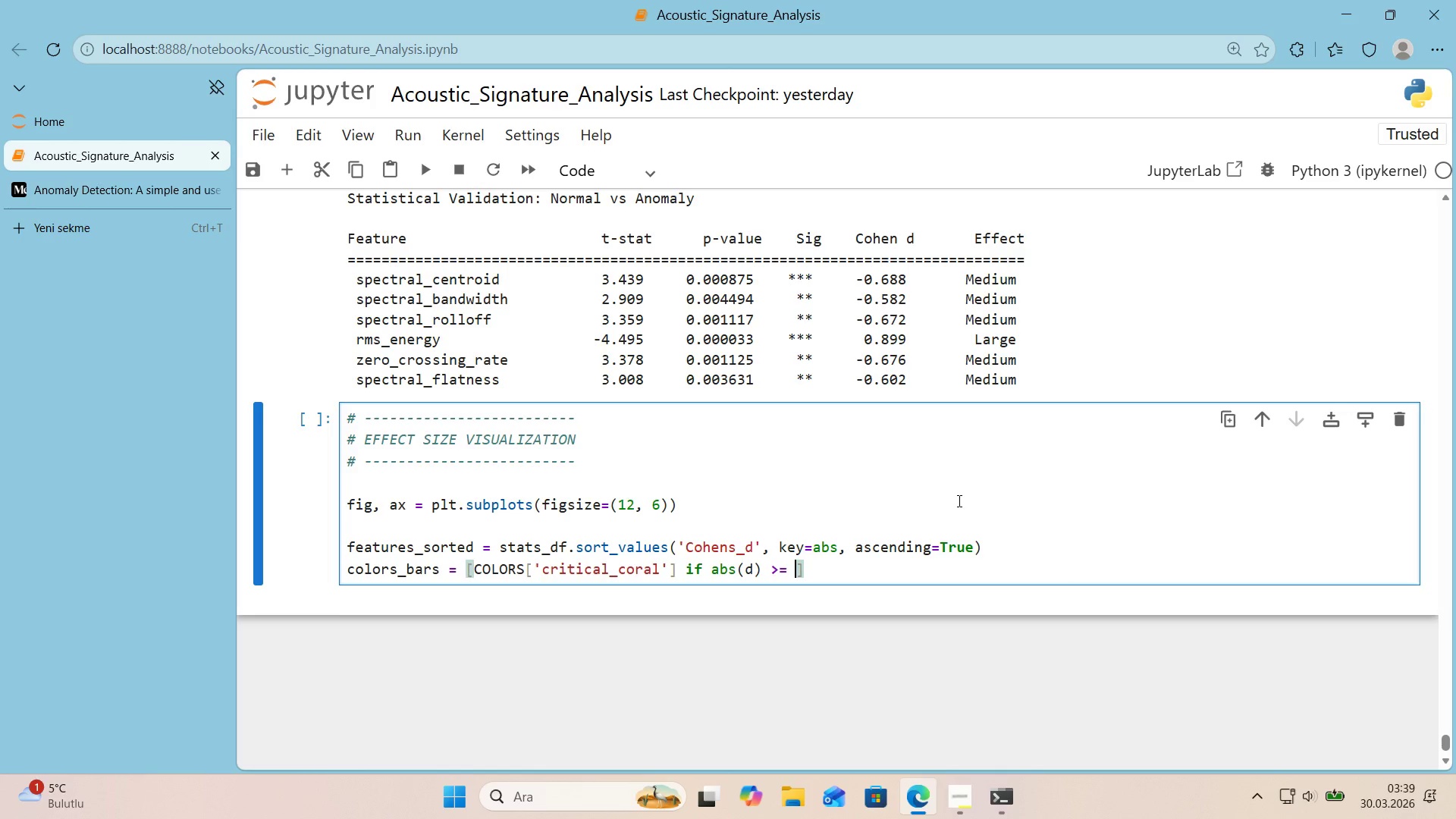 
key(Numpad0)
 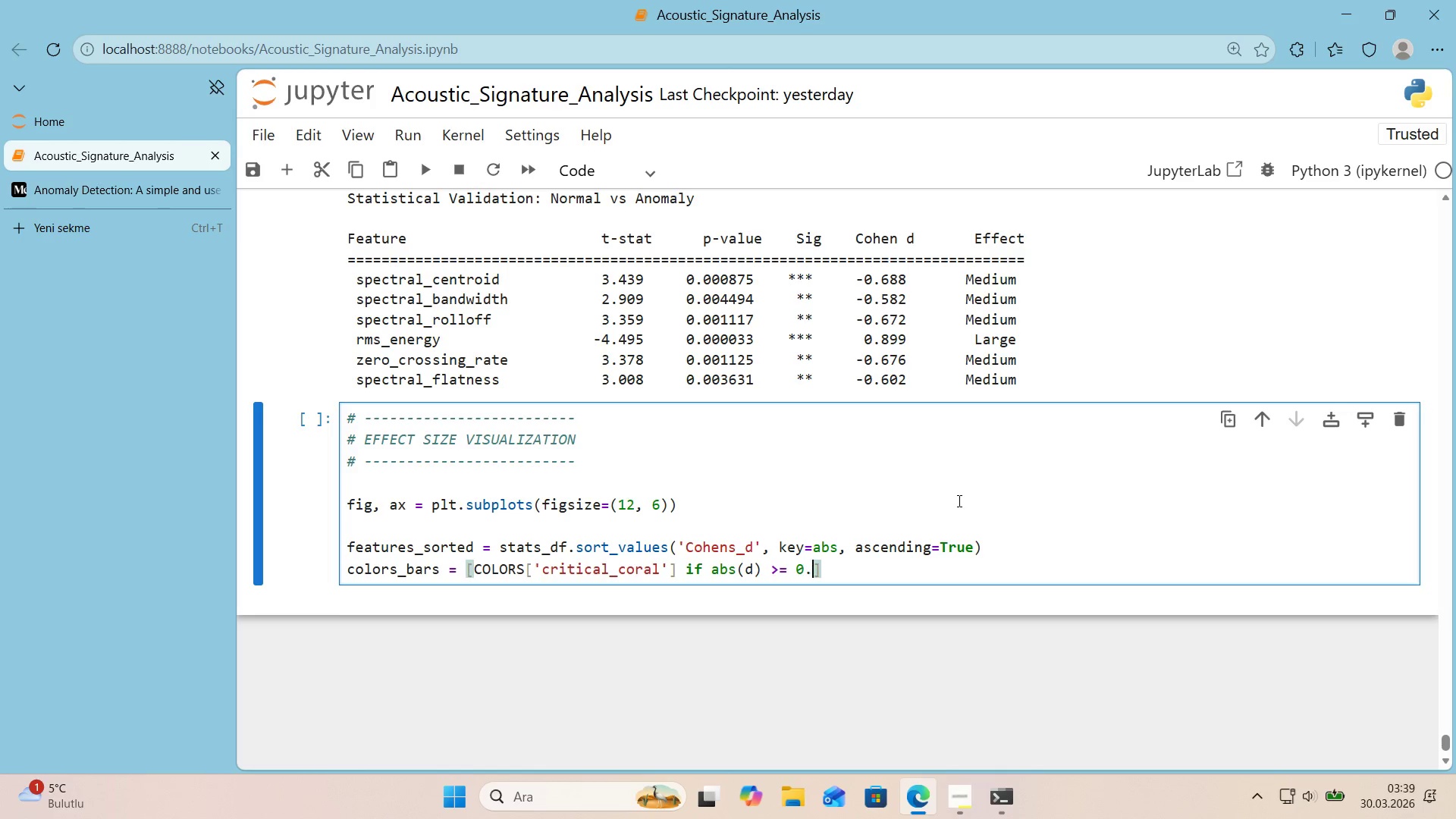 
key(Period)
 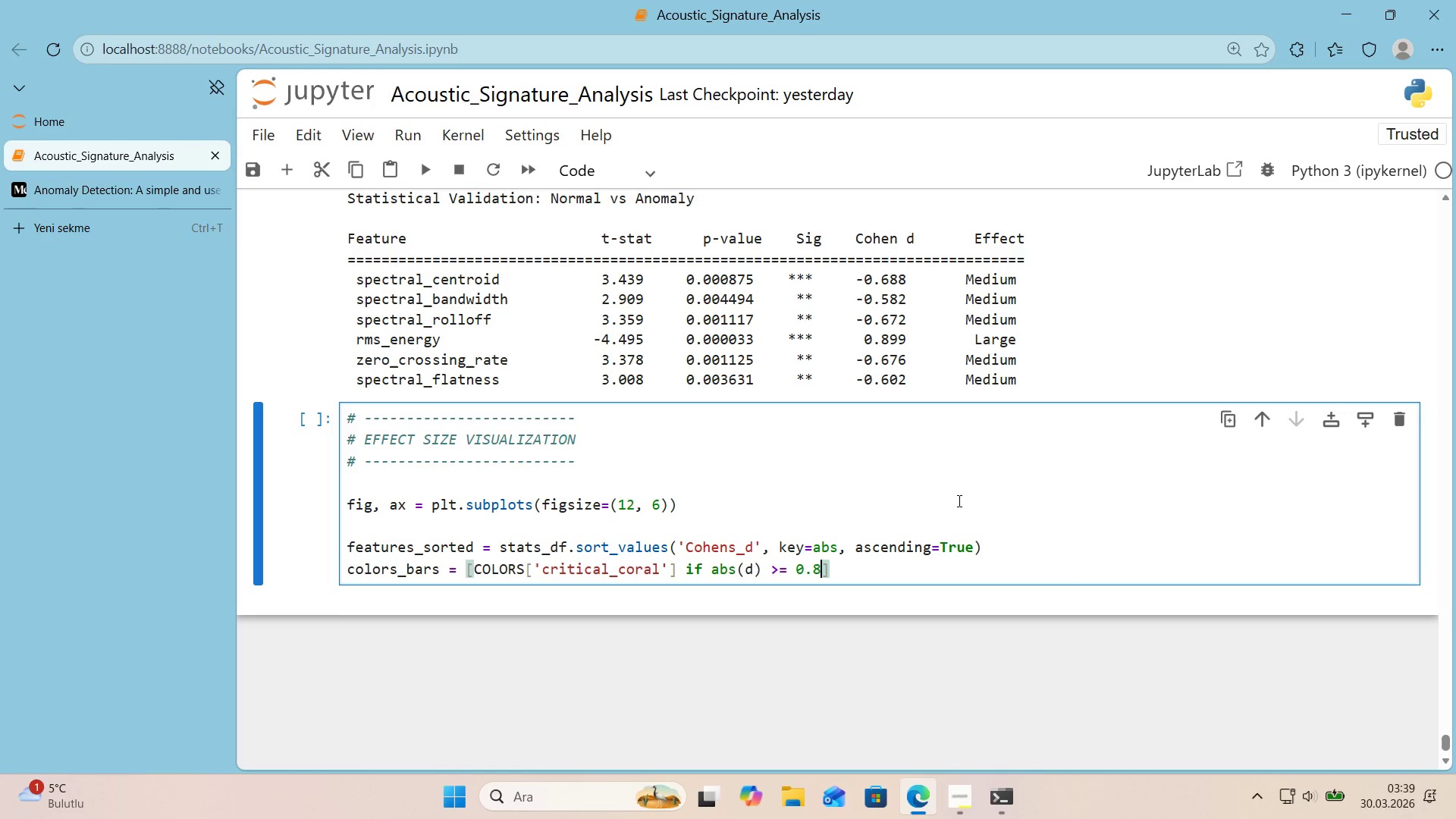 
key(Numpad8)
 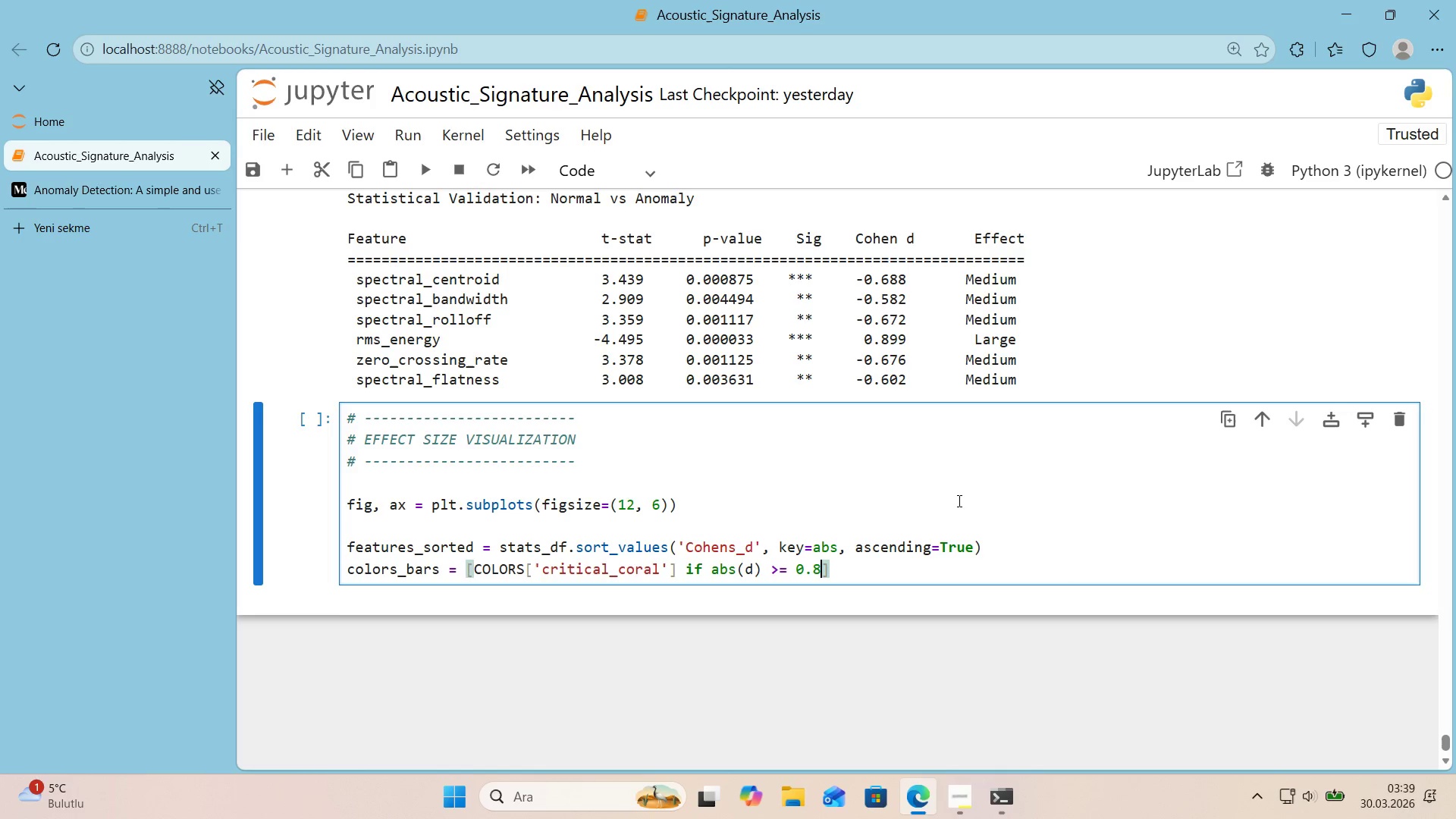 
key(Enter)
 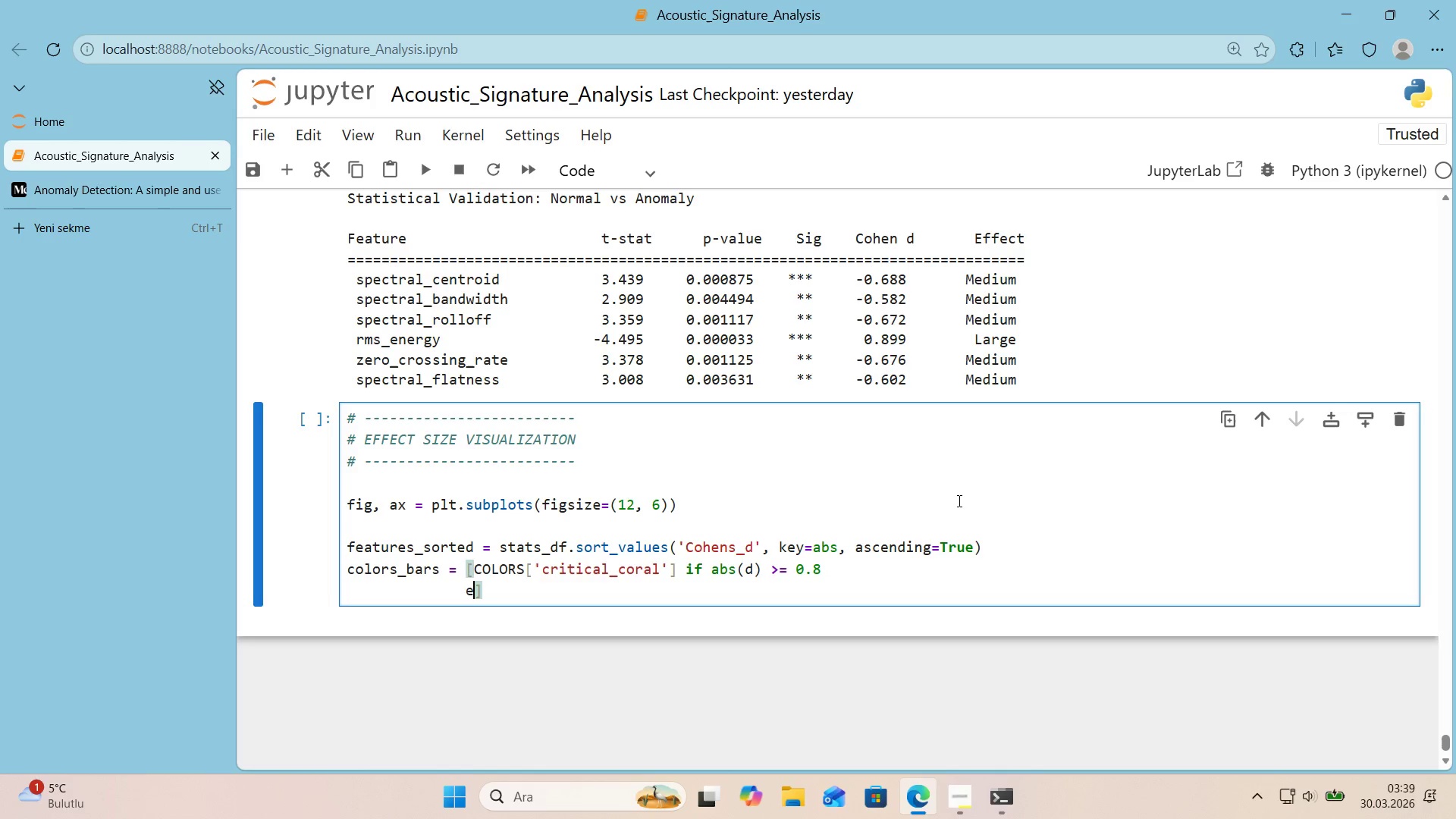 
type(else COLORS)
 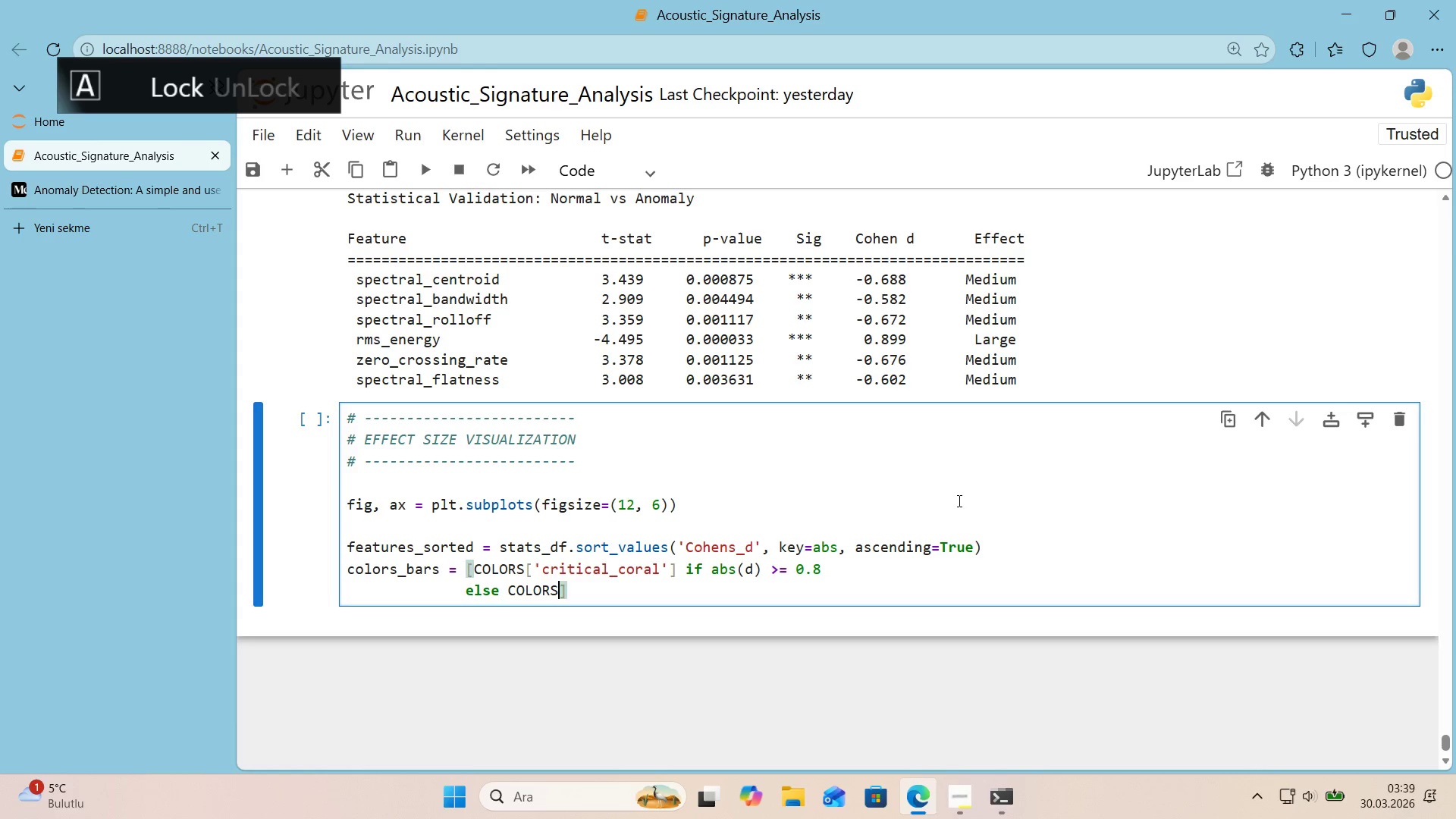 
hold_key(key=ArrowLeft, duration=0.61)
 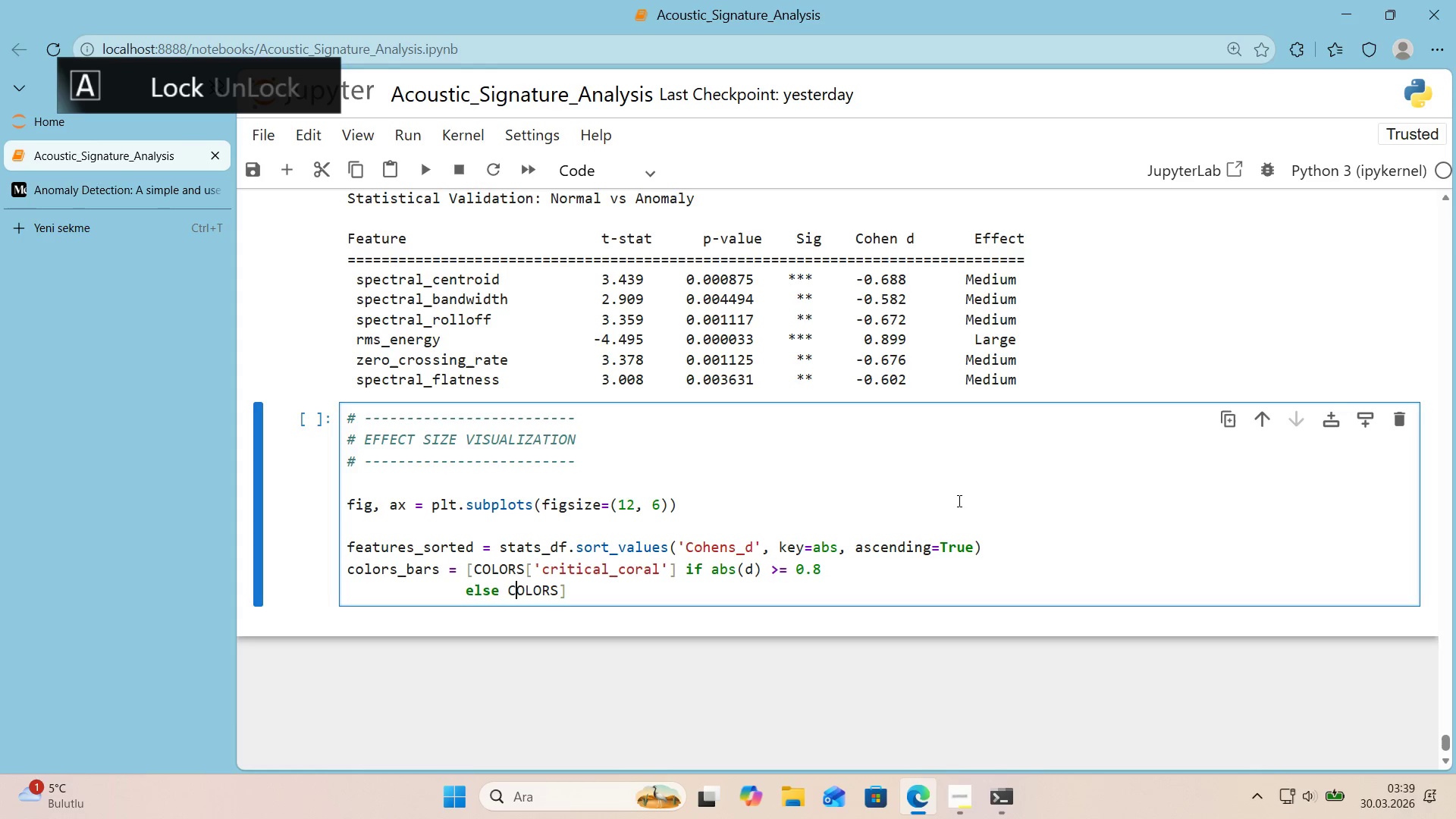 
key(ArrowLeft)
 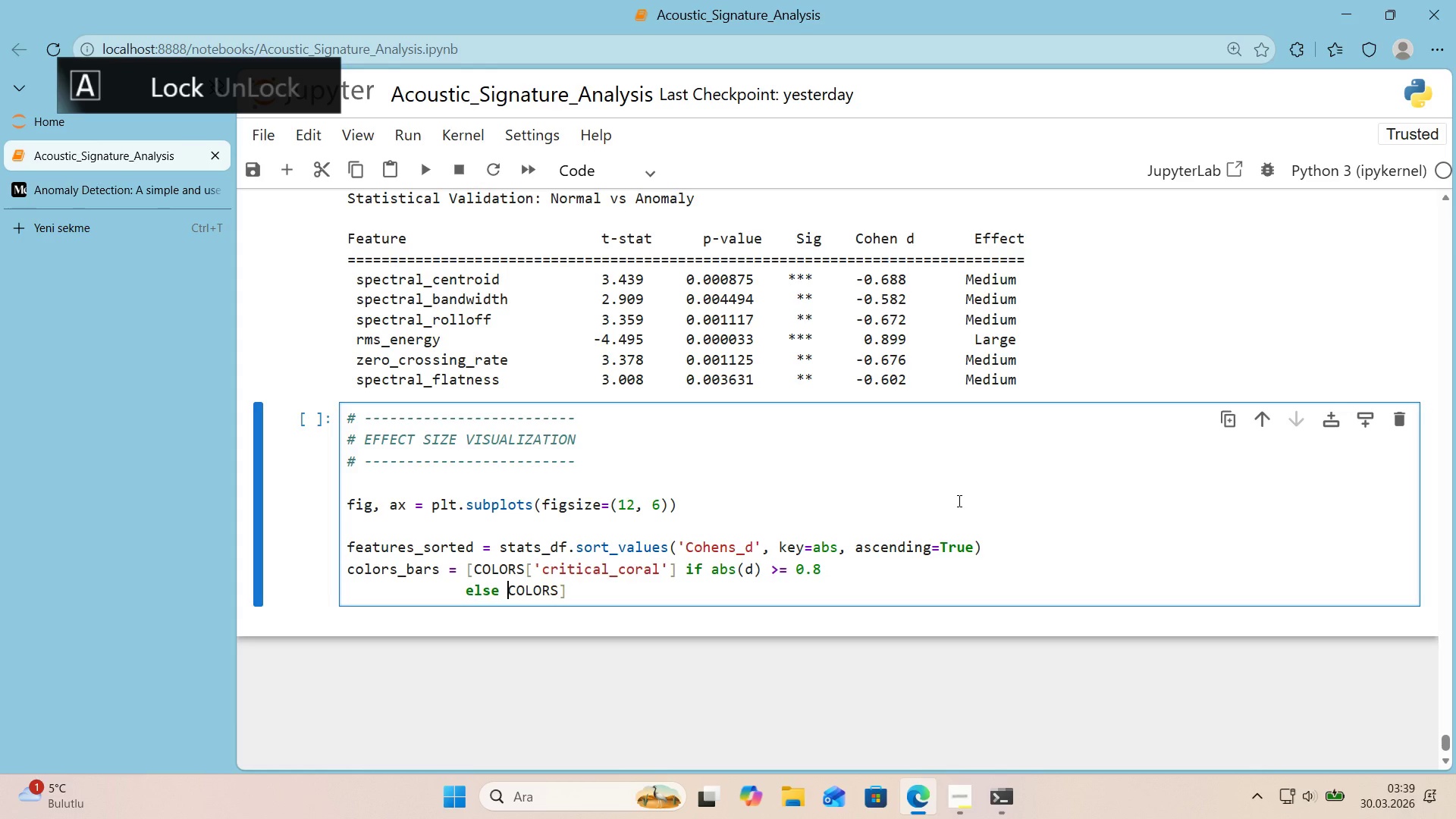 
key(Shift+ShiftRight)
 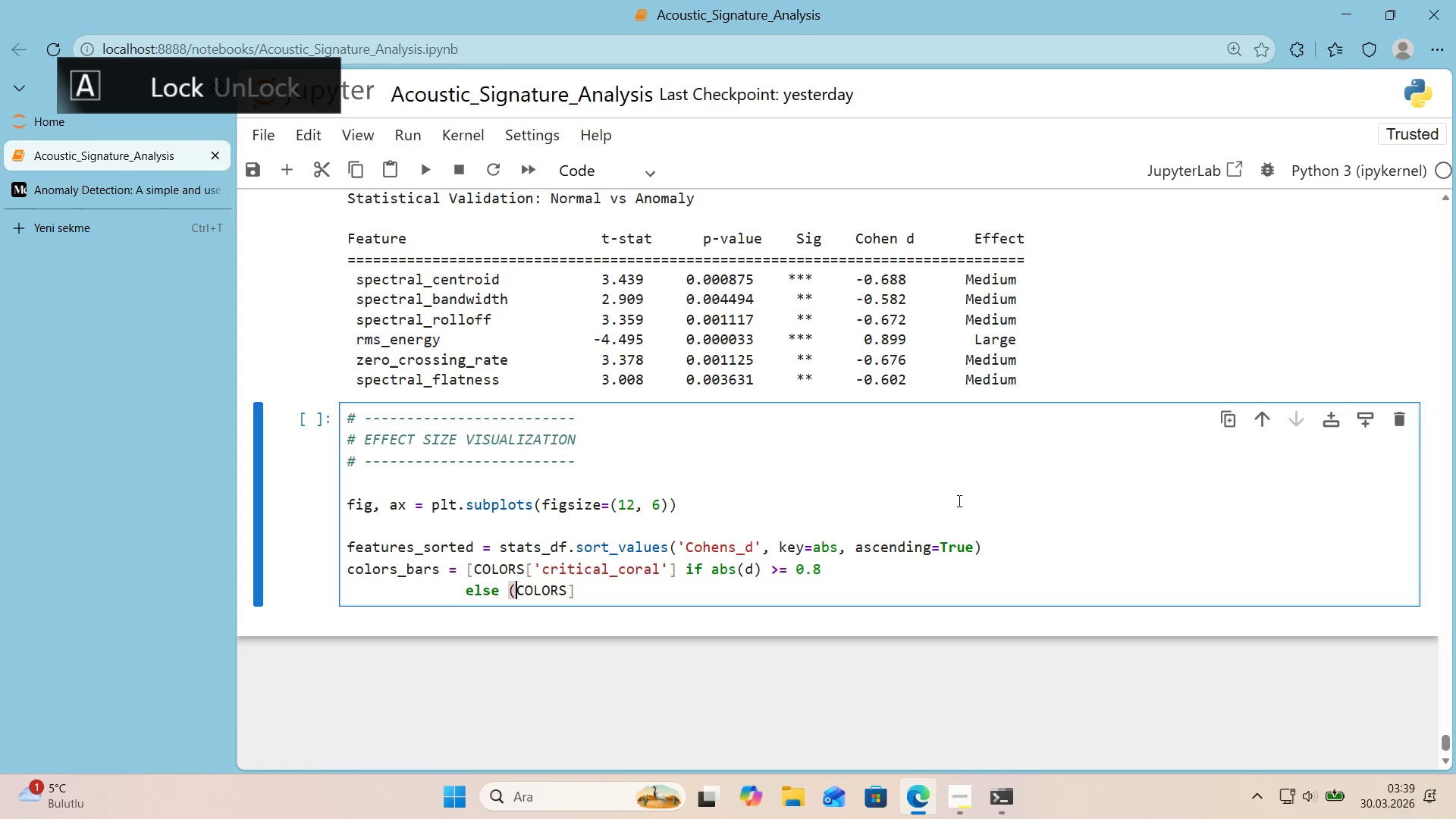 
key(Shift+8)
 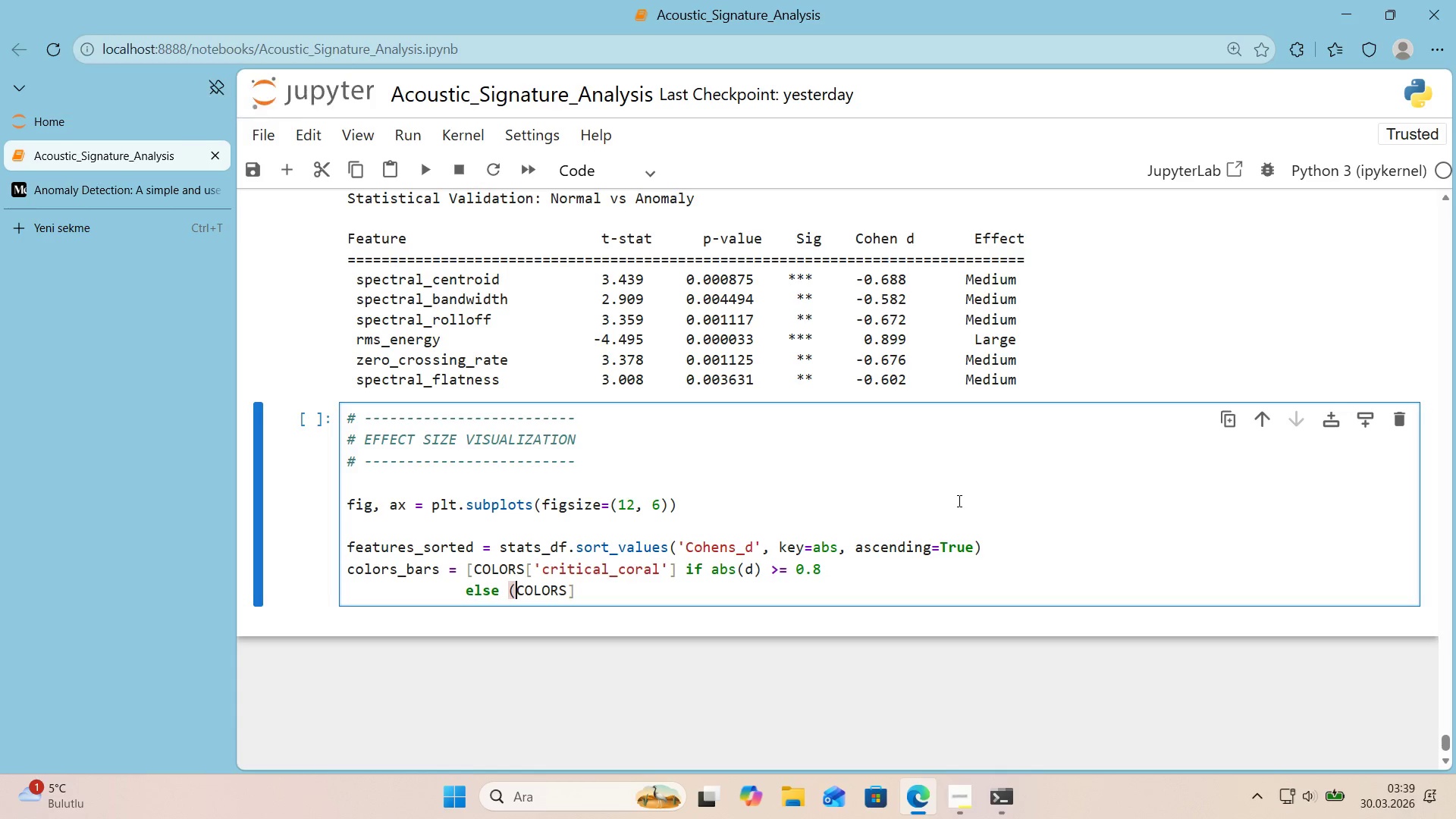 
hold_key(key=ArrowRight, duration=0.59)
 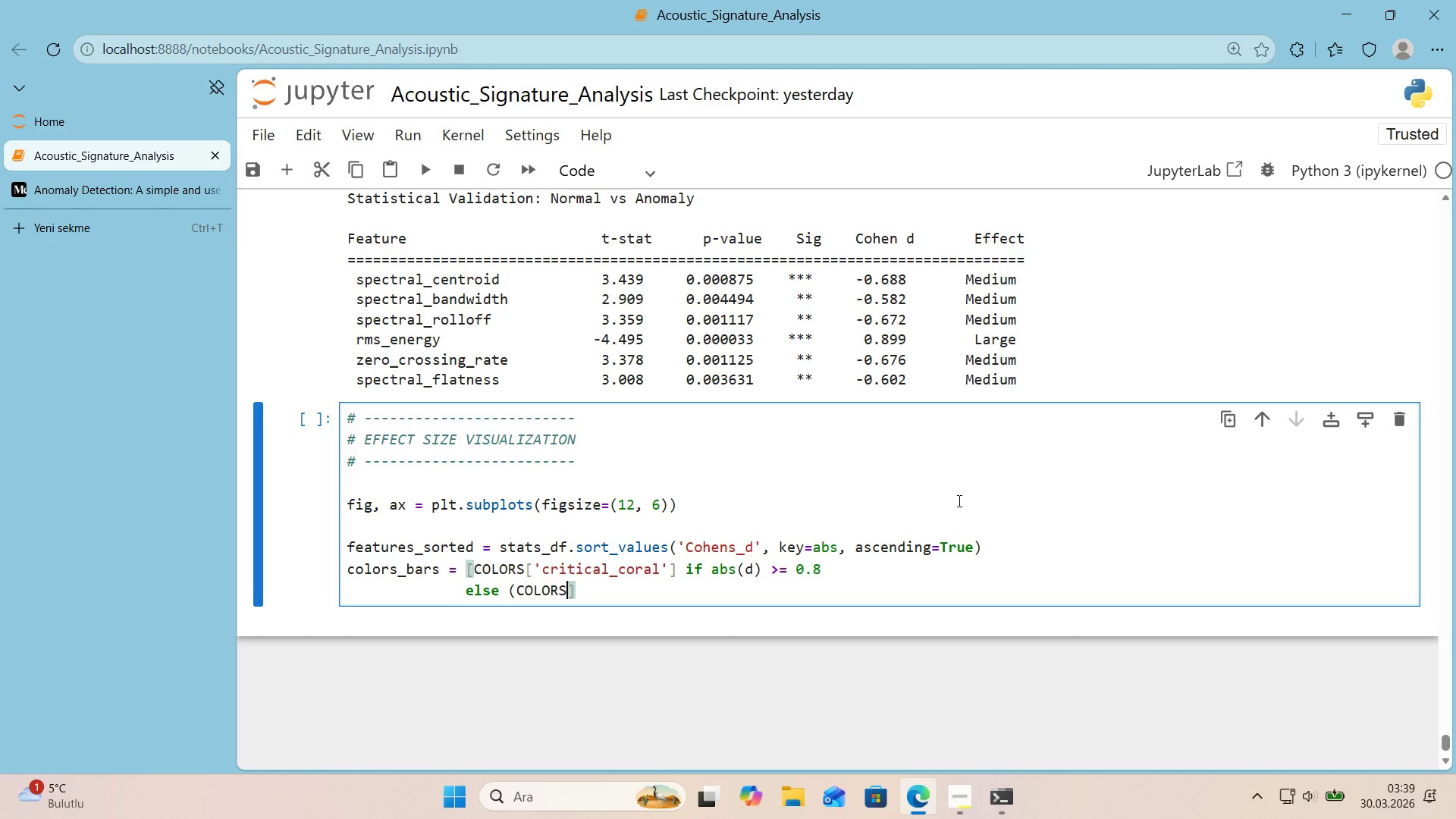 
key(ArrowRight)
 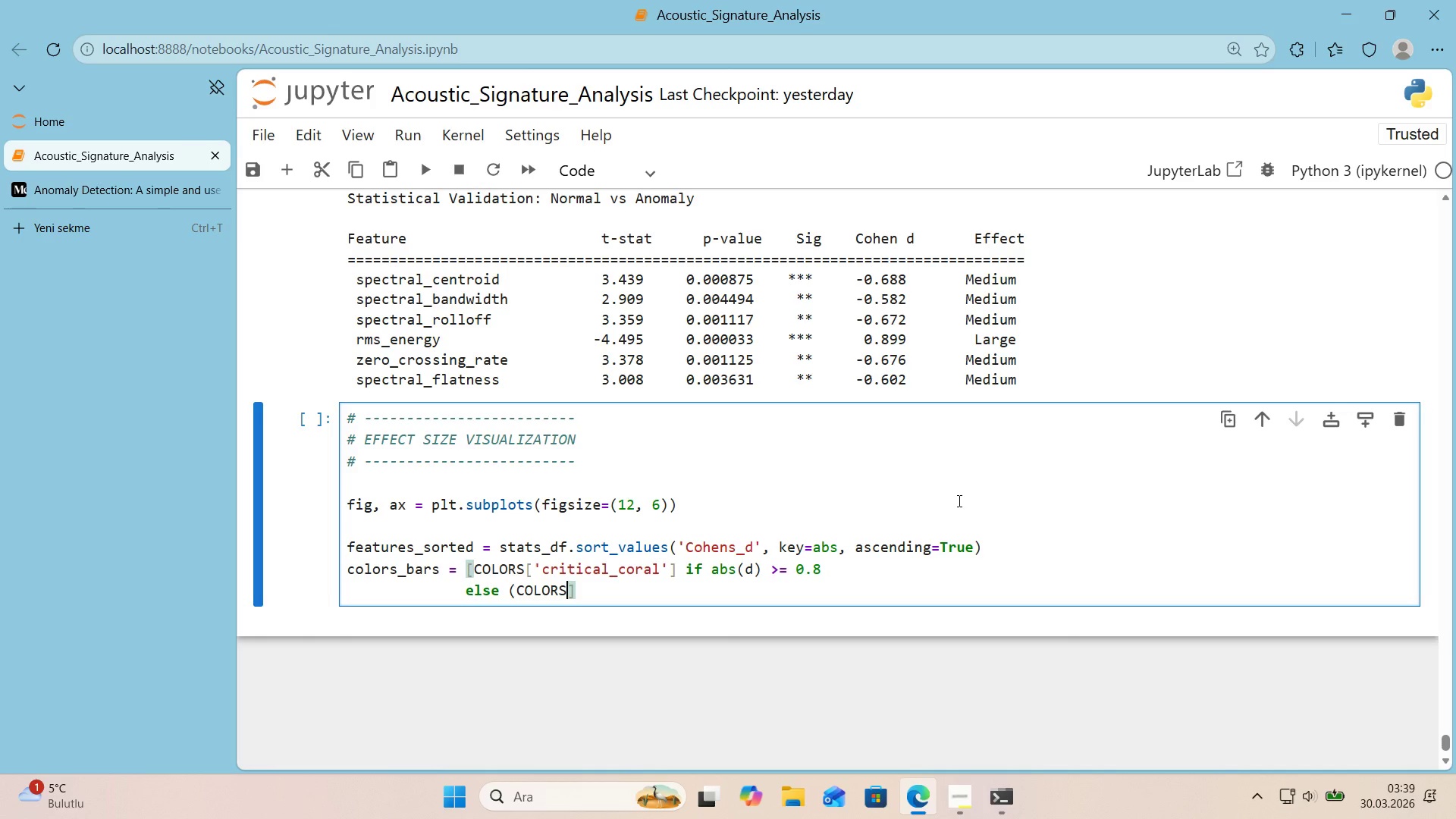 
key(Shift+ShiftRight)
 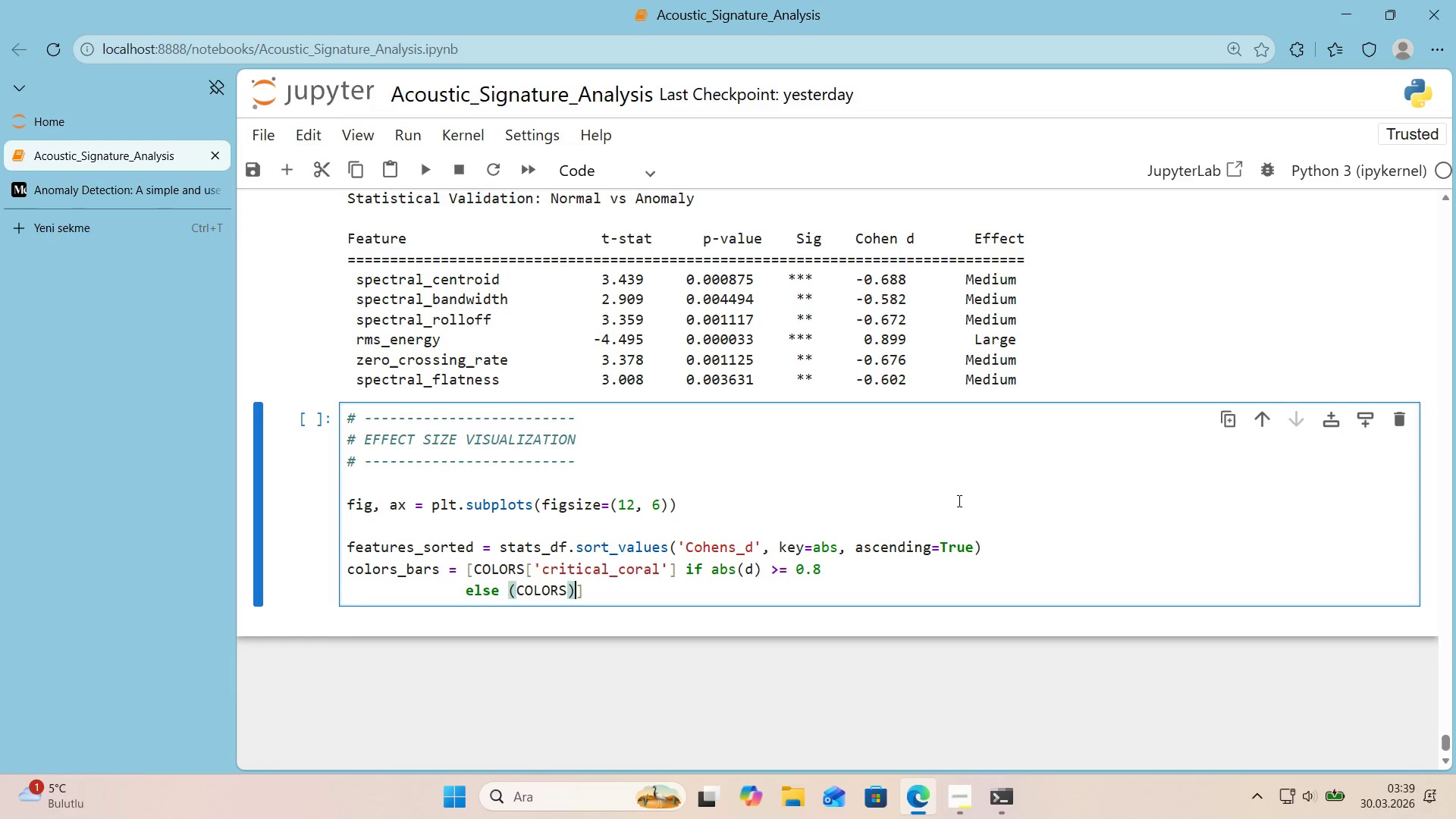 
key(Shift+9)
 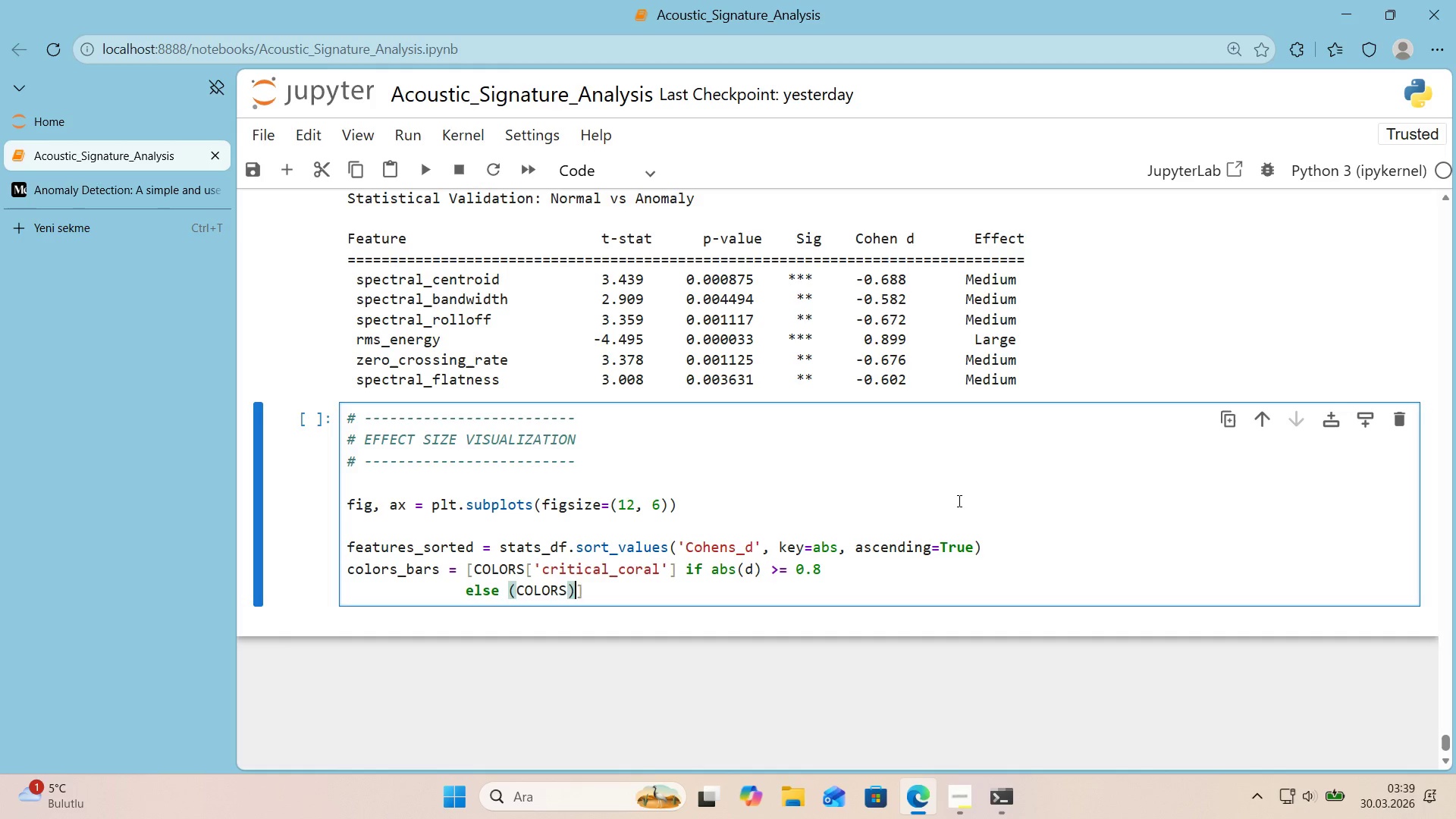 
key(ArrowLeft)
 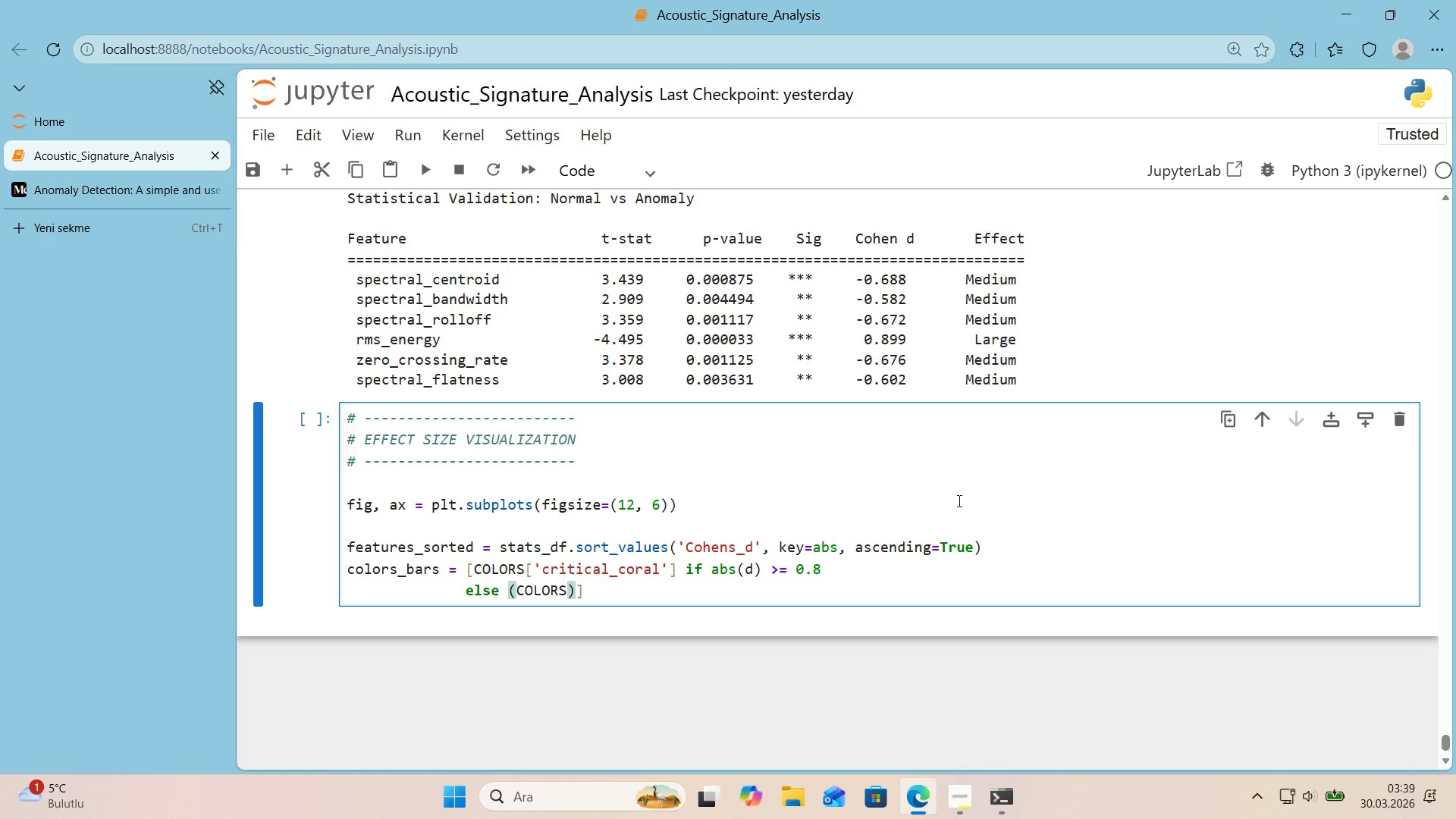 
key(Alt+Control+8)
 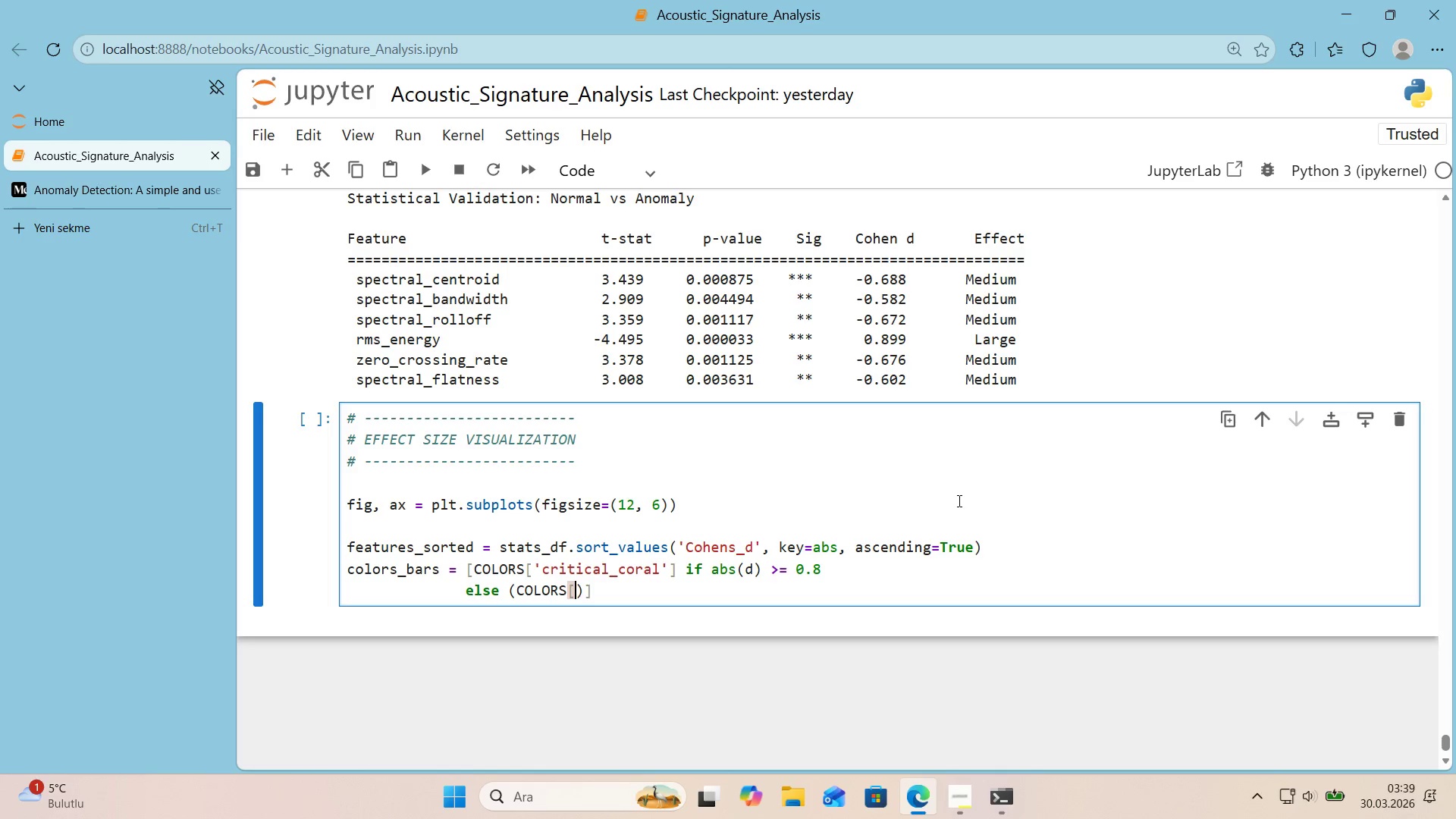 
key(Alt+Control+9)
 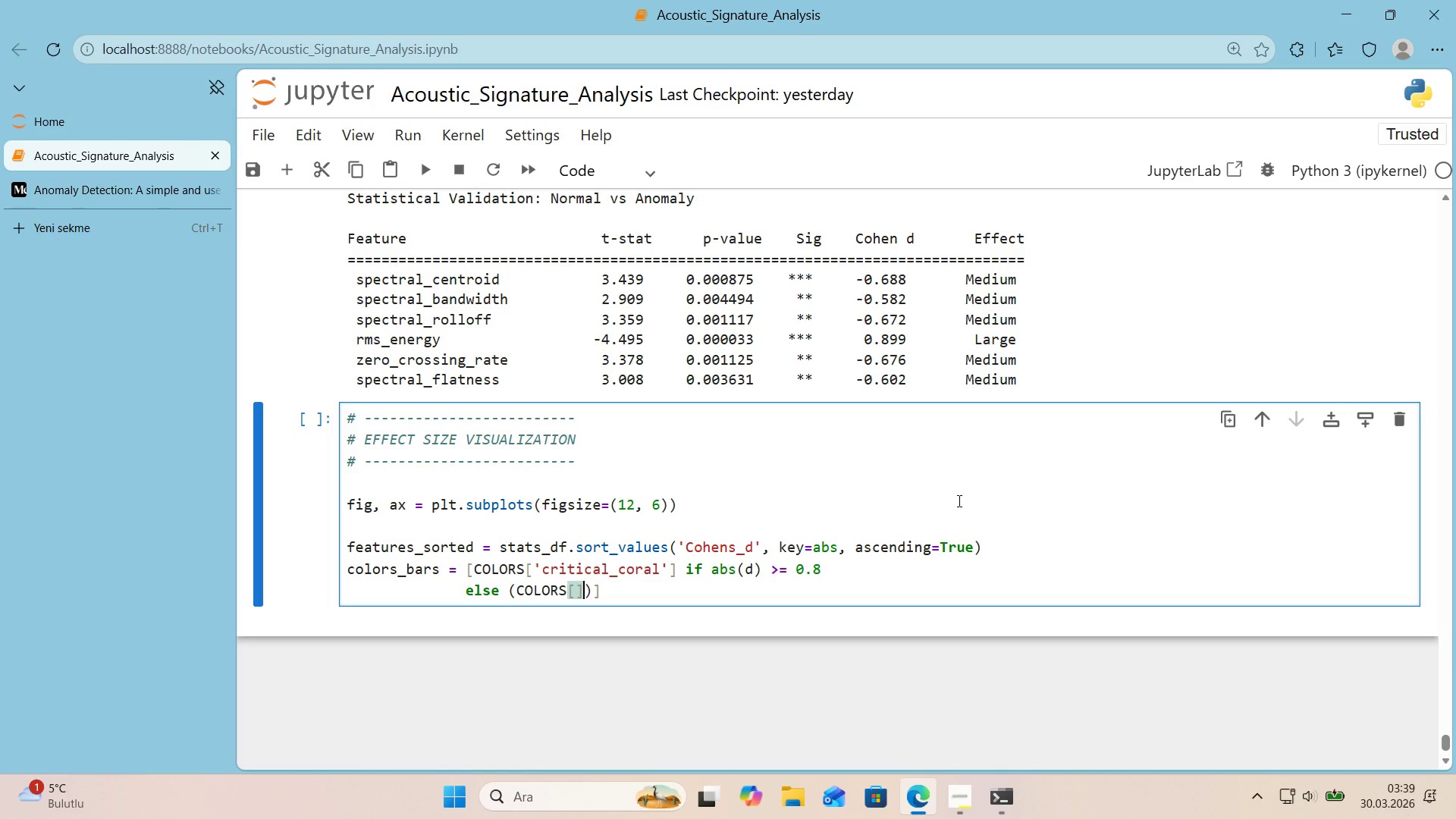 
key(ArrowLeft)
 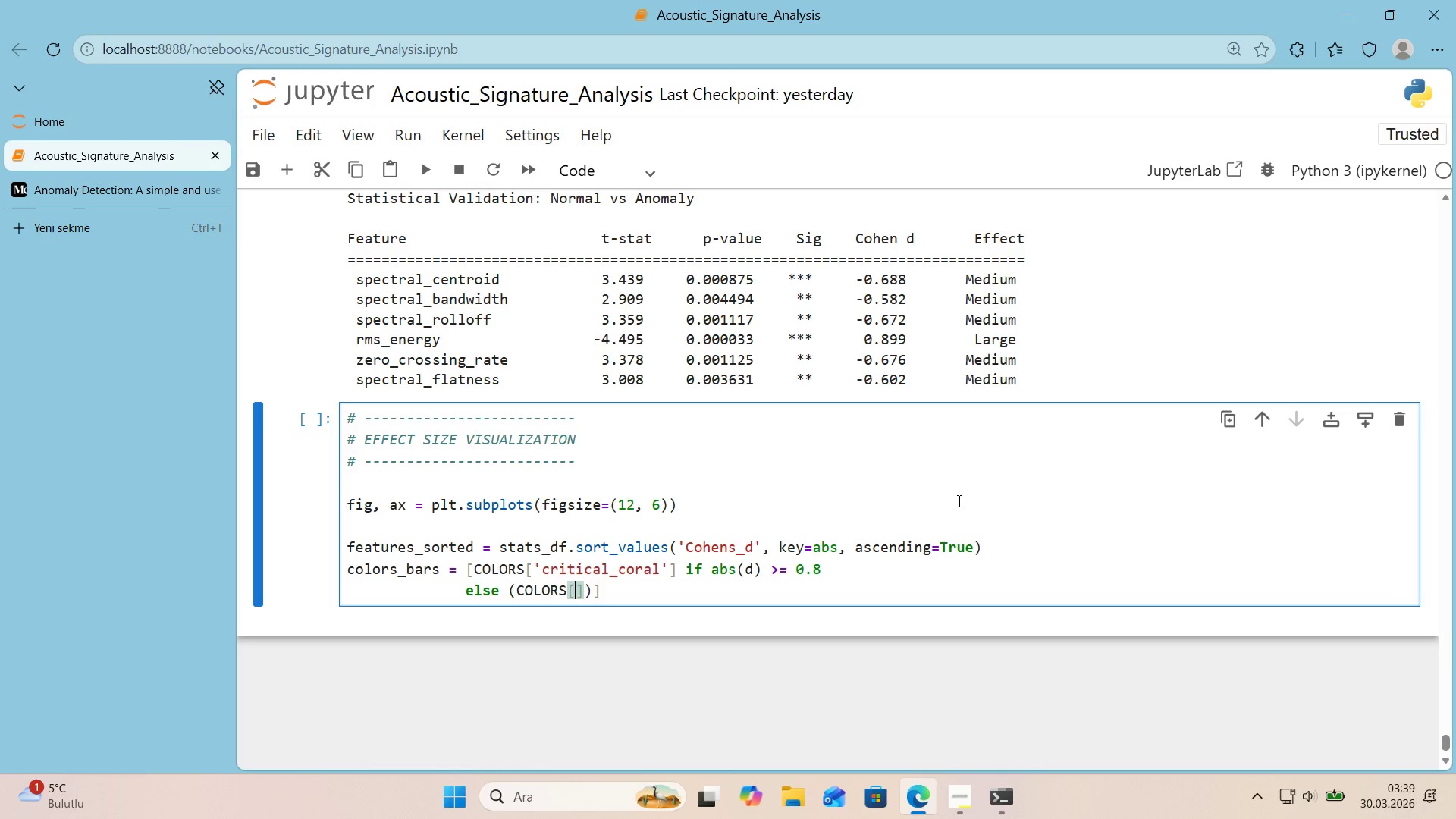 
type(@@)
 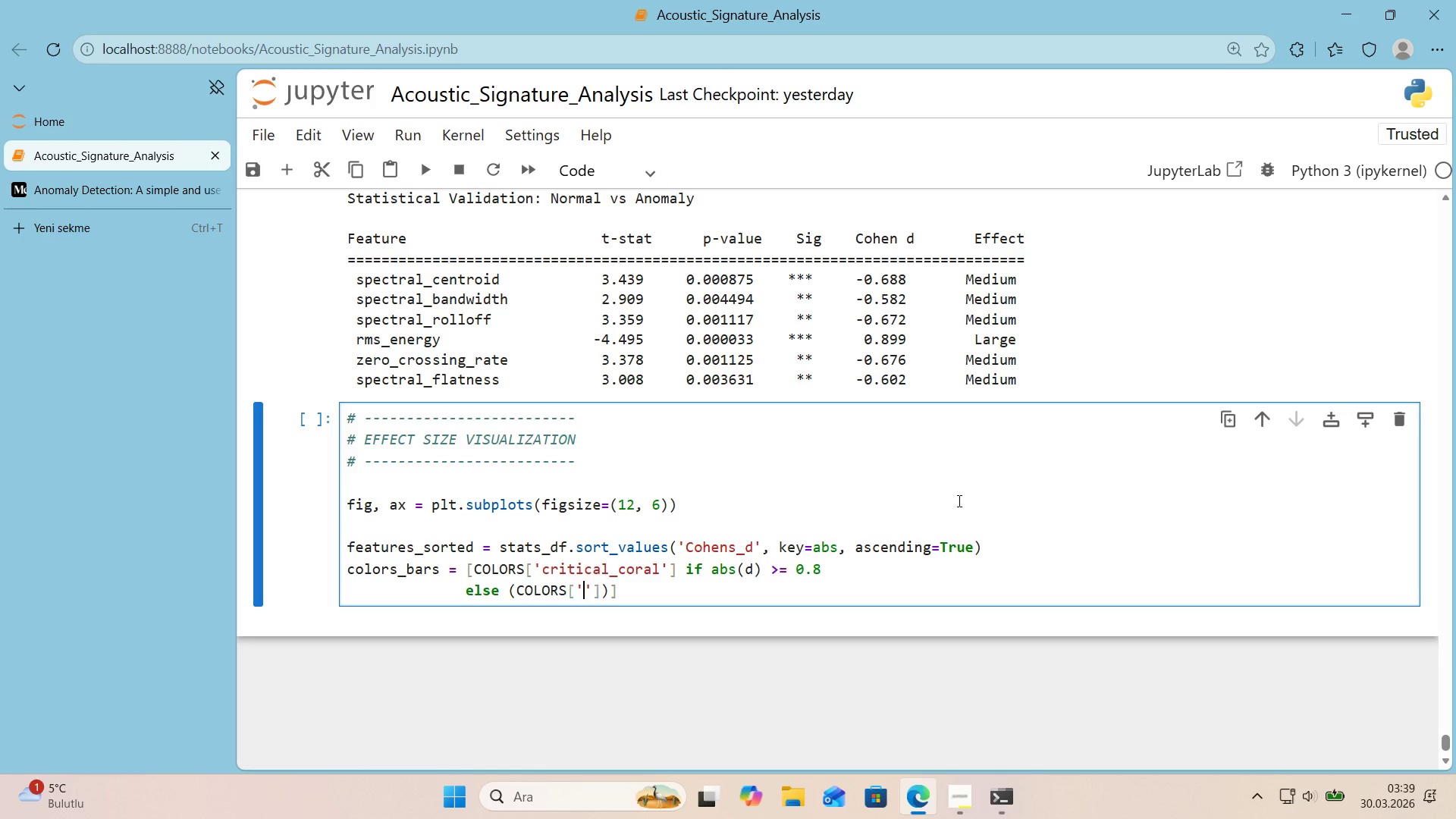 
key(ArrowLeft)
 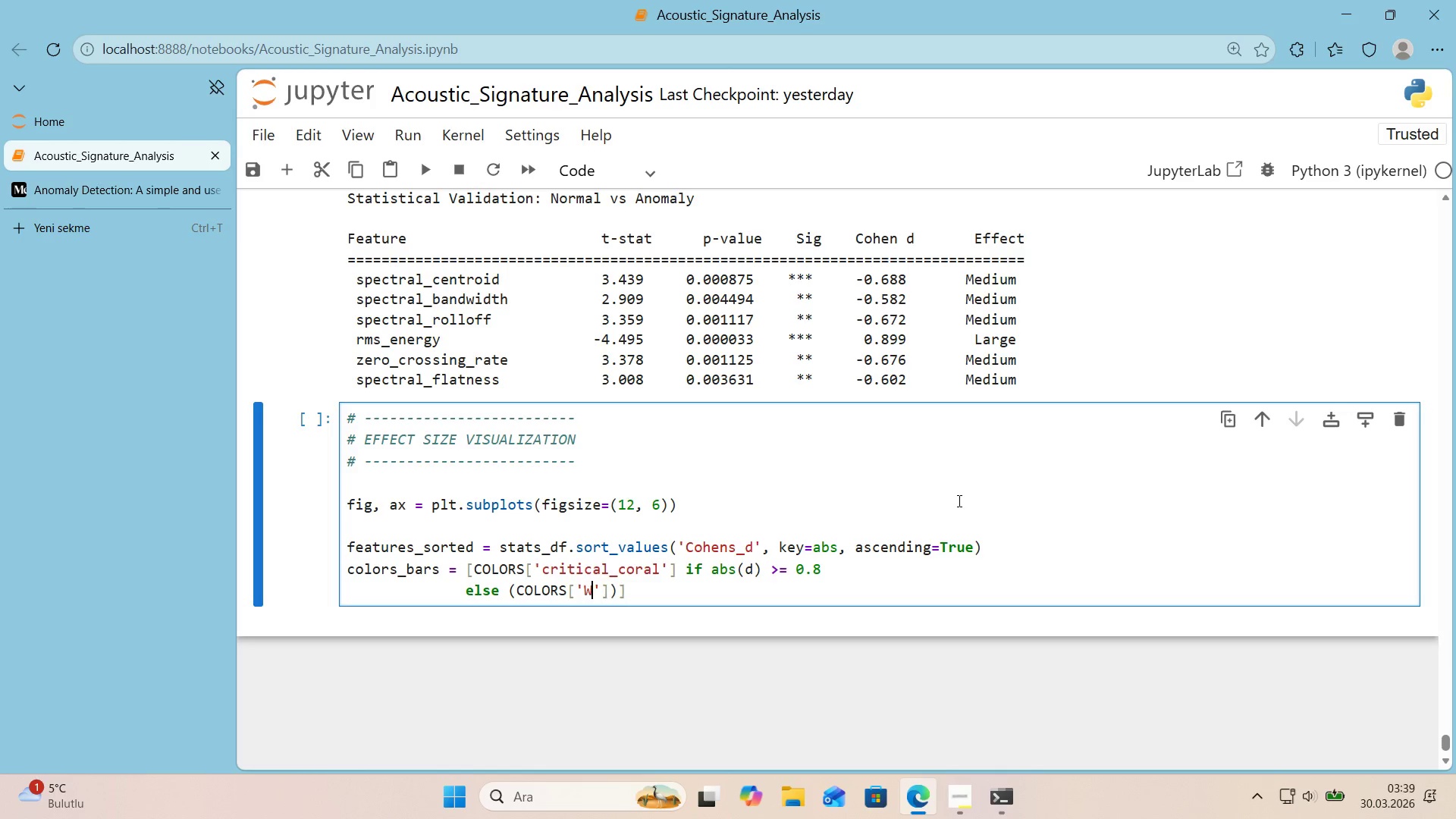 
type(WA)
key(Backspace)
key(Backspace)
type(a)
key(Backspace)
type(warn'ng_amber)
 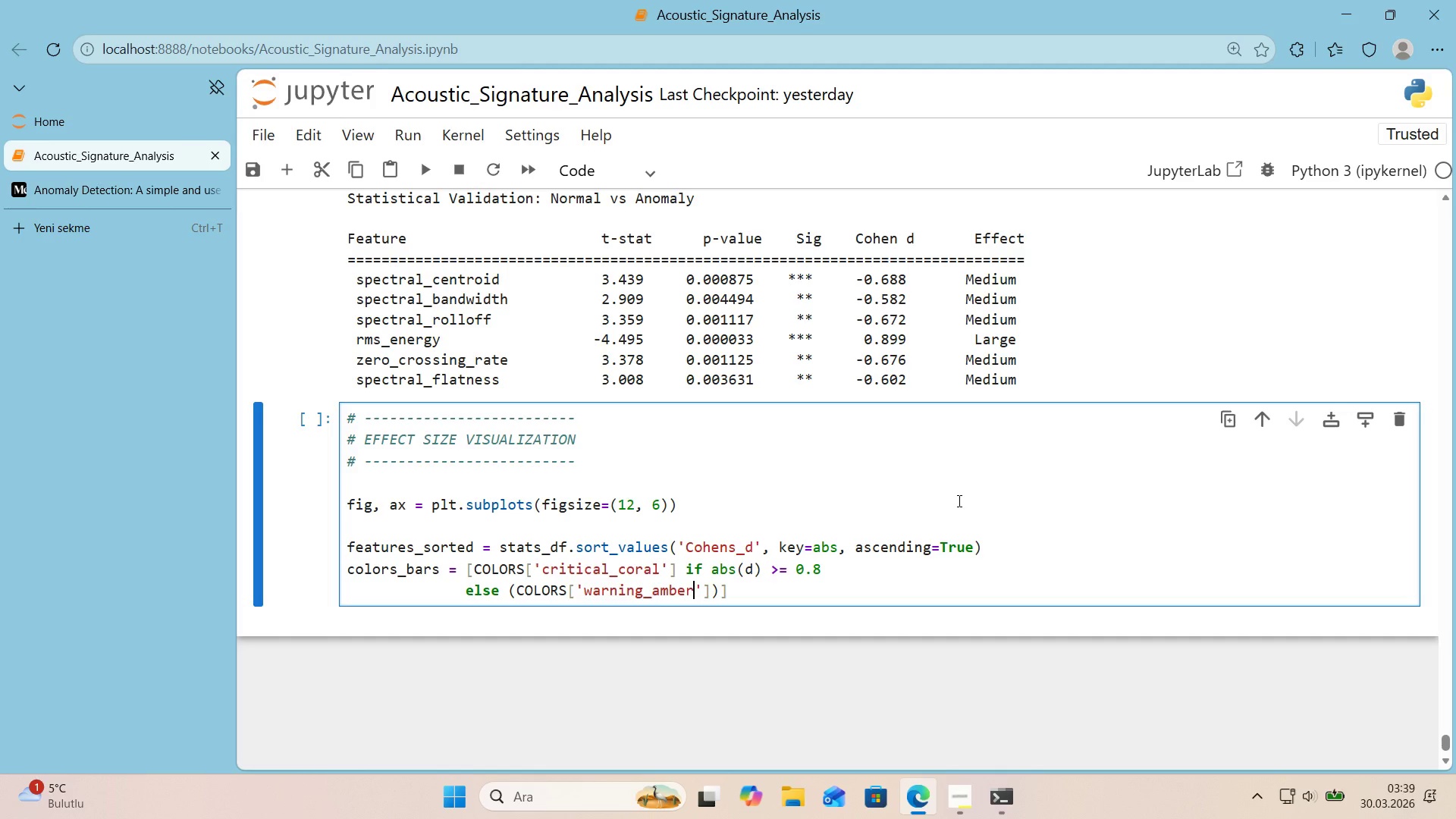 
key(ArrowRight)
 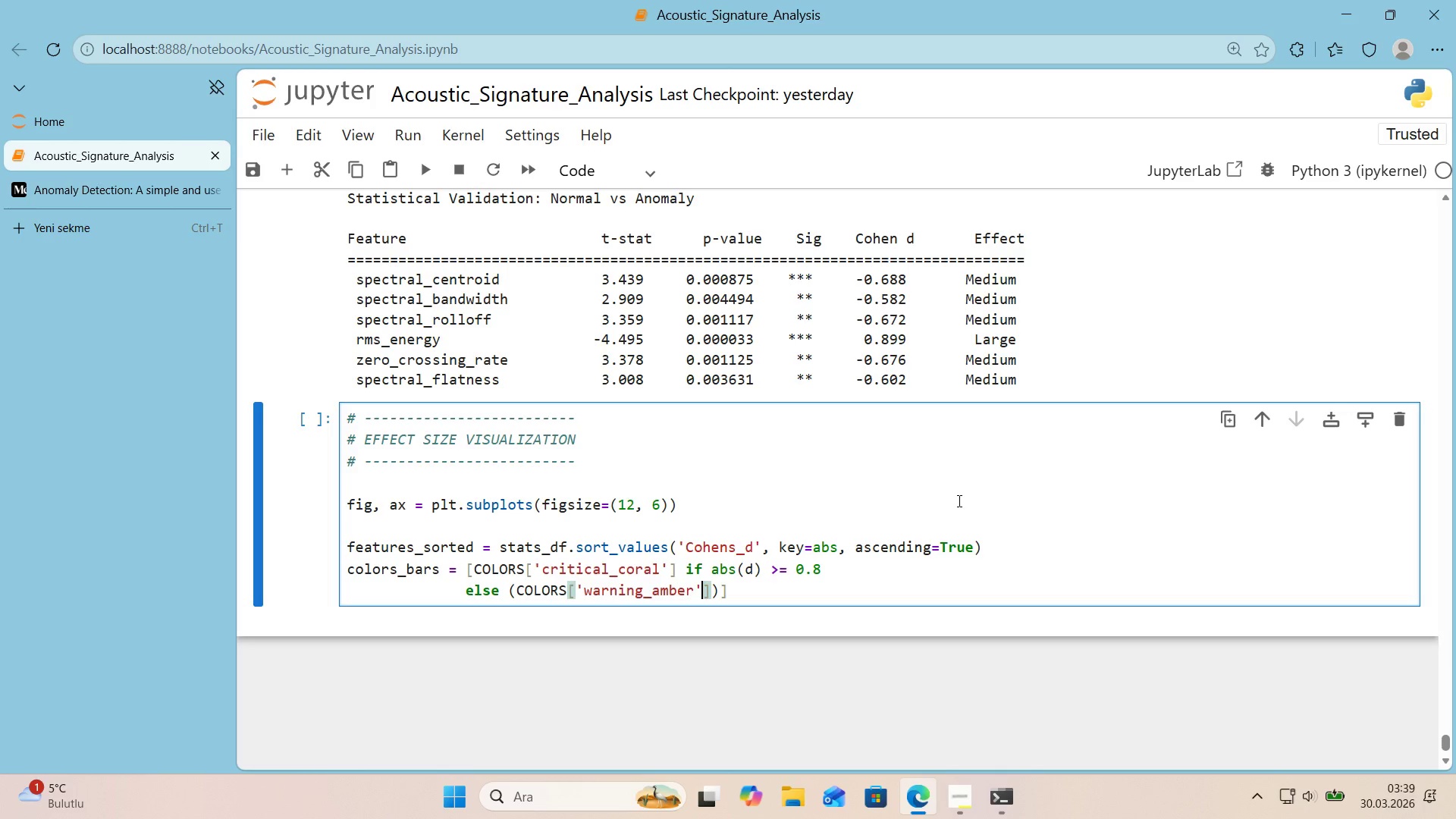 
key(ArrowRight)
 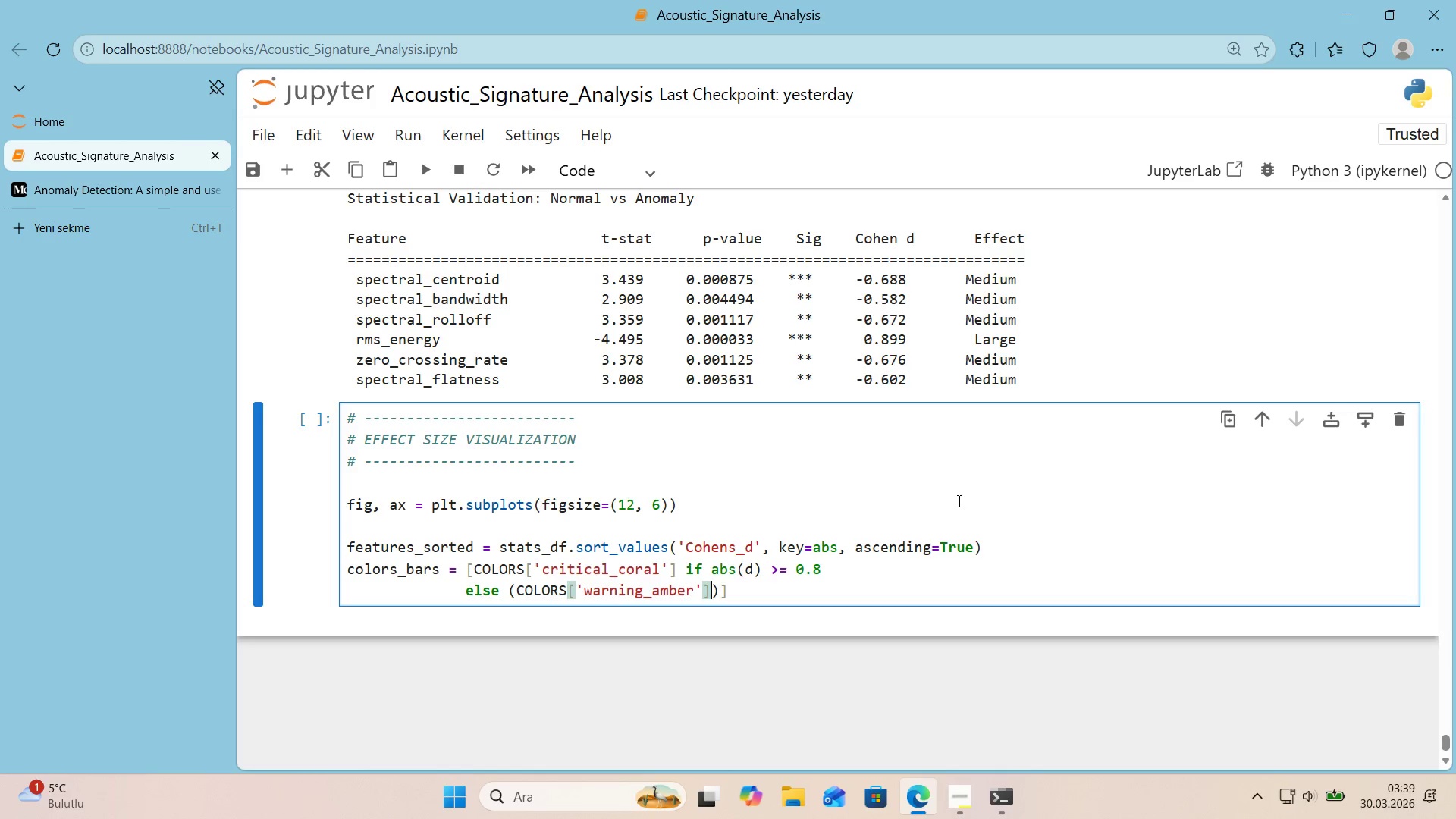 
type( 'f abs*()
 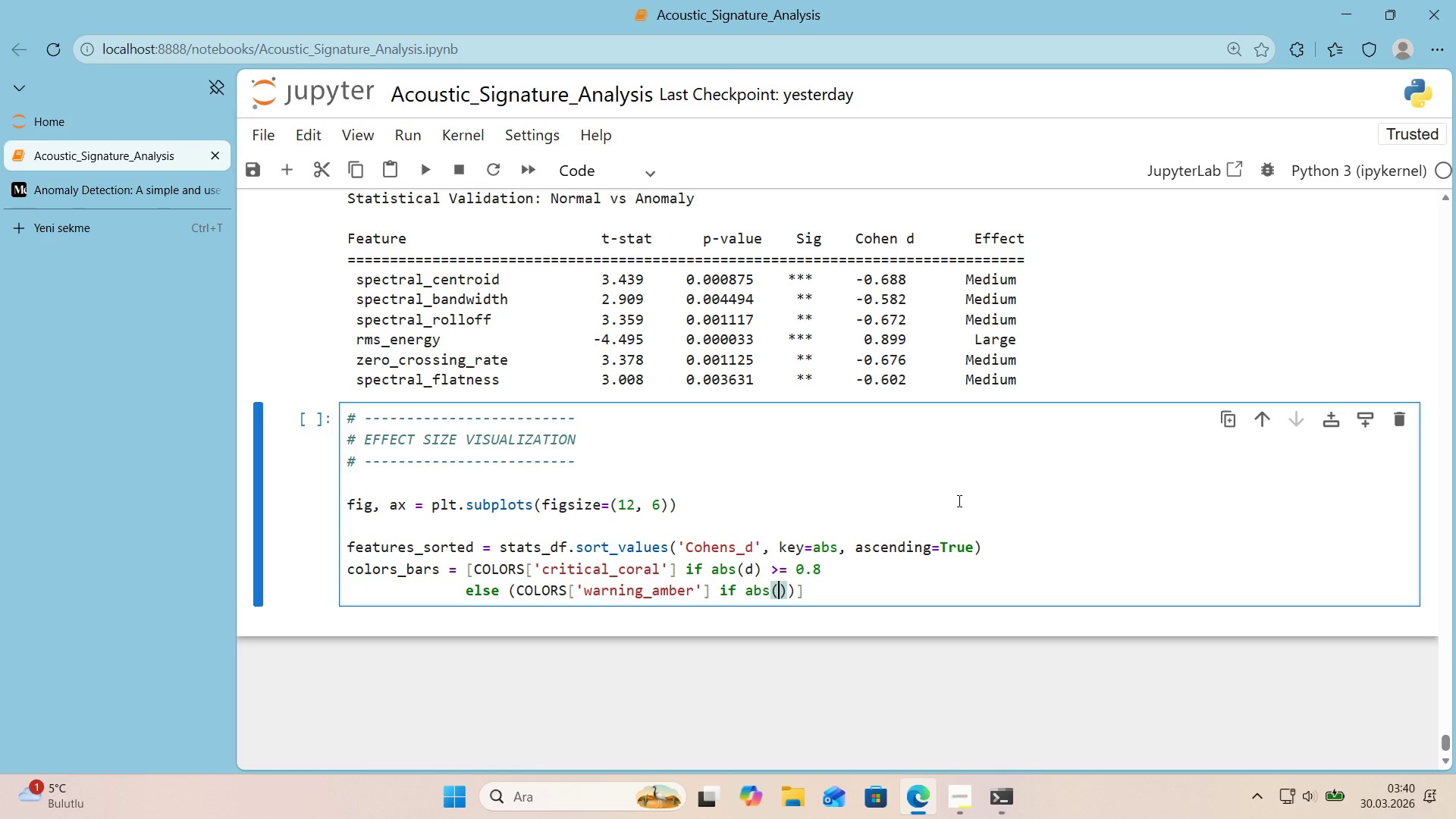 
 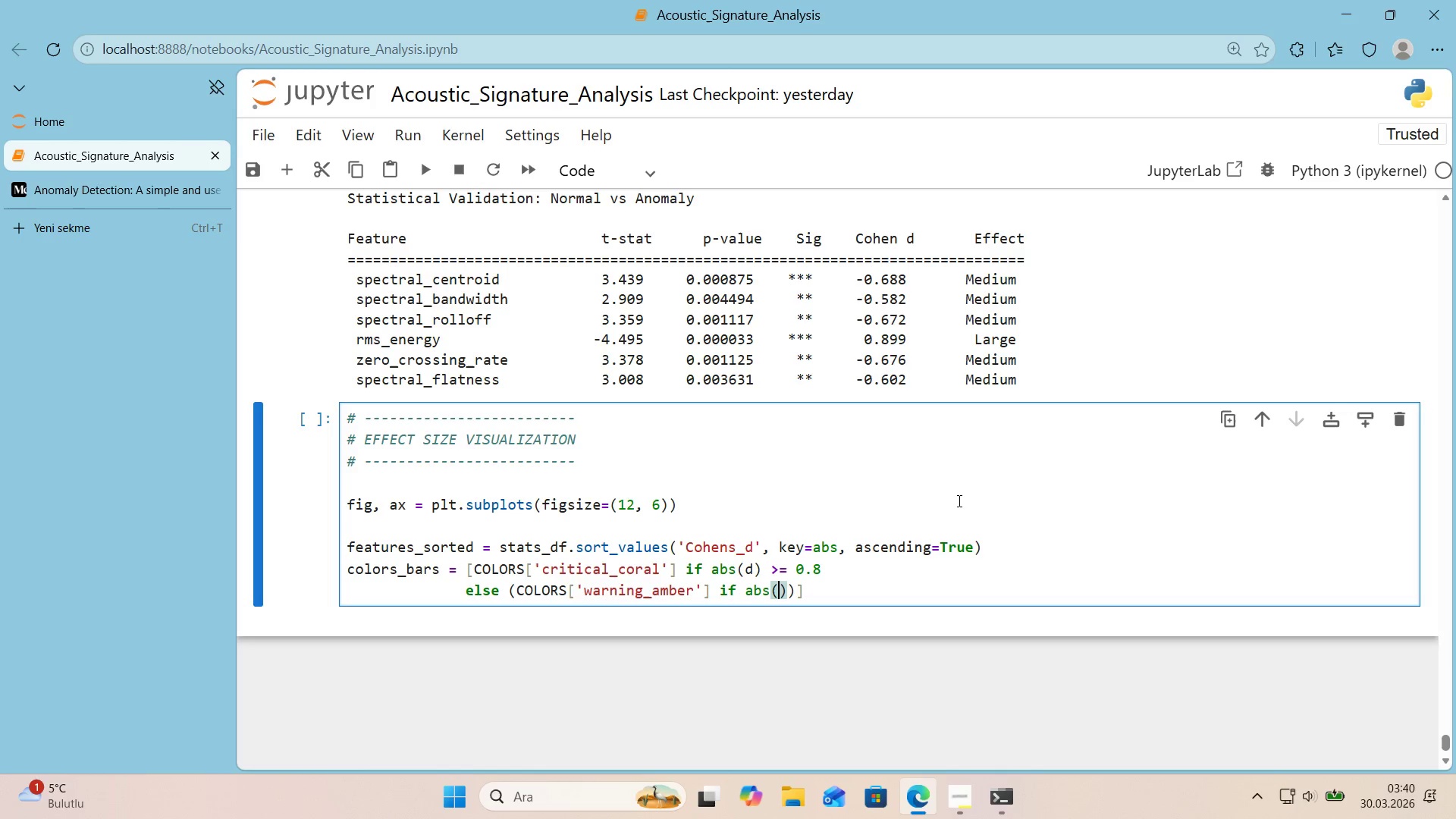 
key(ArrowLeft)
 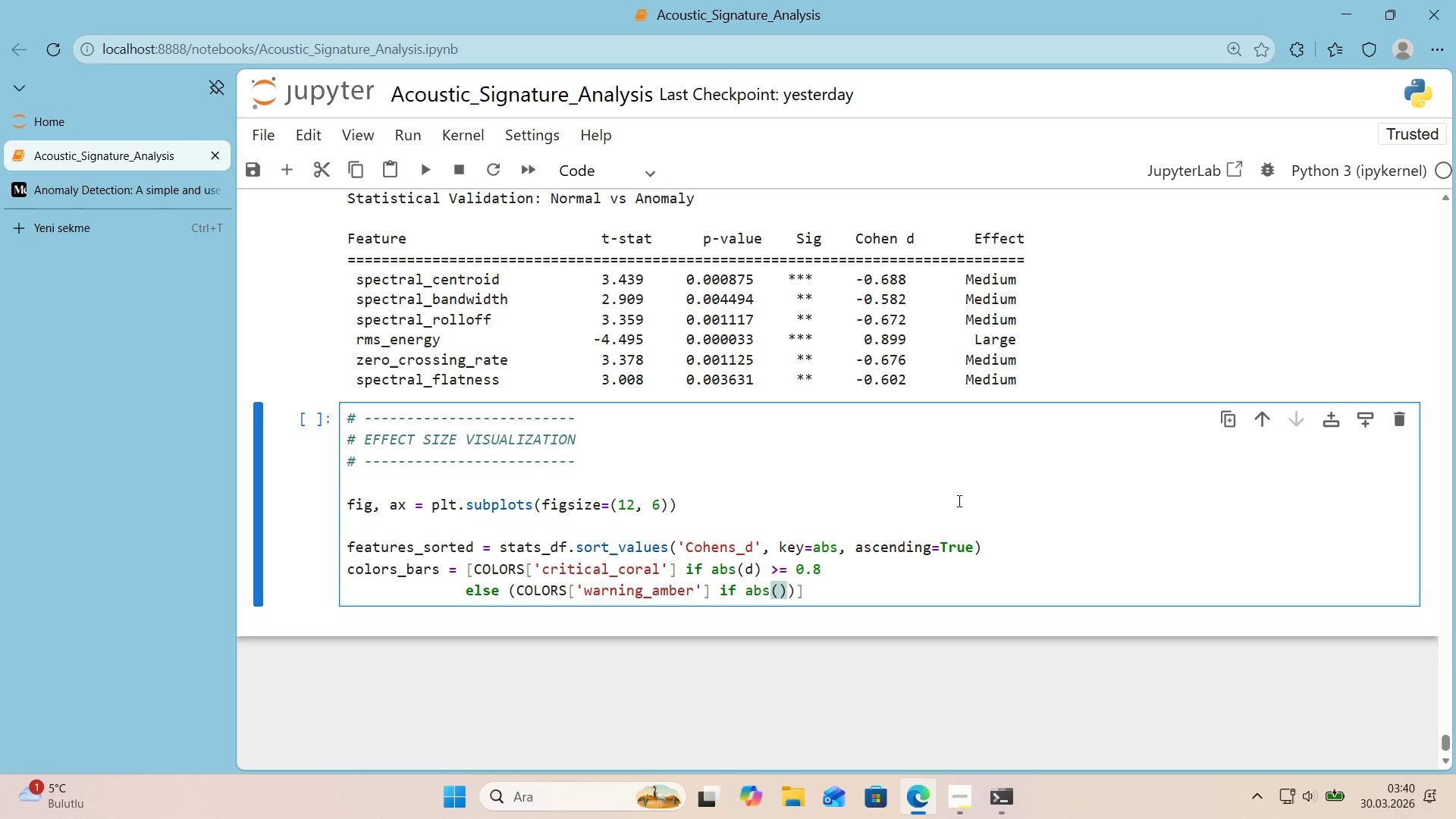 
key(D)
 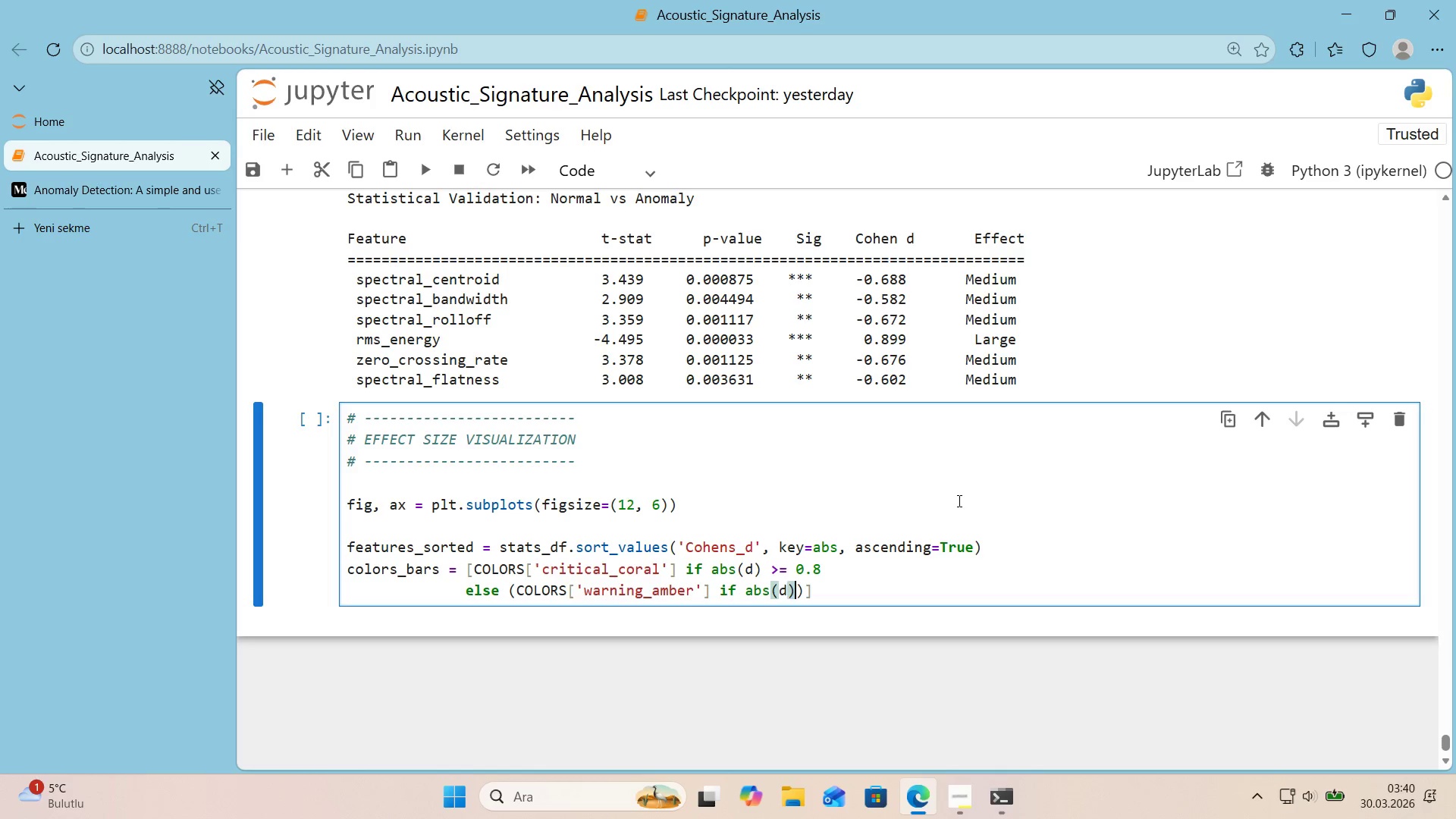 
key(ArrowRight)
 